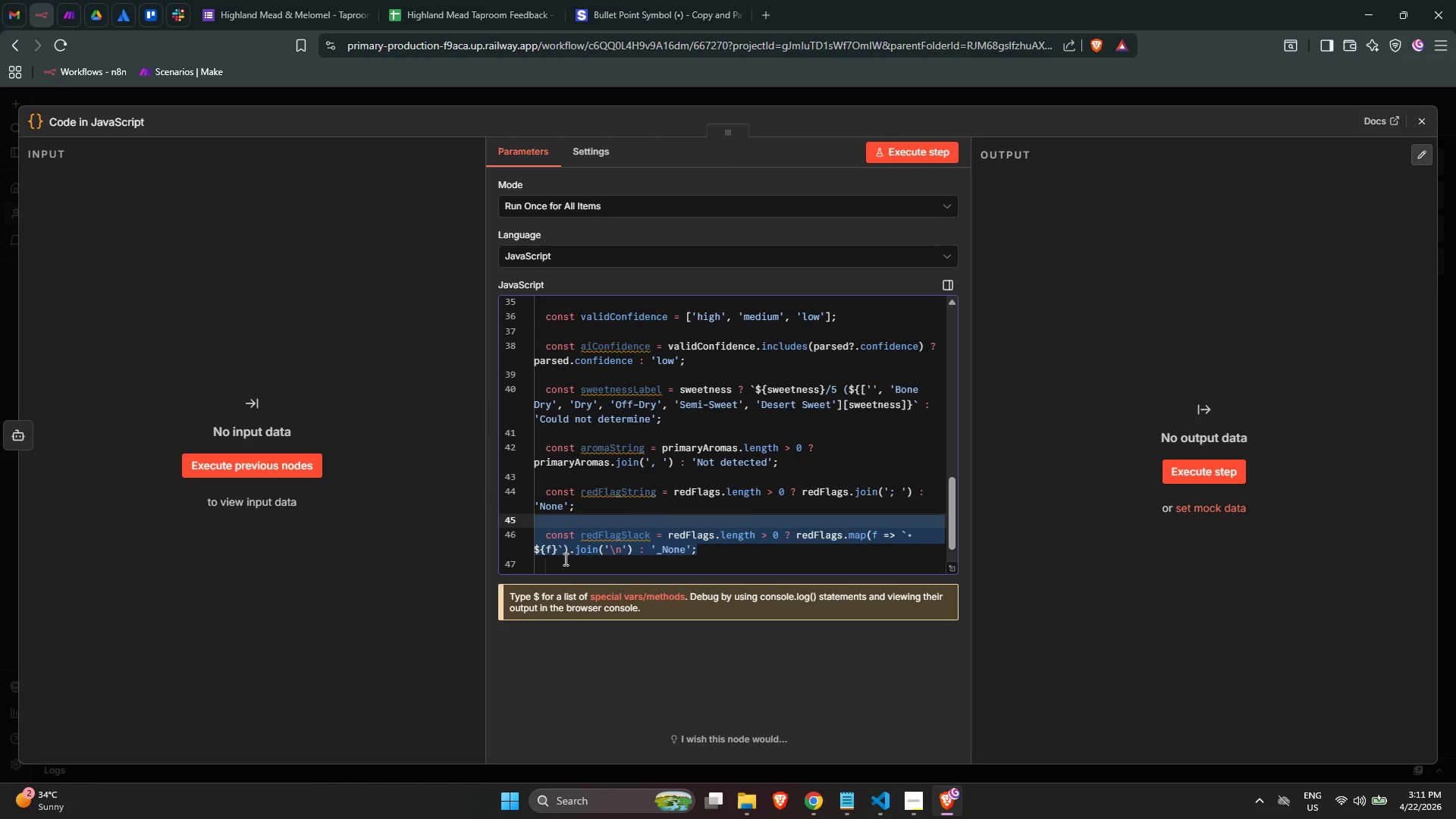 
left_click([750, 563])
 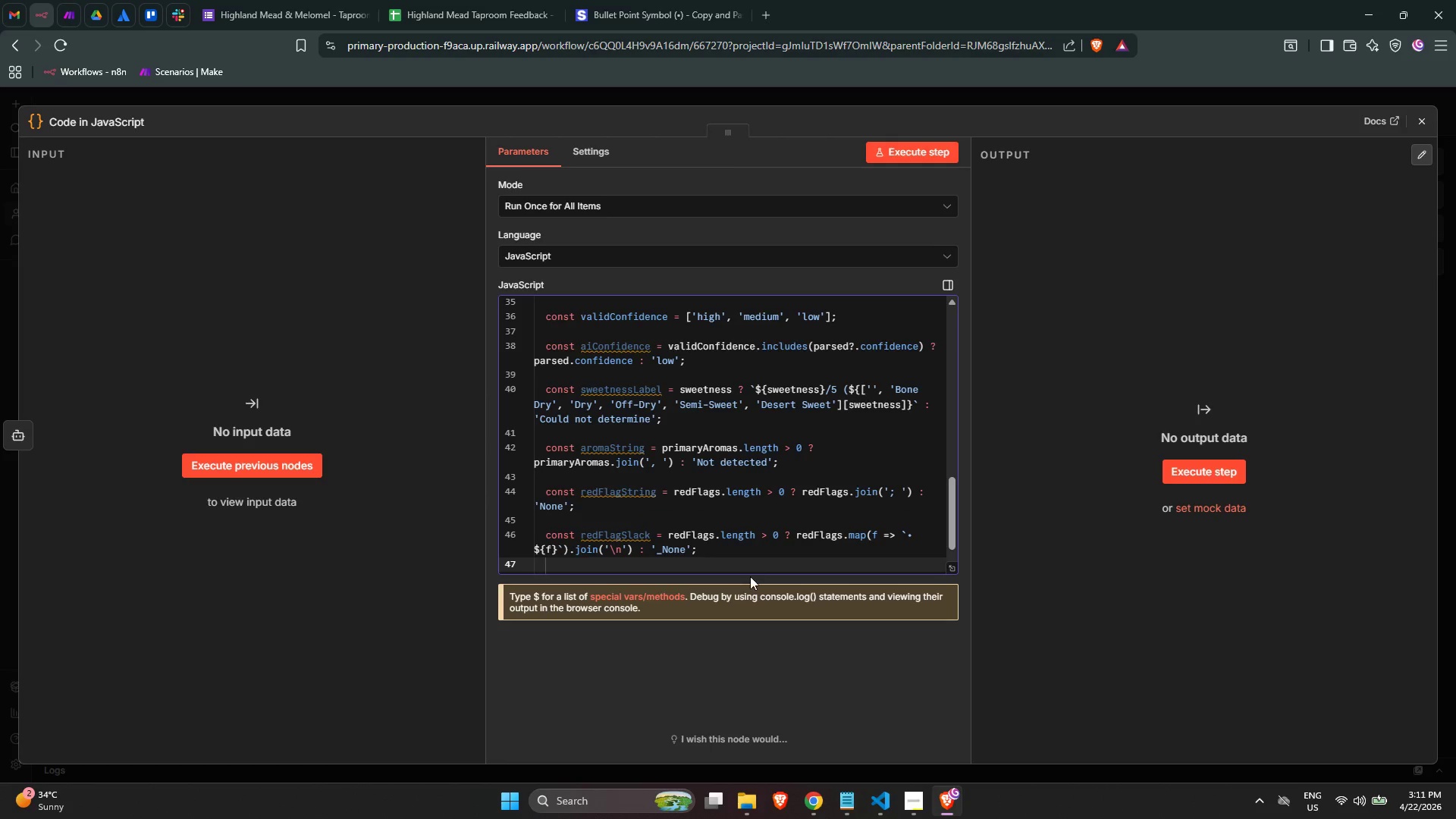 
scroll: coordinate [736, 572], scroll_direction: down, amount: 2.0
 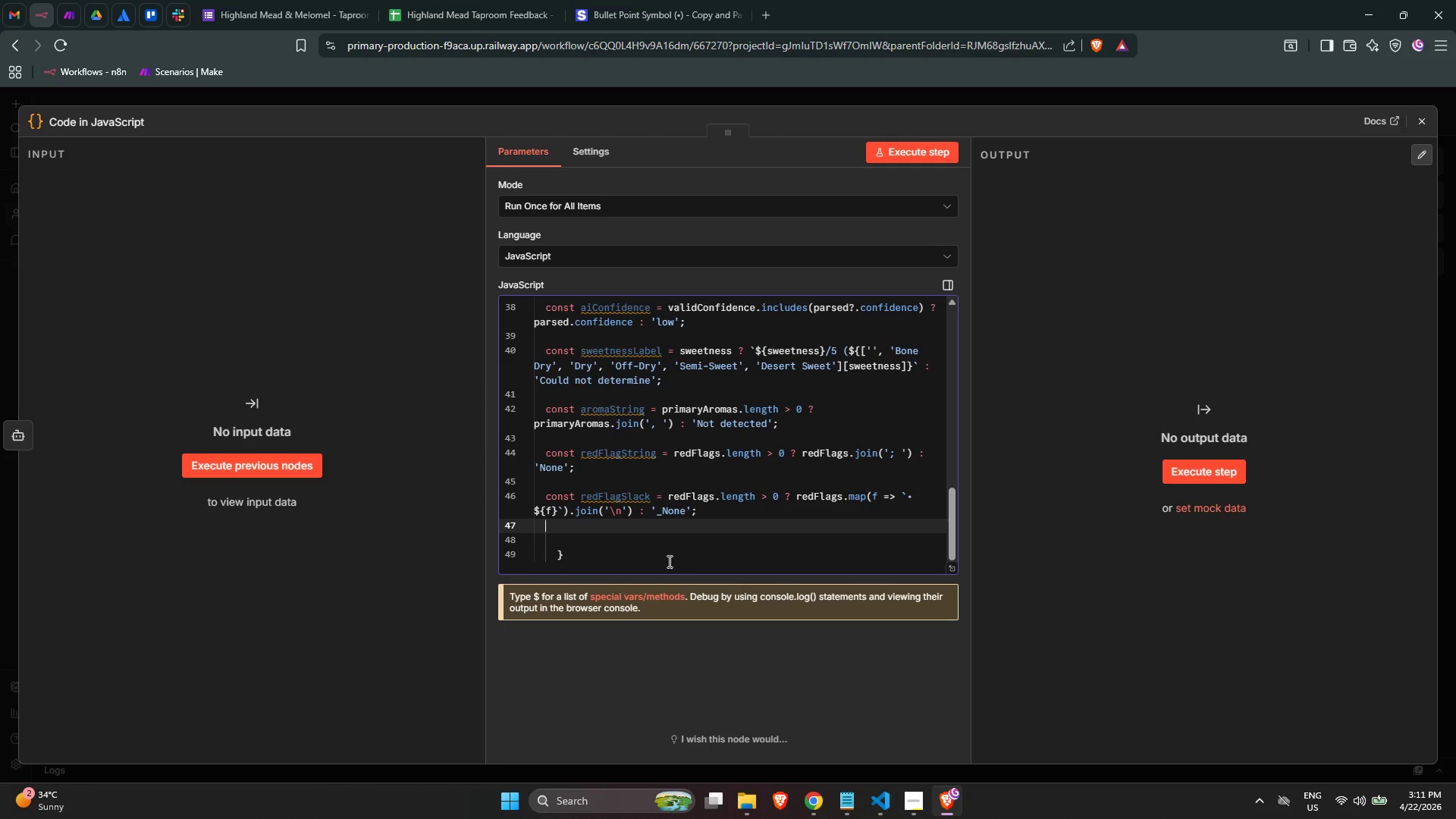 
left_click([661, 556])
 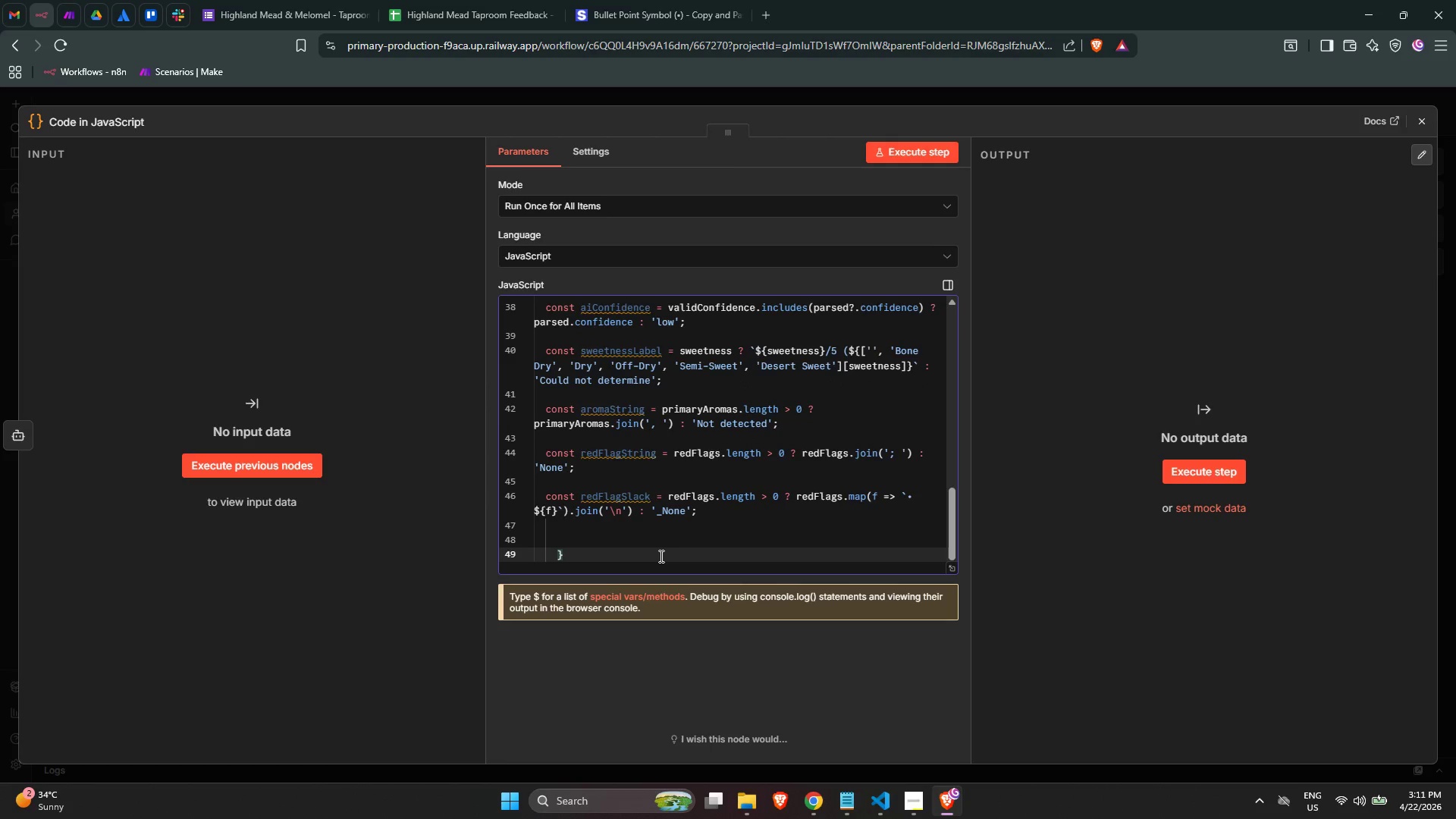 
key(Backspace)
 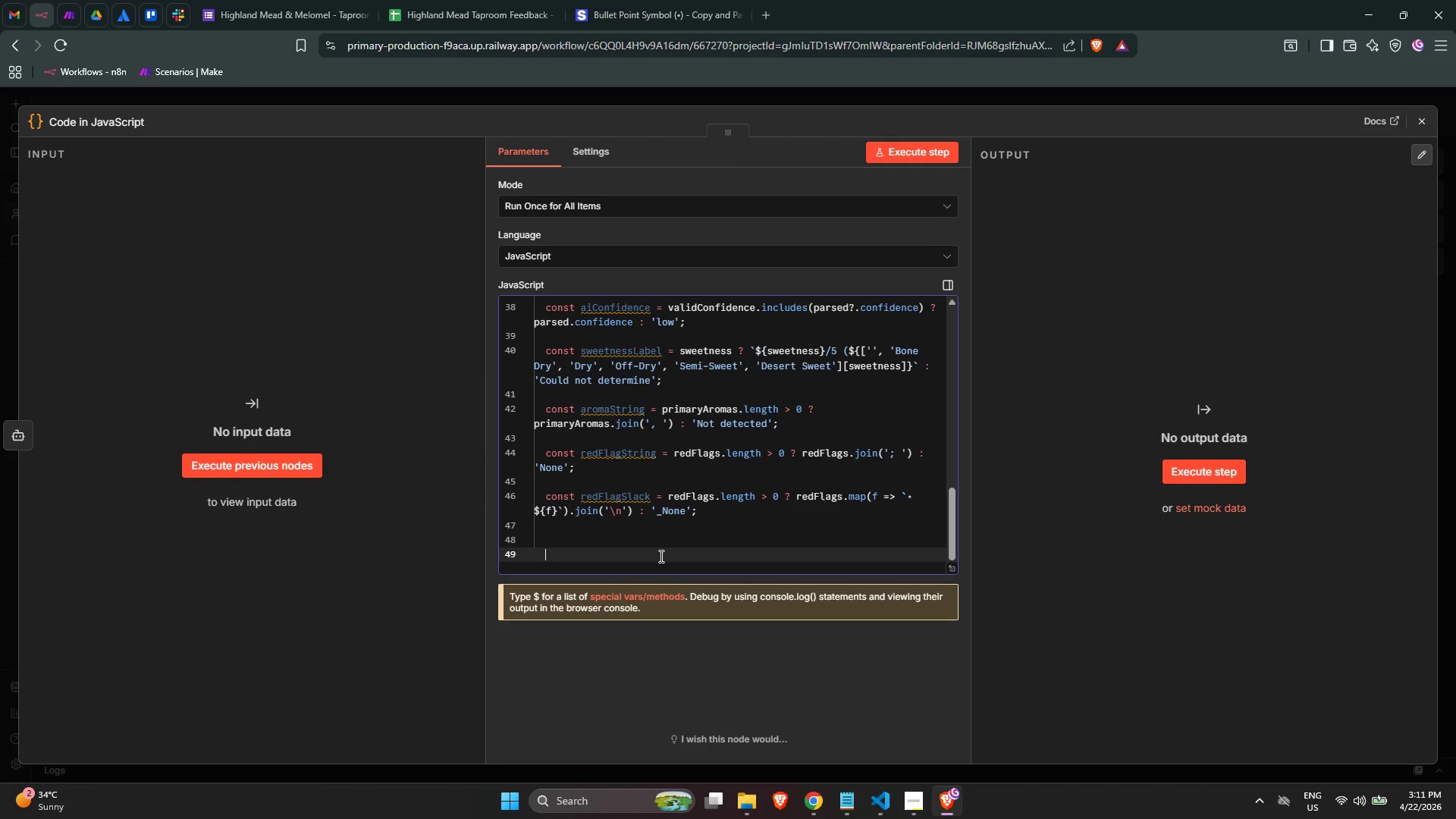 
key(Backspace)
 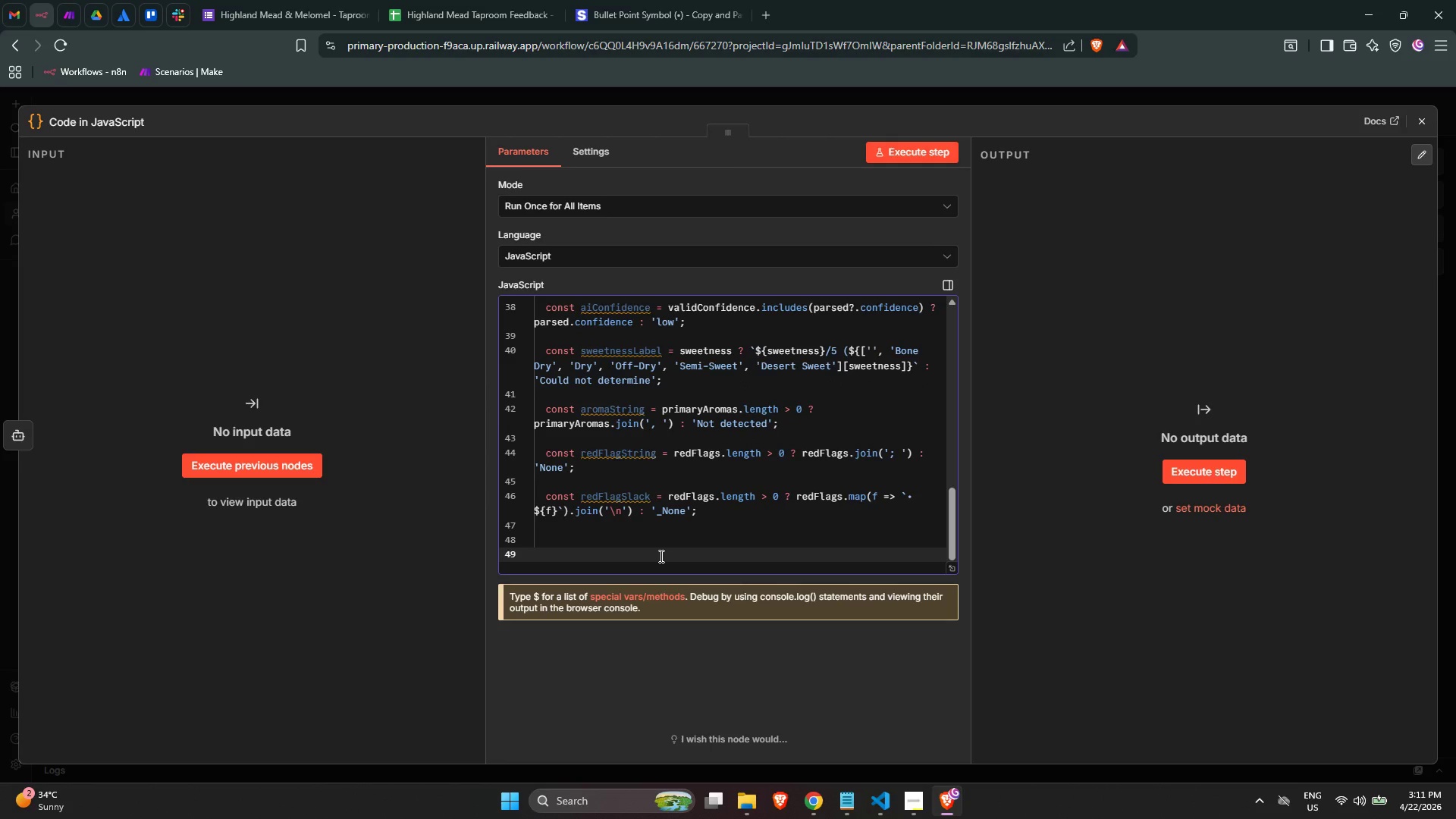 
key(Control+Z)
 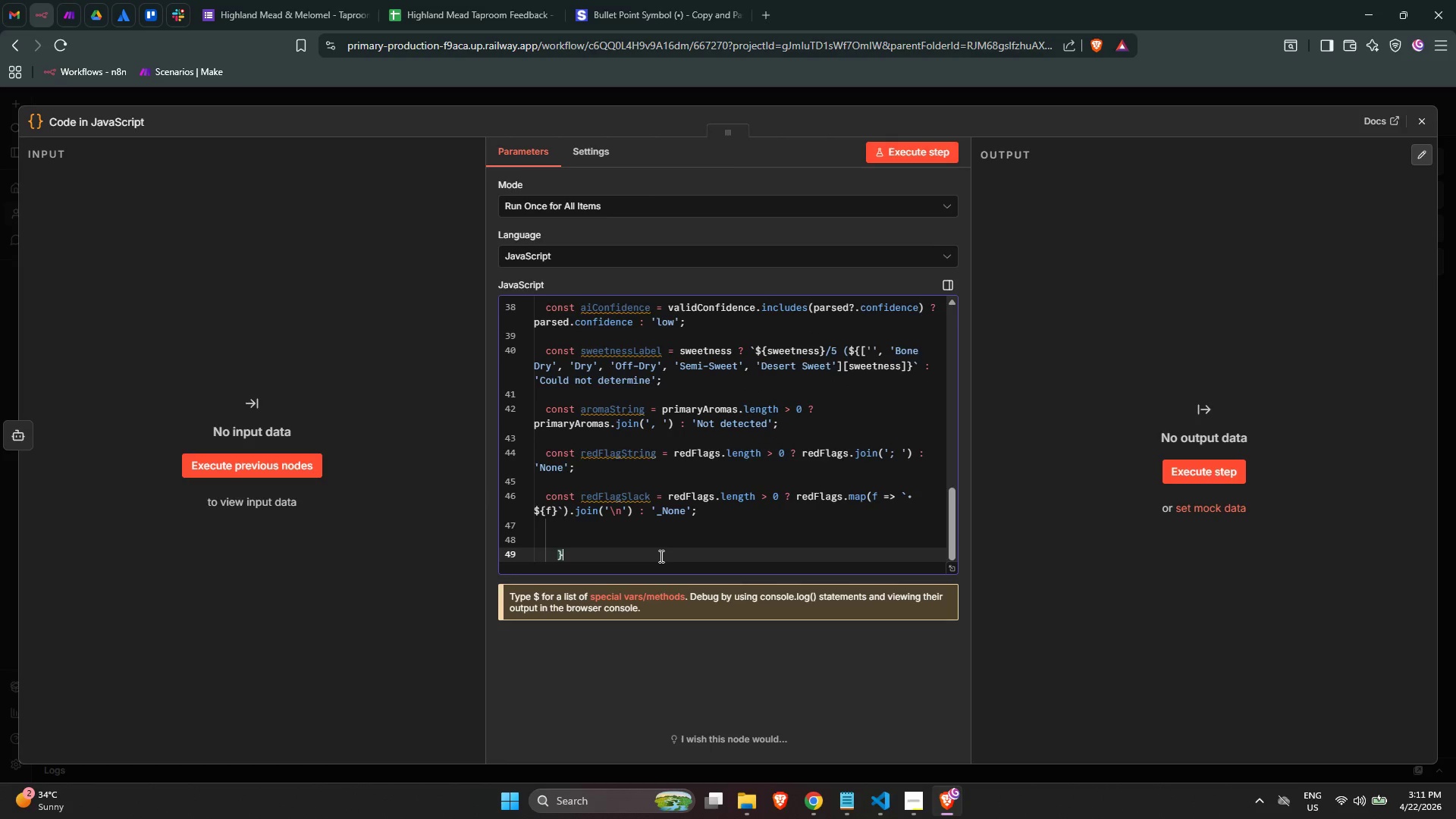 
key(Control+Z)
 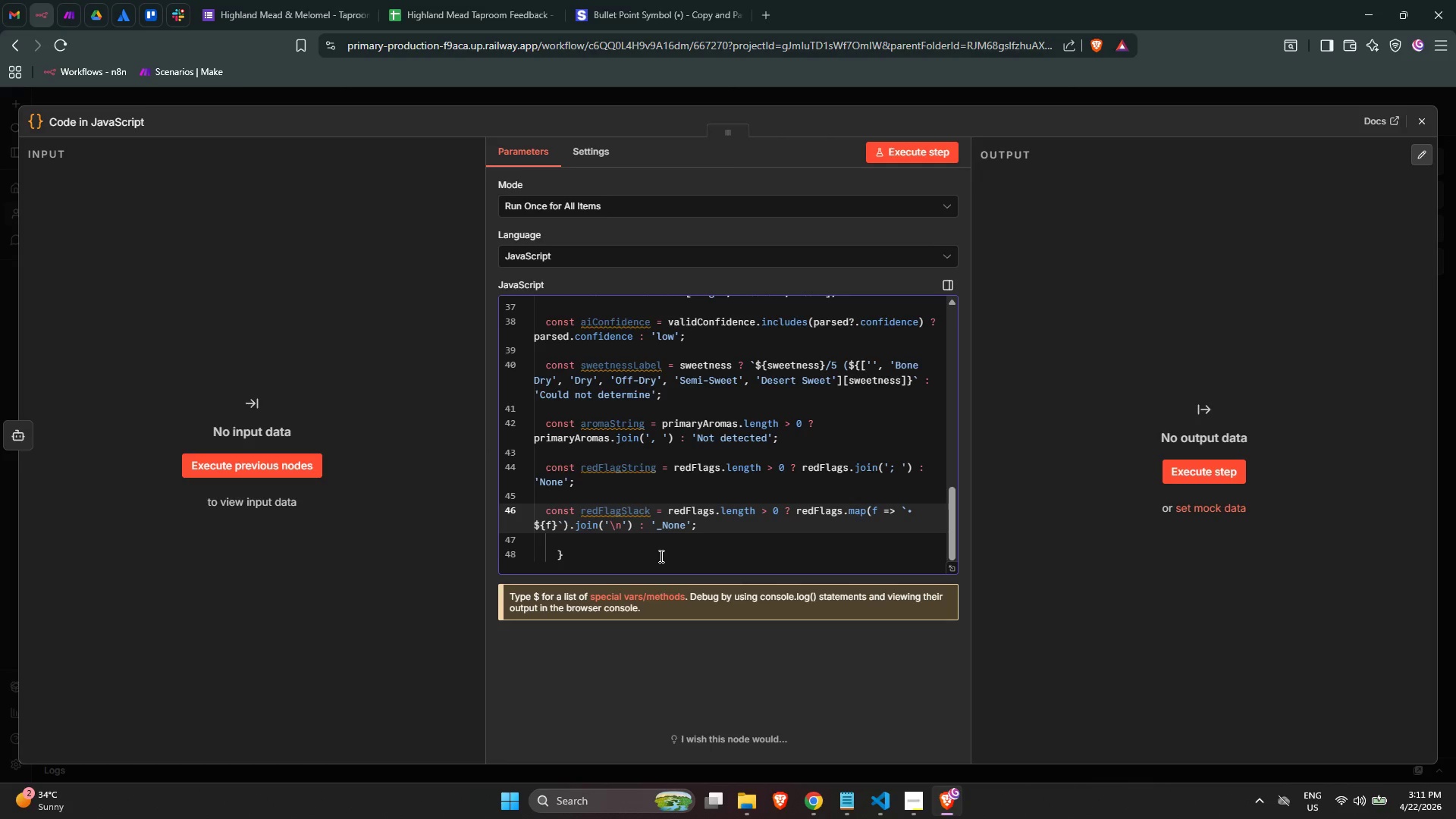 
key(Enter)
 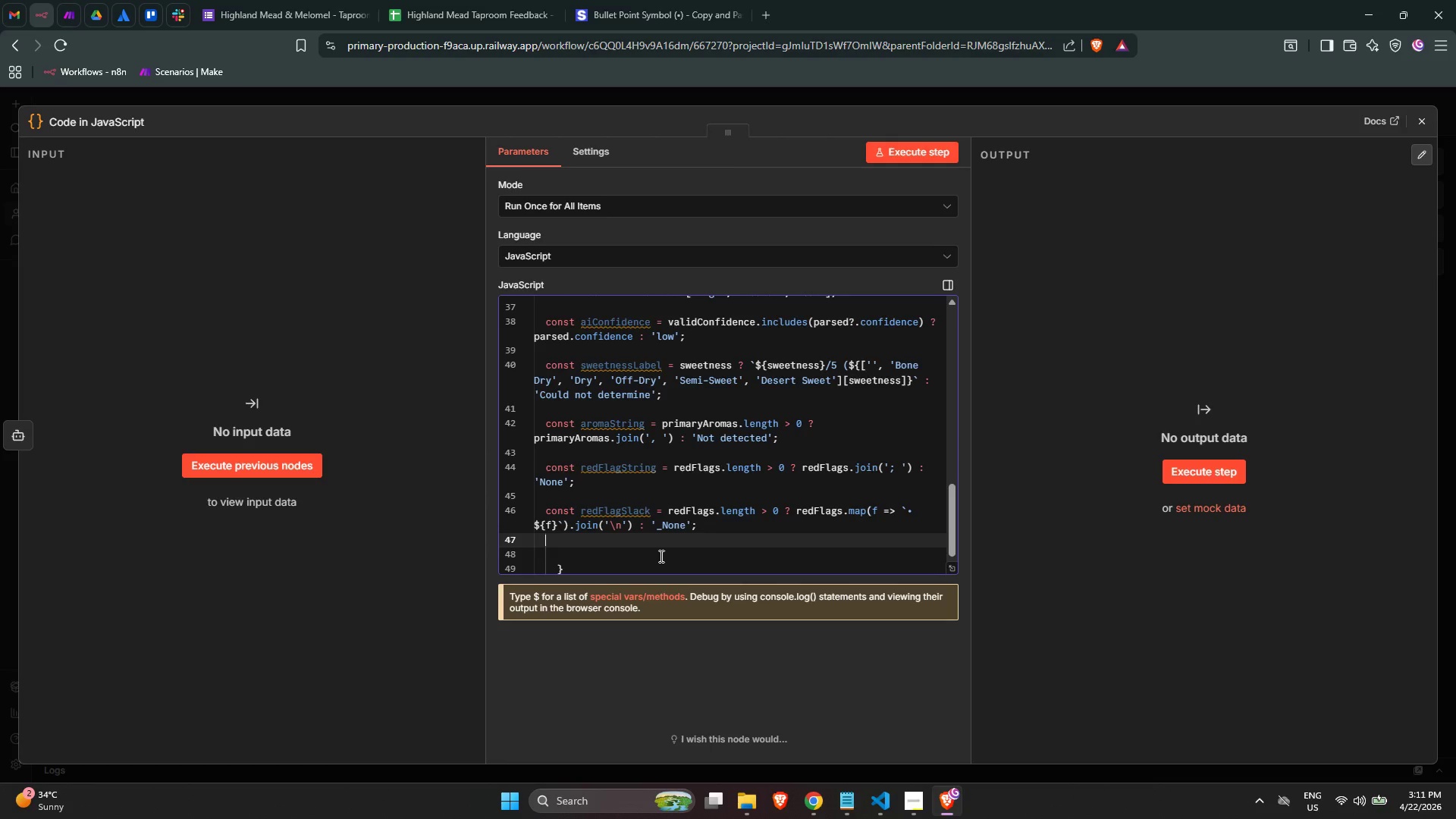 
key(Enter)
 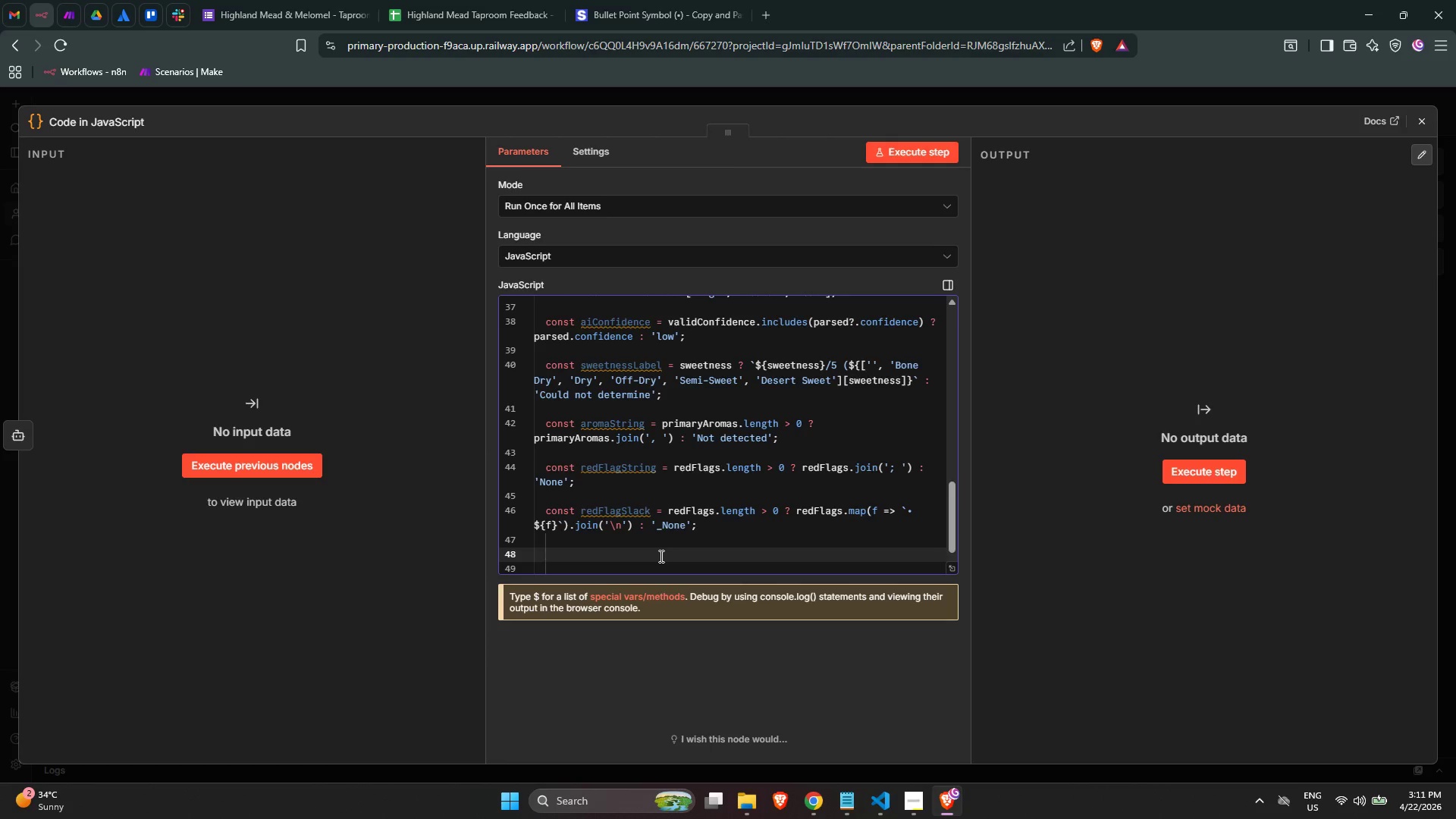 
wait(19.98)
 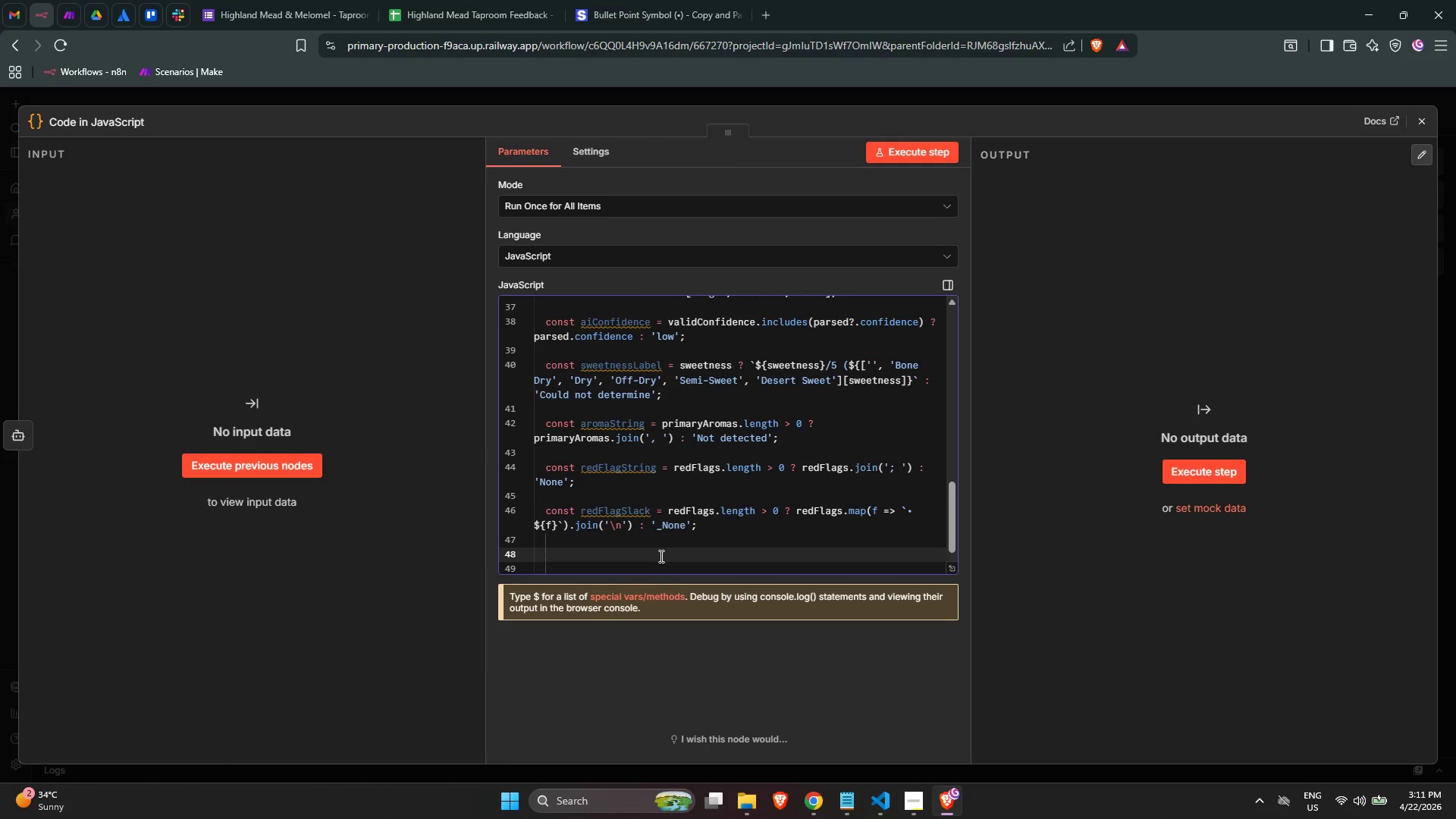 
left_click([669, 526])
 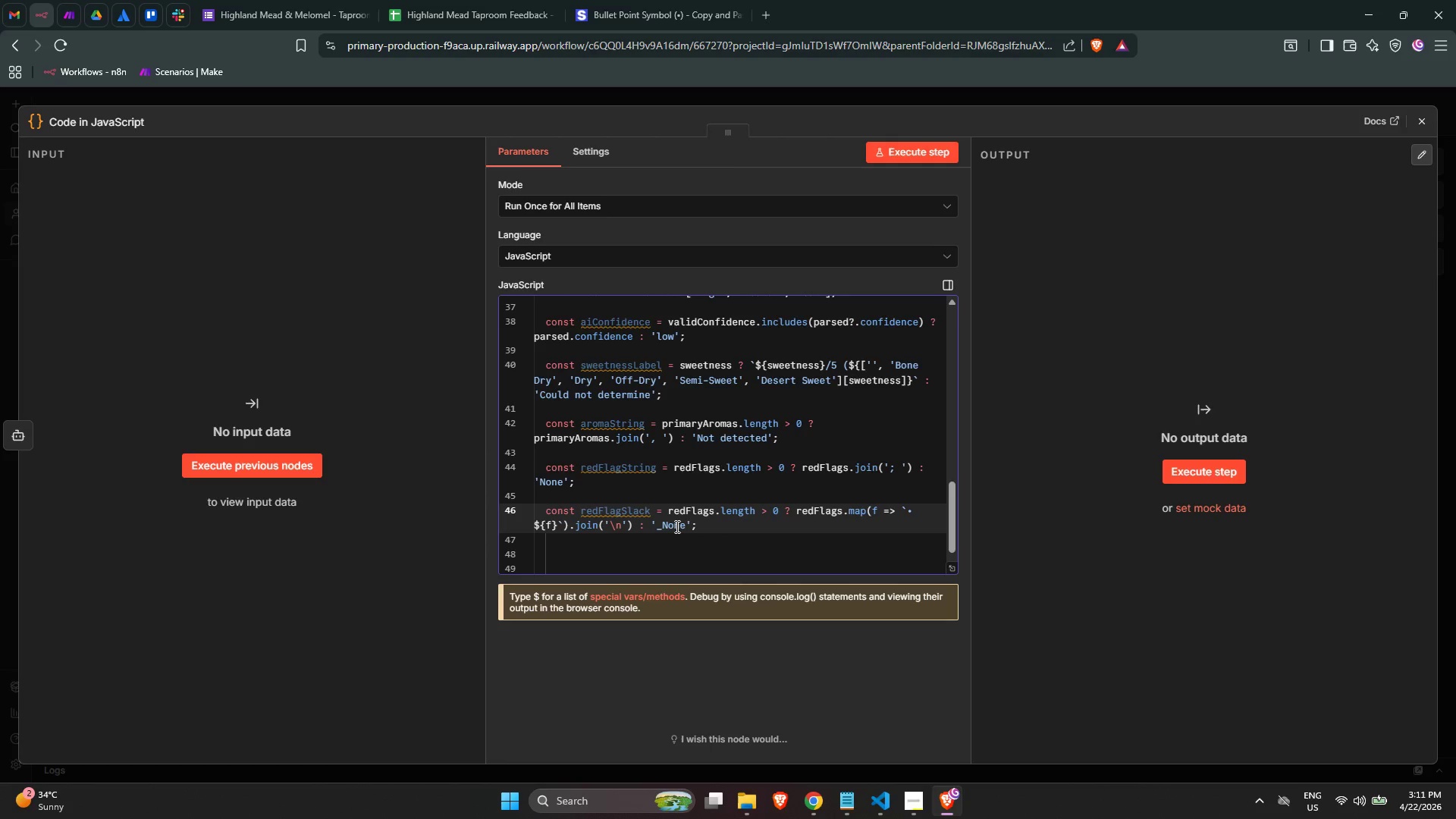 
double_click([676, 526])
 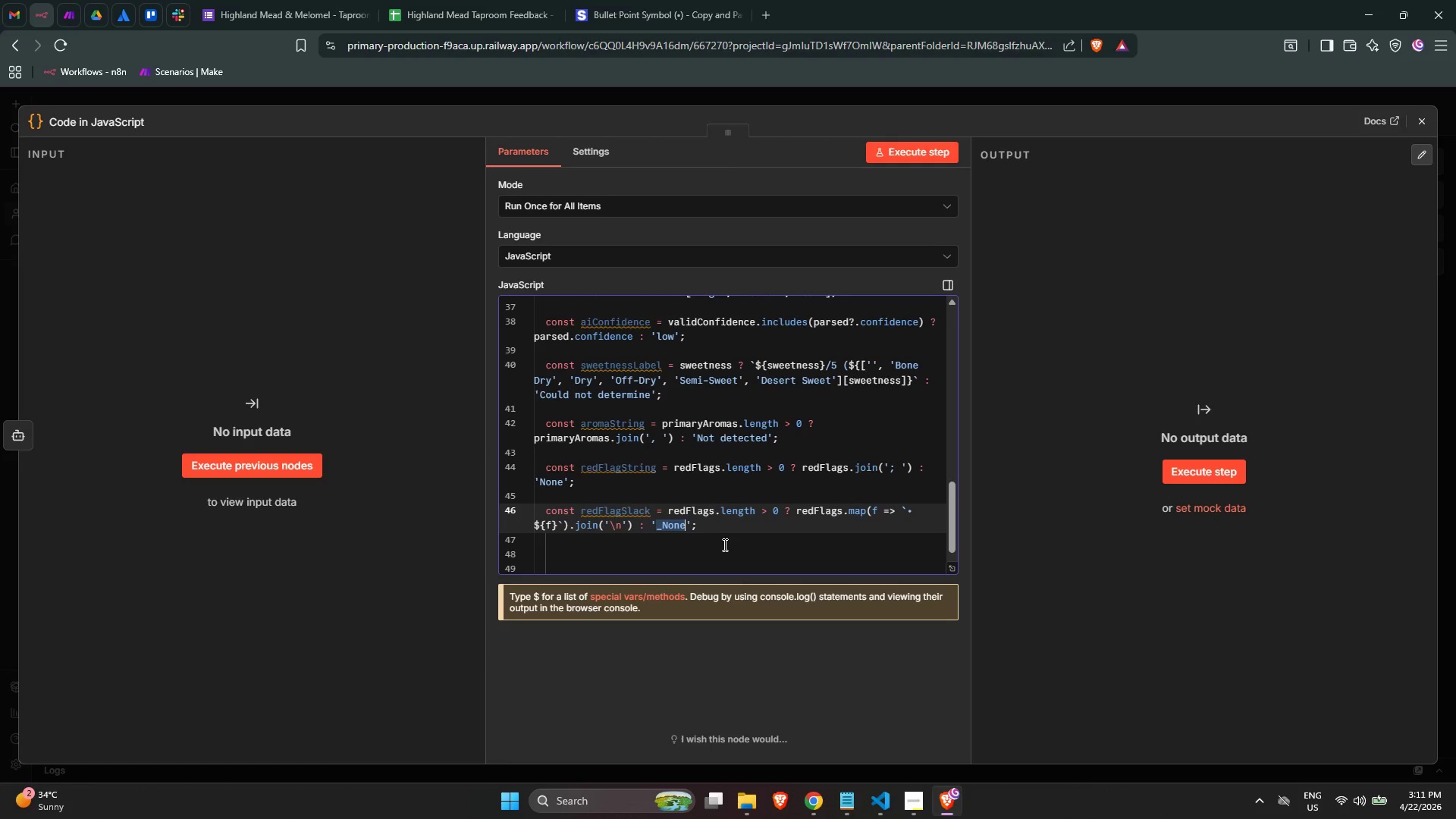 
key(ArrowRight)
 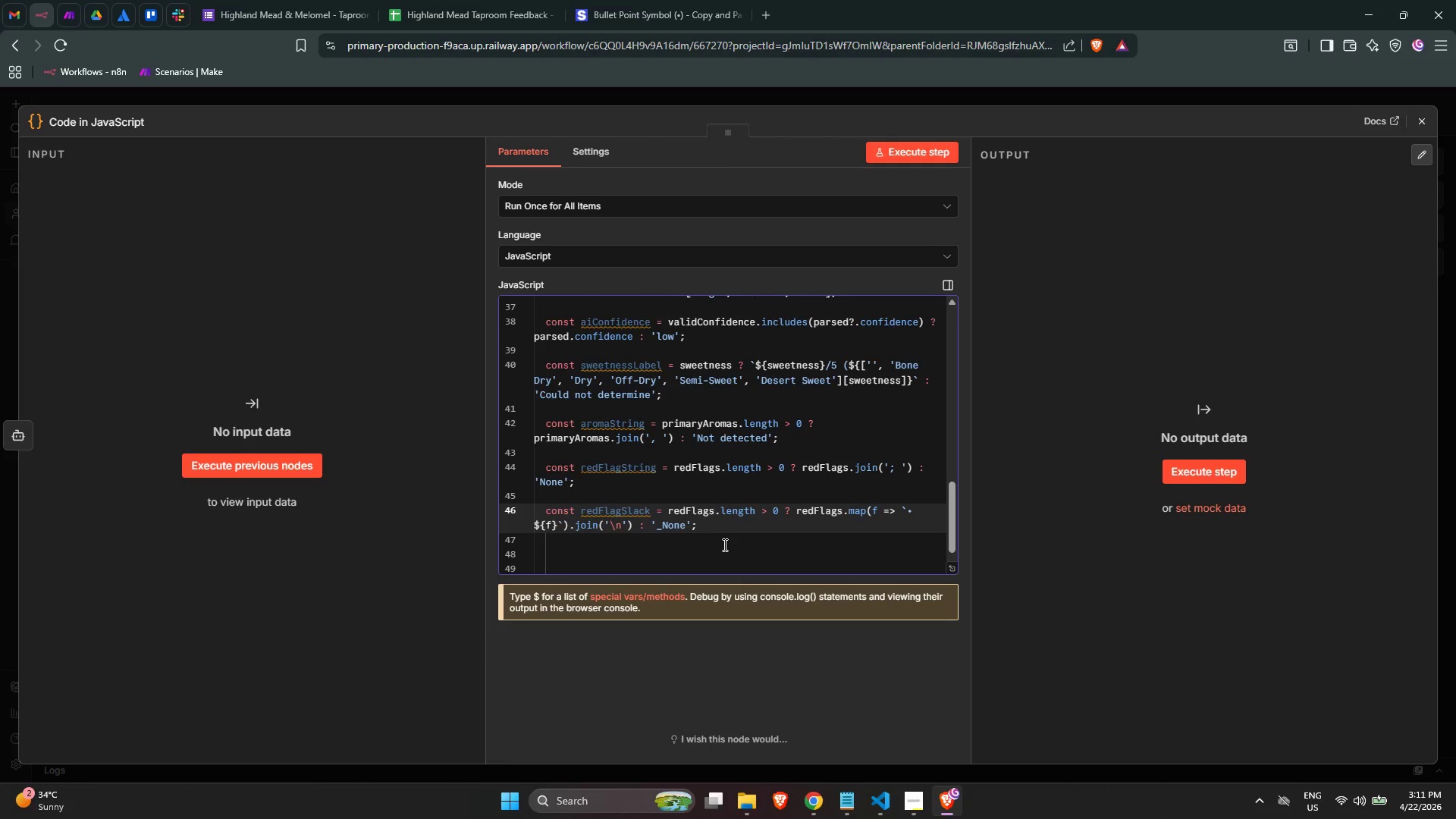 
type( detected)
 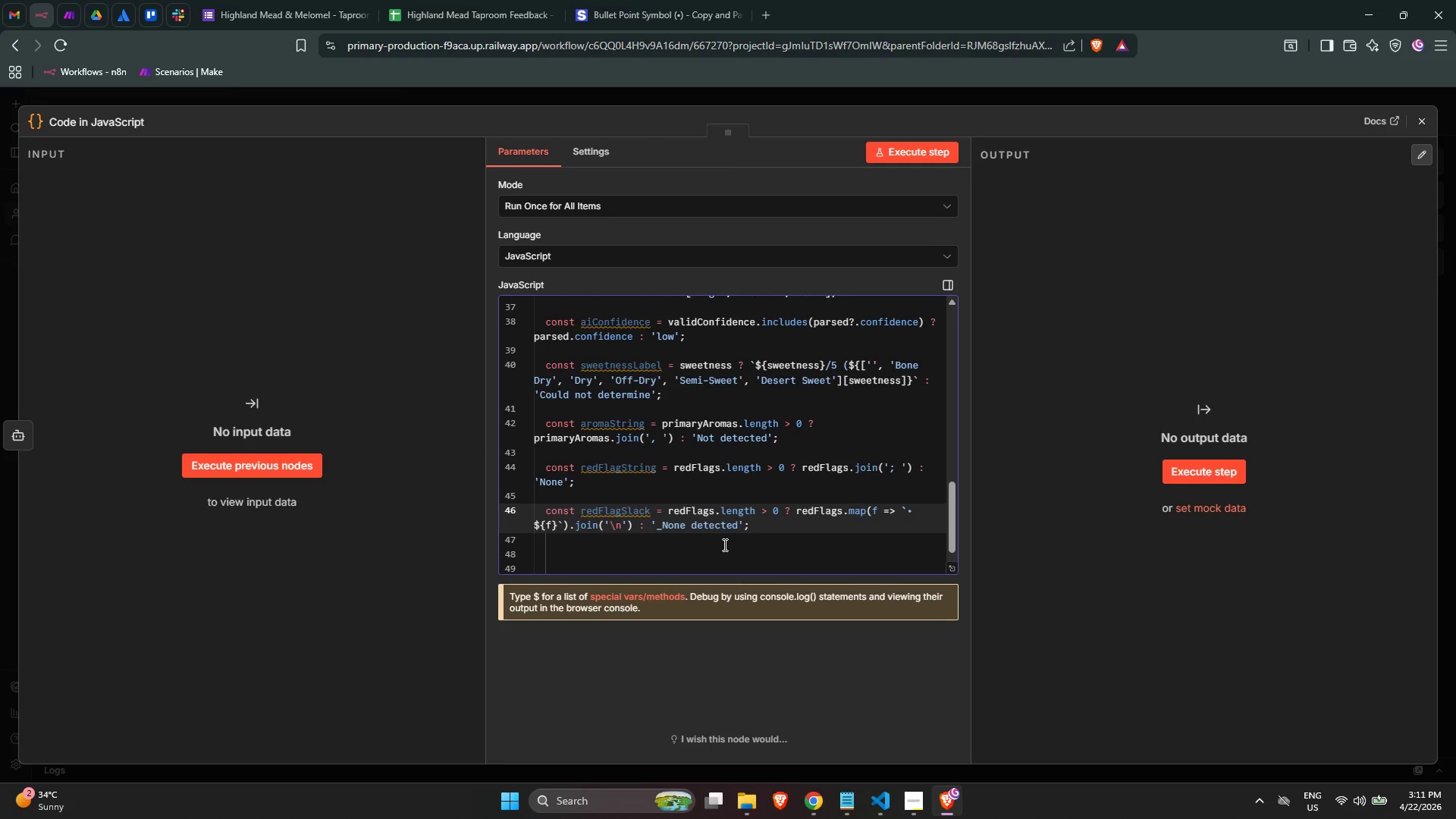 
wait(5.78)
 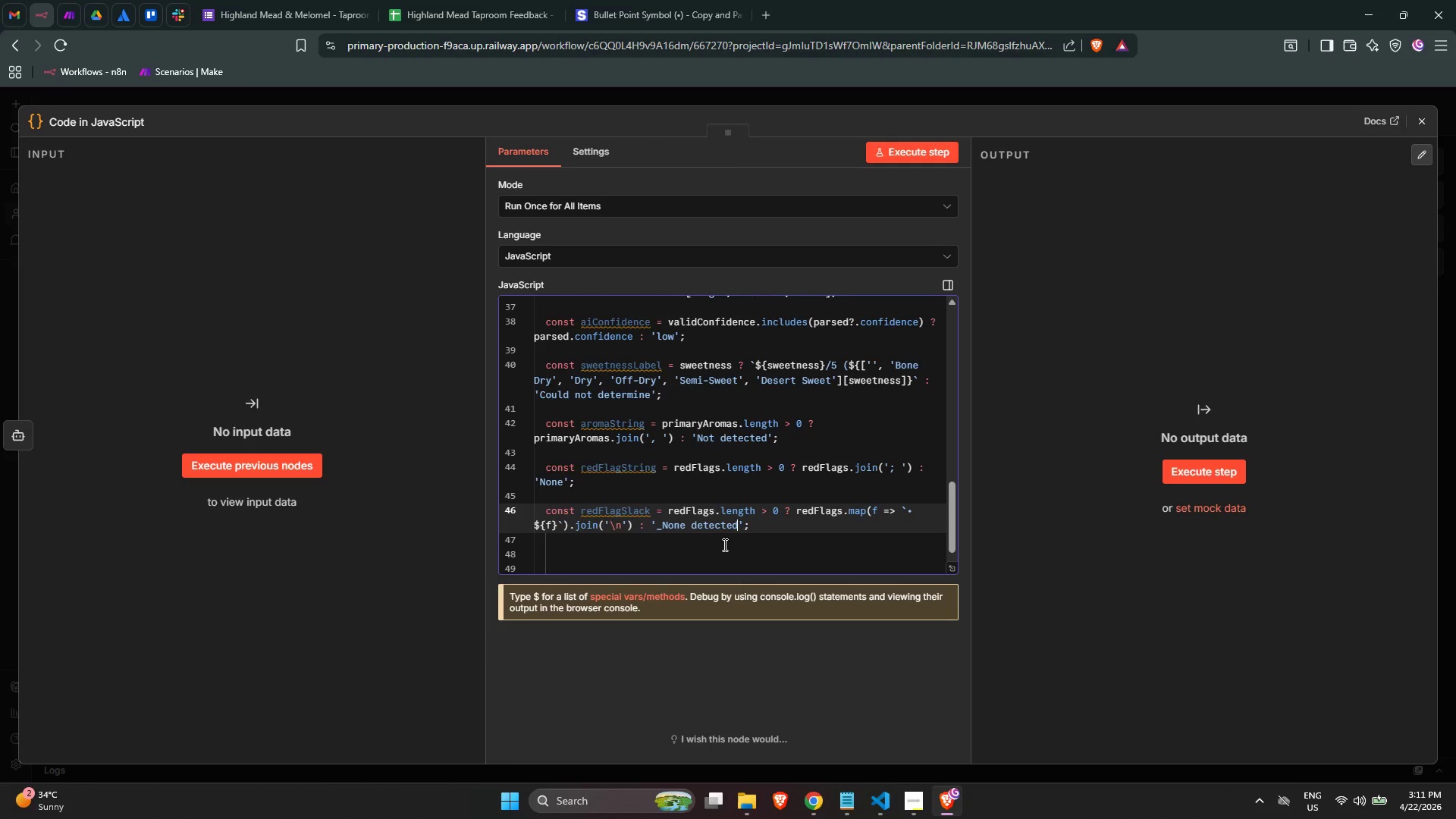 
scroll: coordinate [723, 544], scroll_direction: down, amount: 1.0
 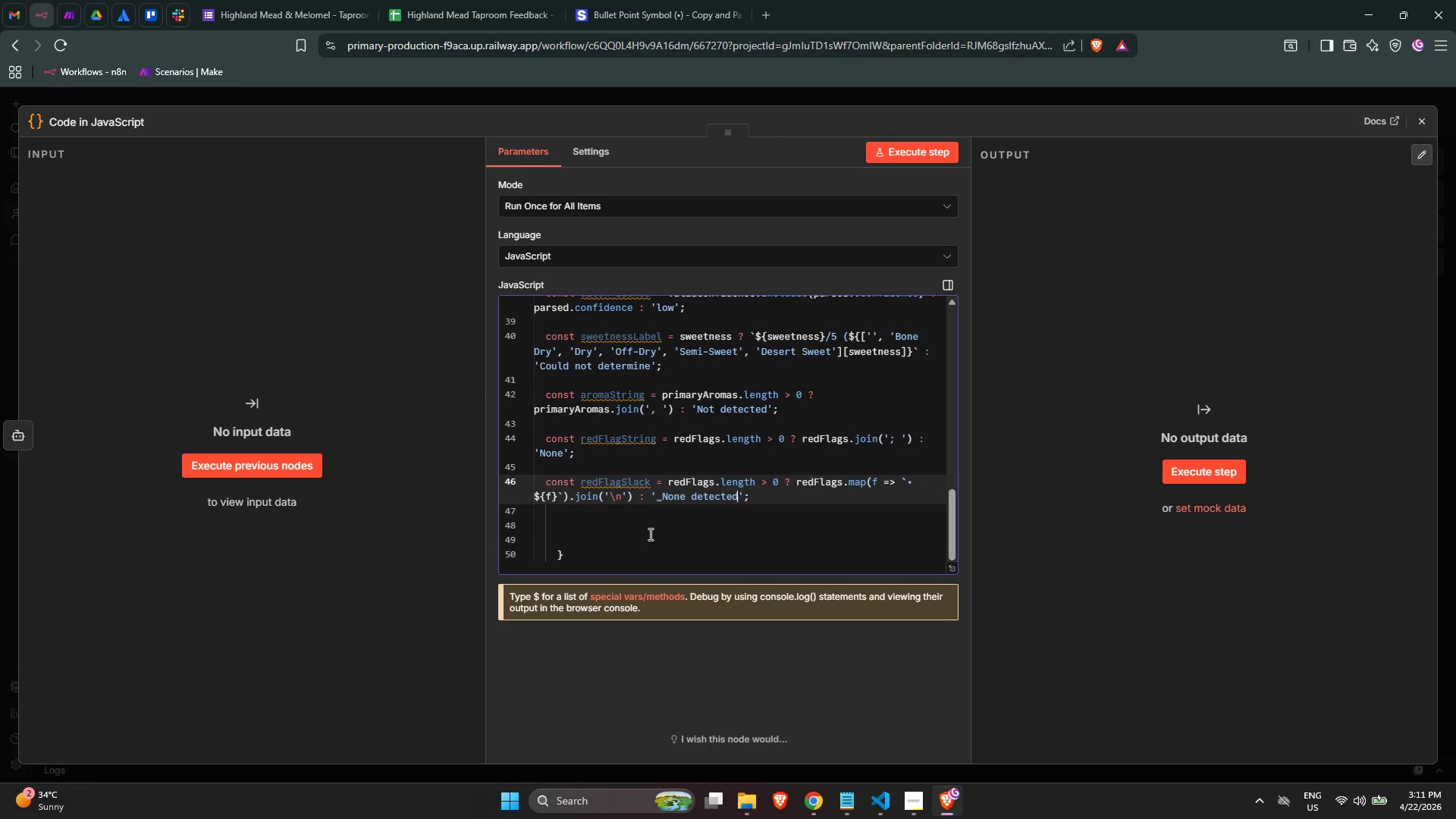 
left_click([642, 526])
 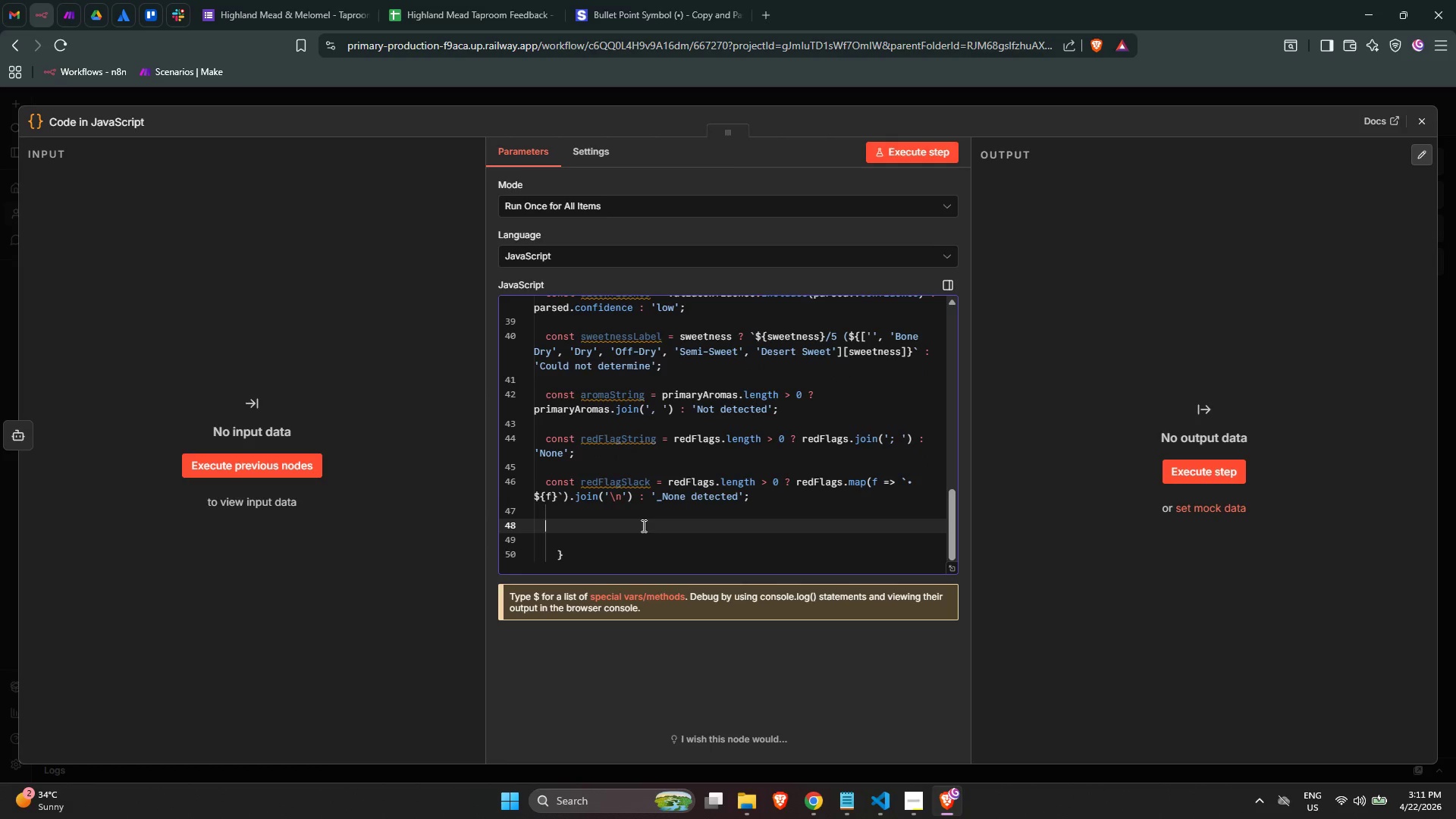 
type(const severityEmoji = {)
 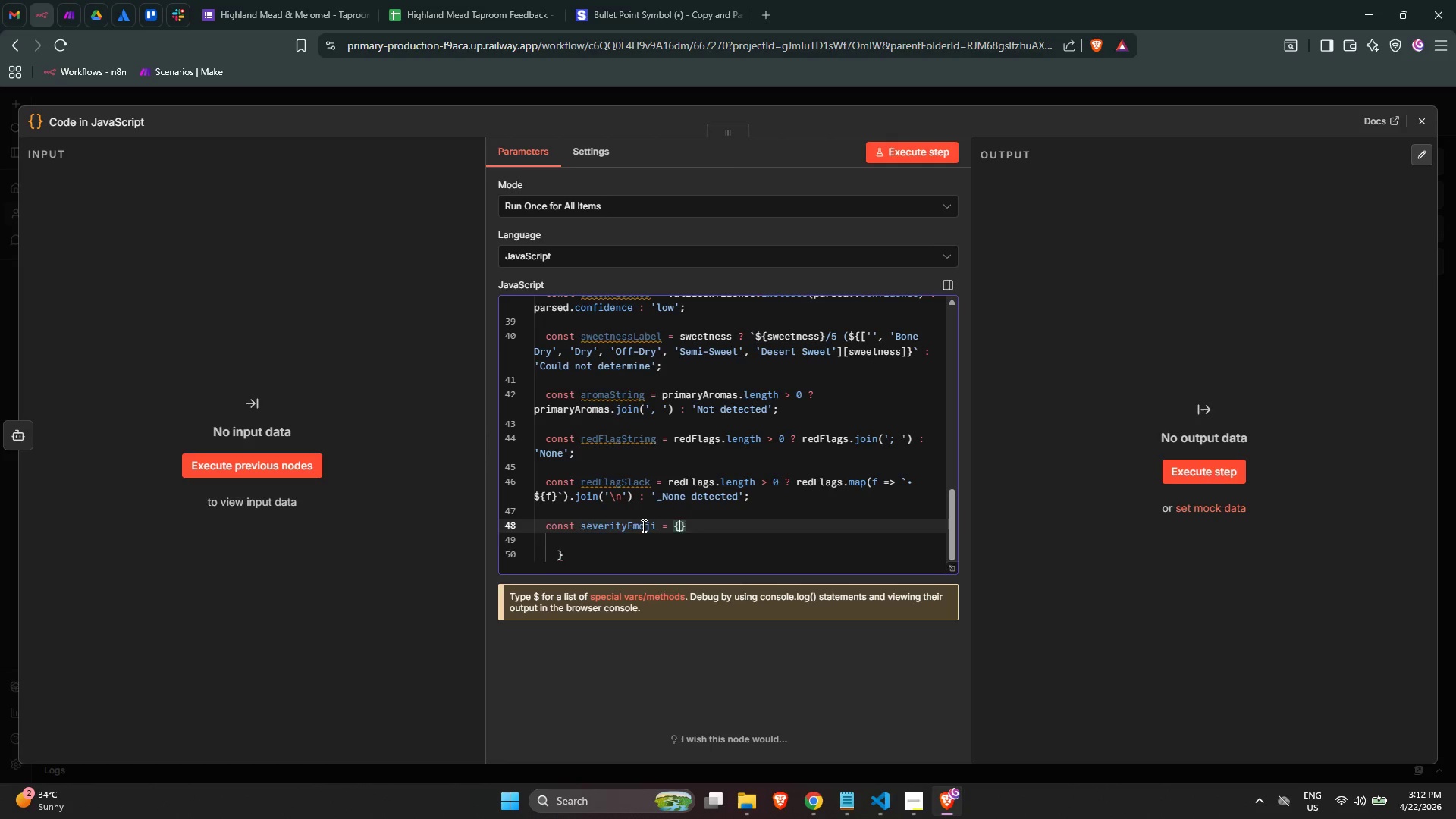 
 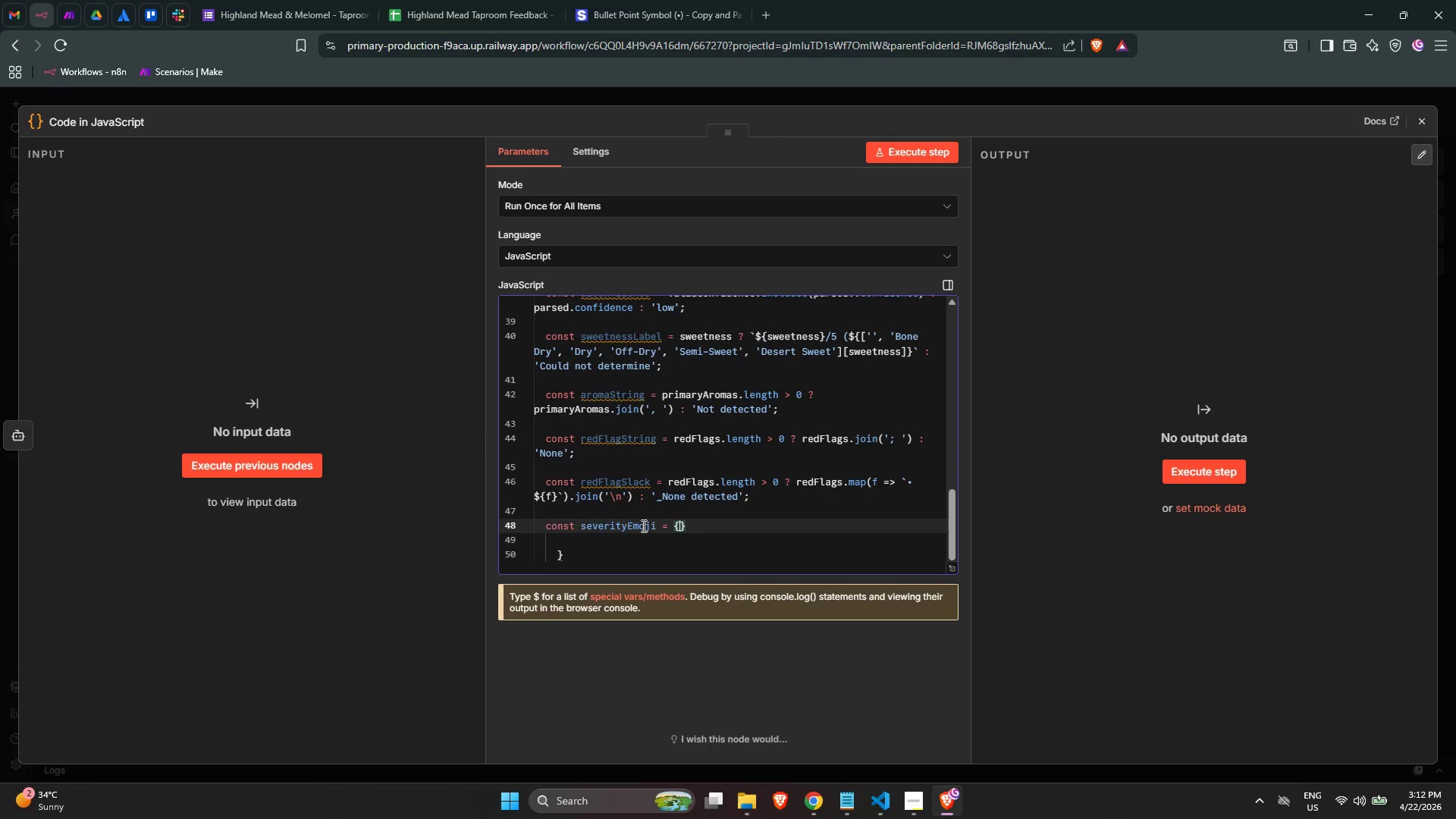 
key(Enter)
 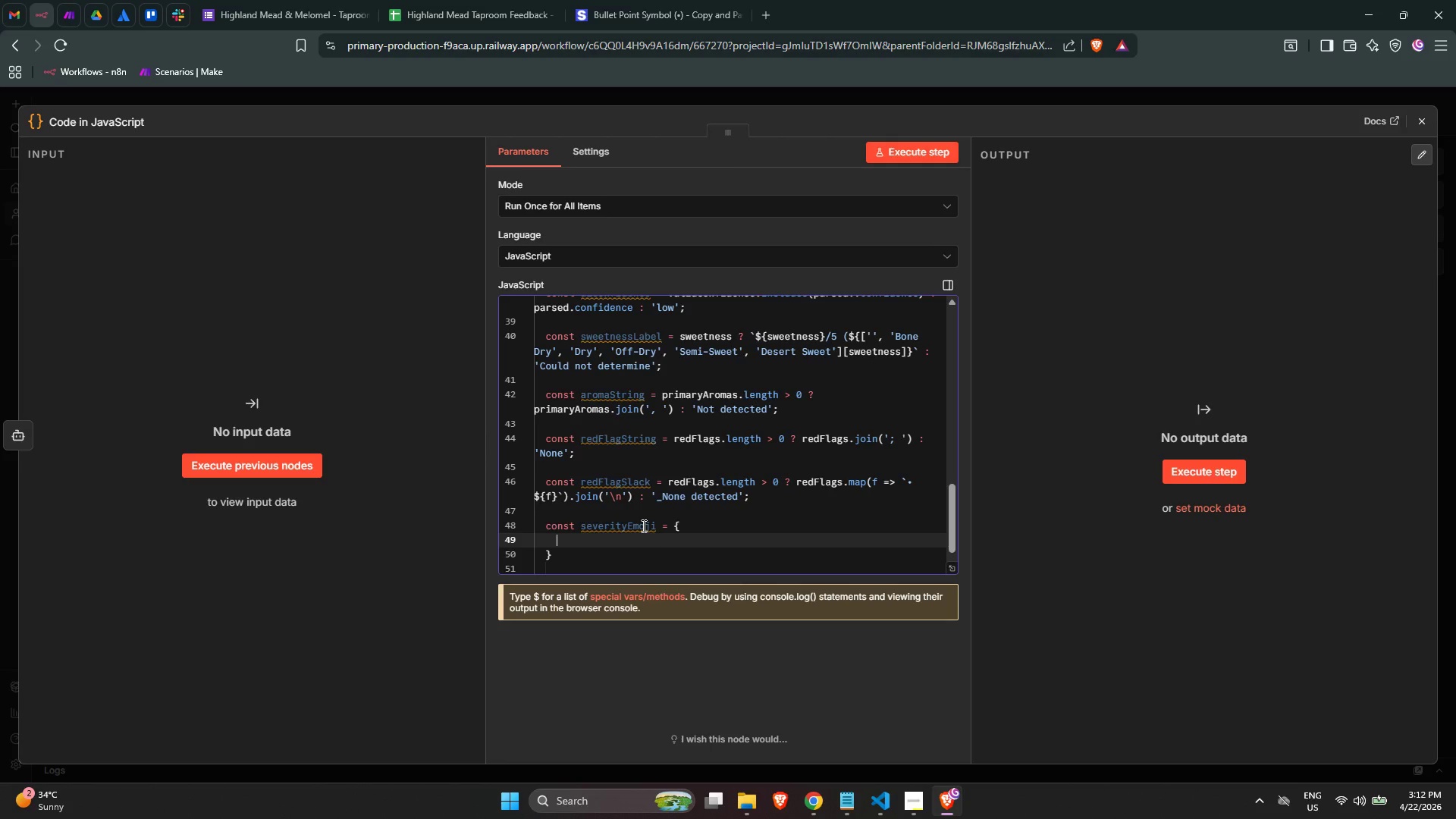 
type('none)
 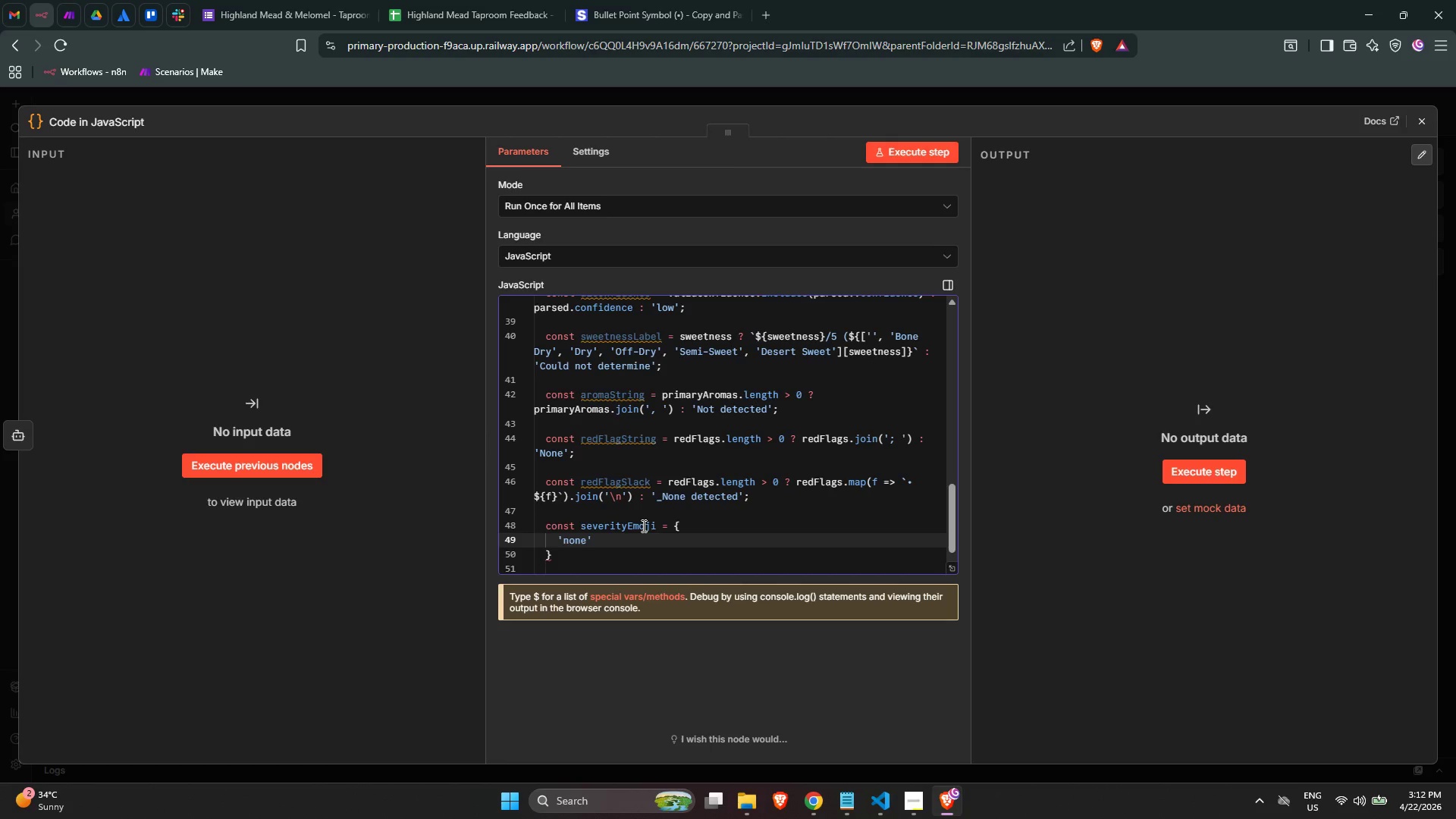 
key(ArrowRight)
 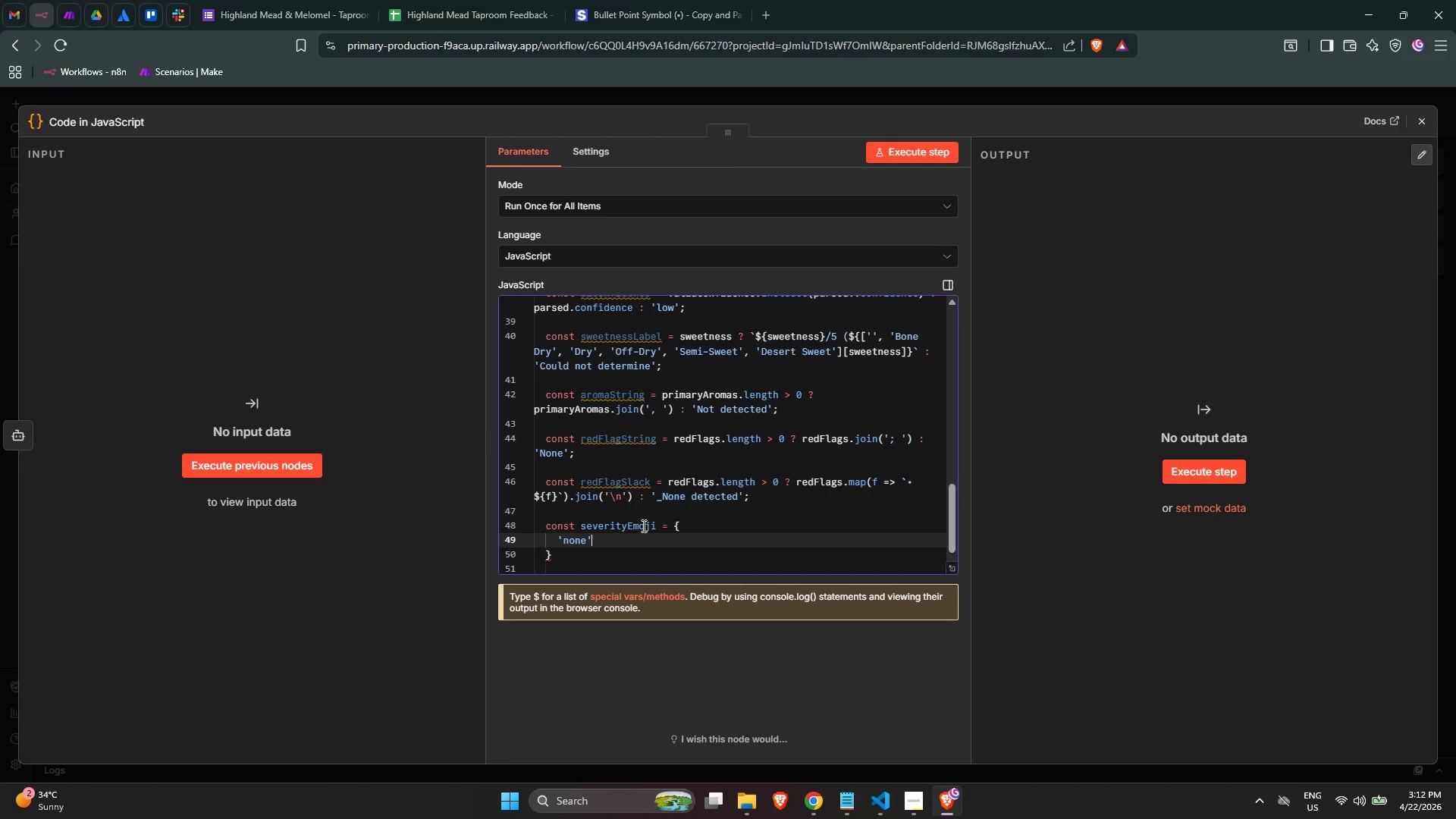 
key(Shift+Semicolon)
 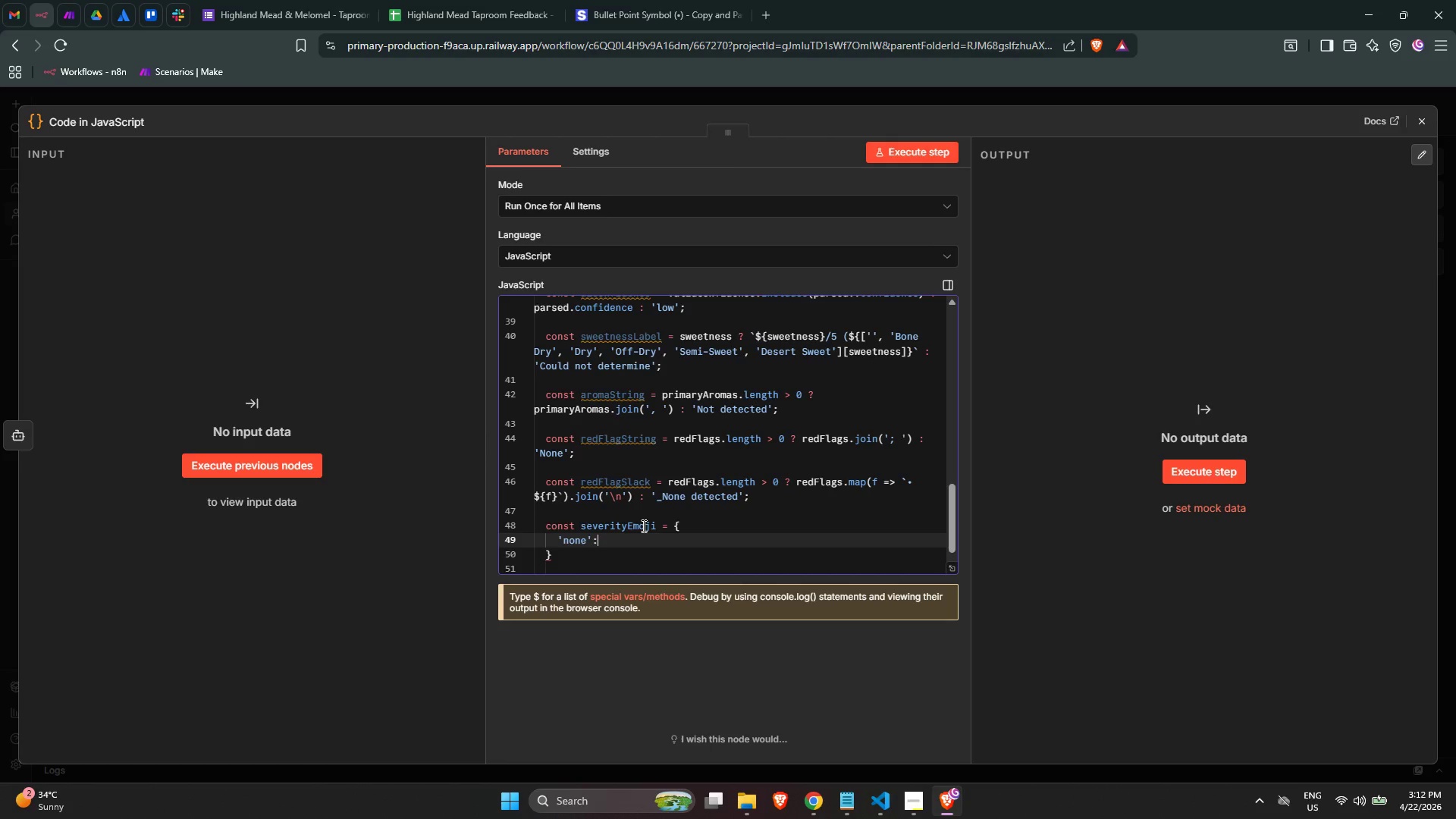 
key(Space)
 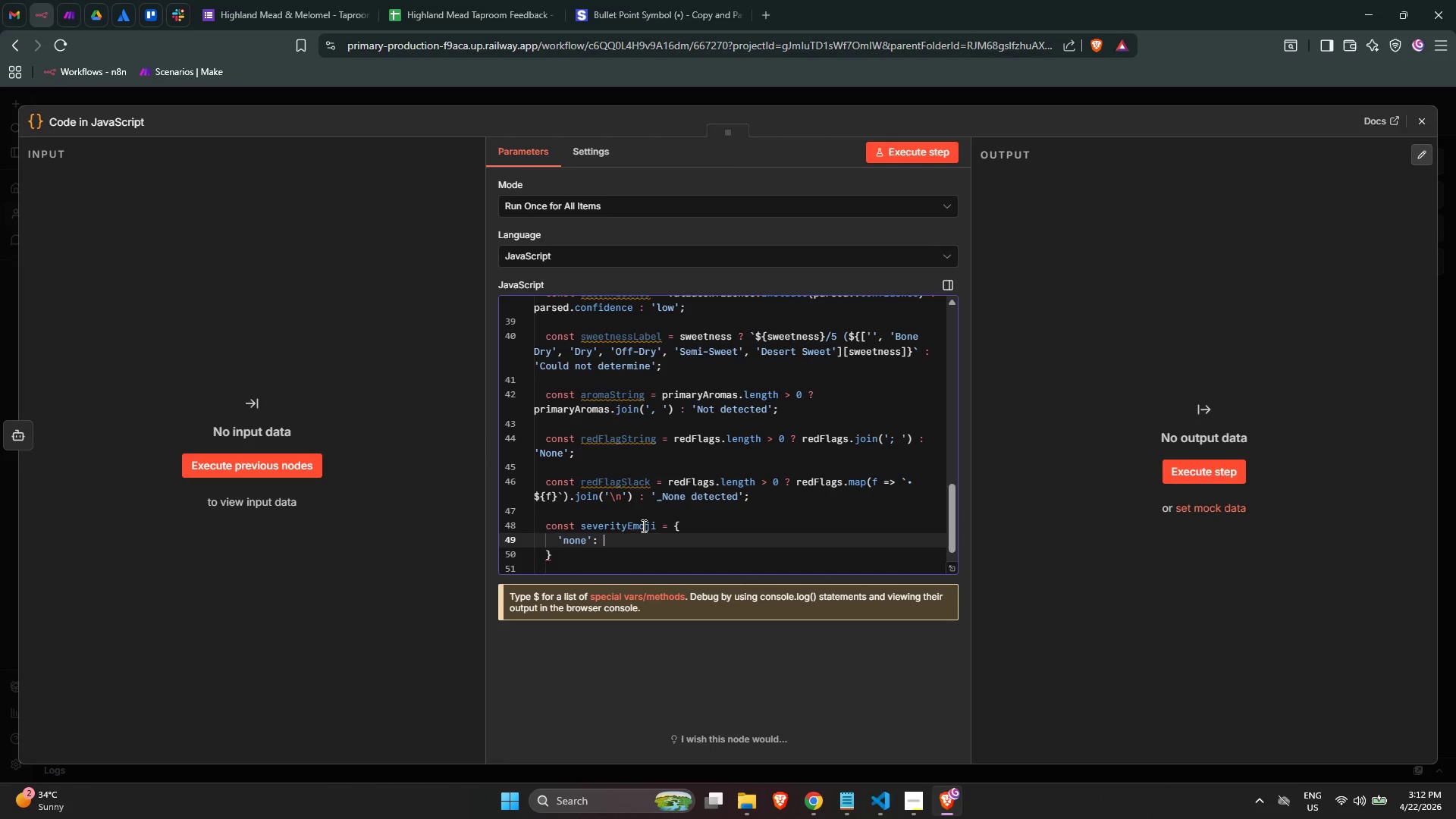 
key(Quote)
 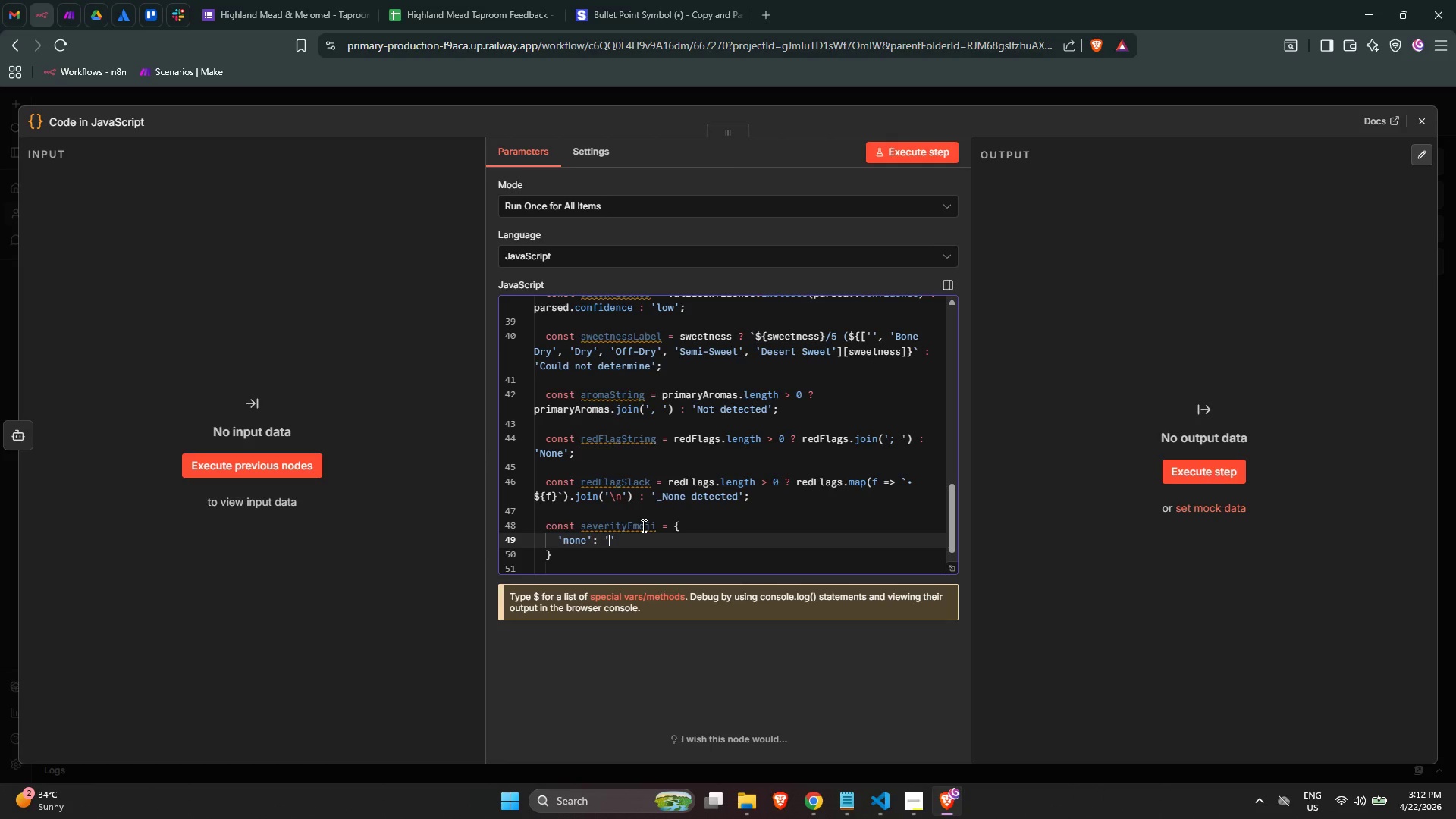 
key(Meta+MetaLeft)
 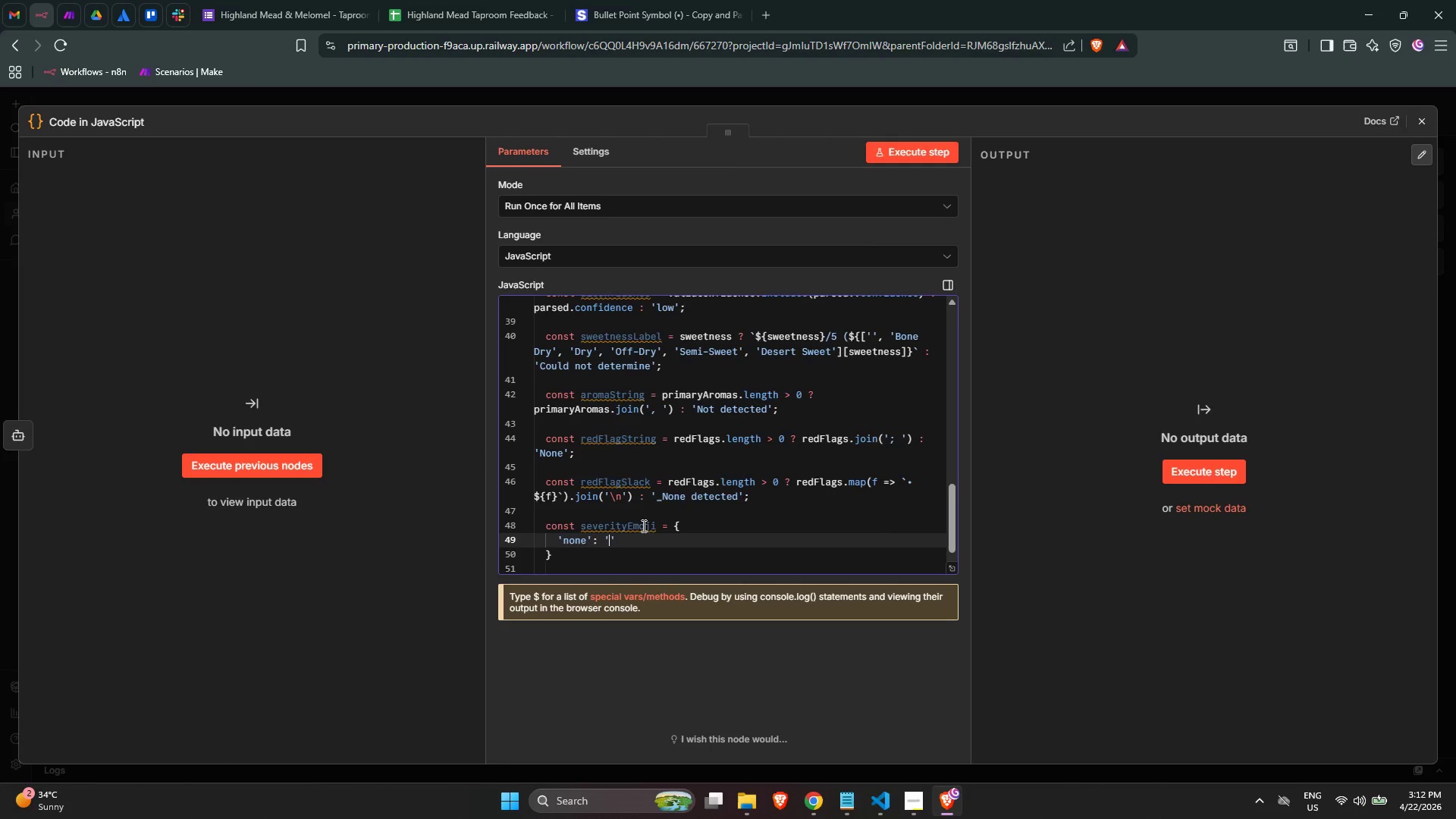 
key(Meta+Period)
 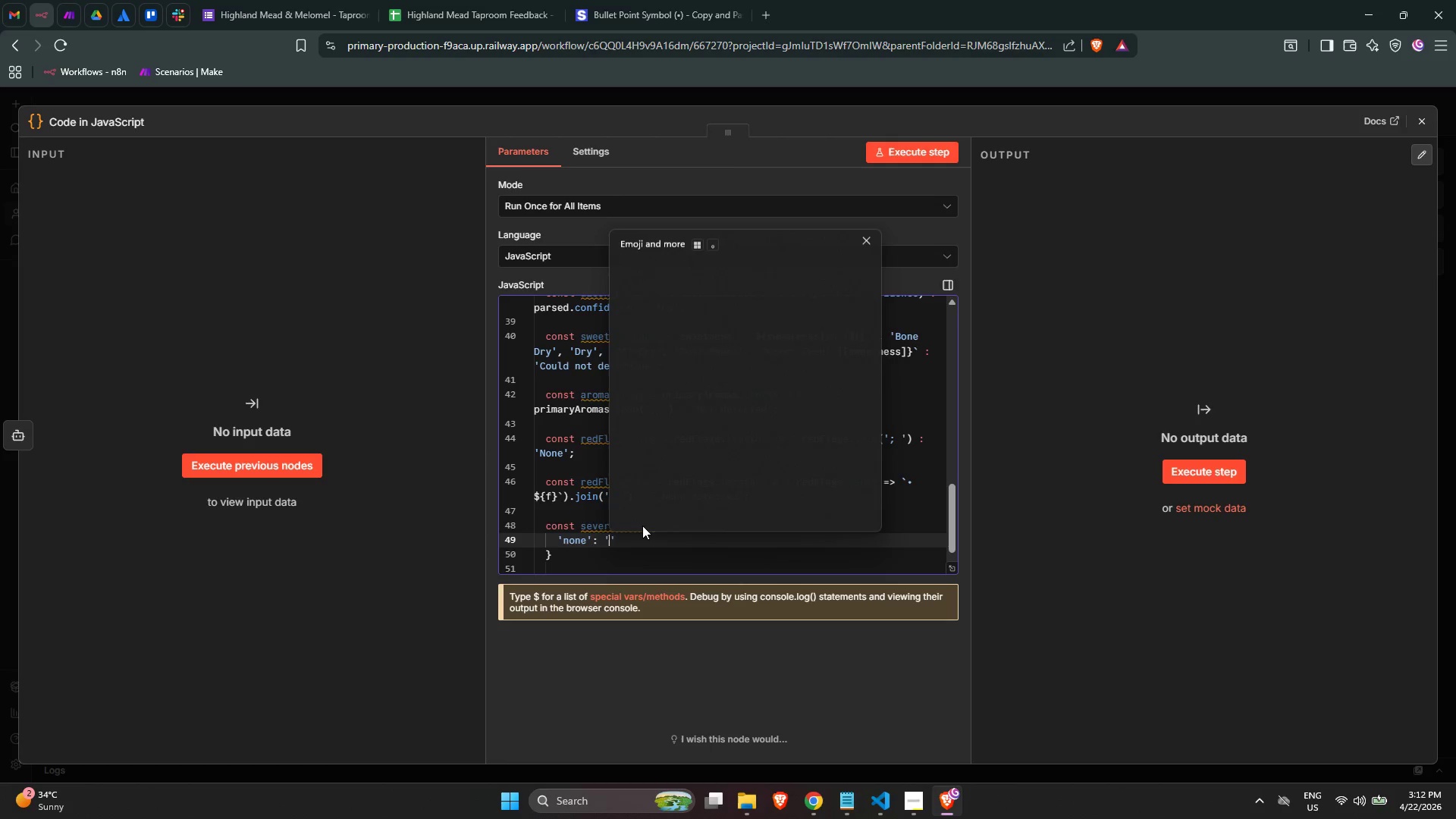 
type(green)
key(Backspace)
key(Backspace)
key(Backspace)
key(Backspace)
key(Backspace)
type(green c)
 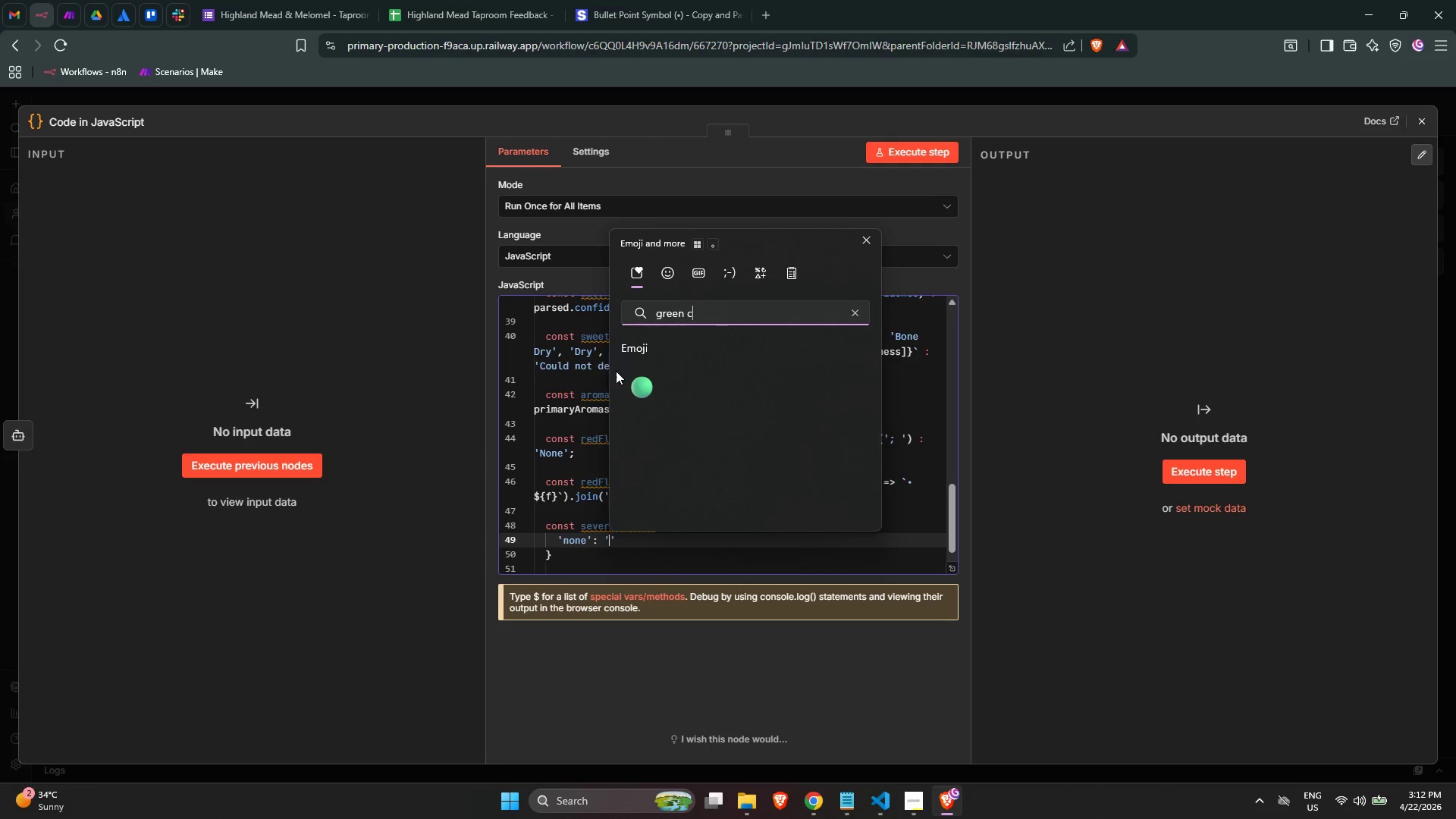 
left_click([639, 383])
 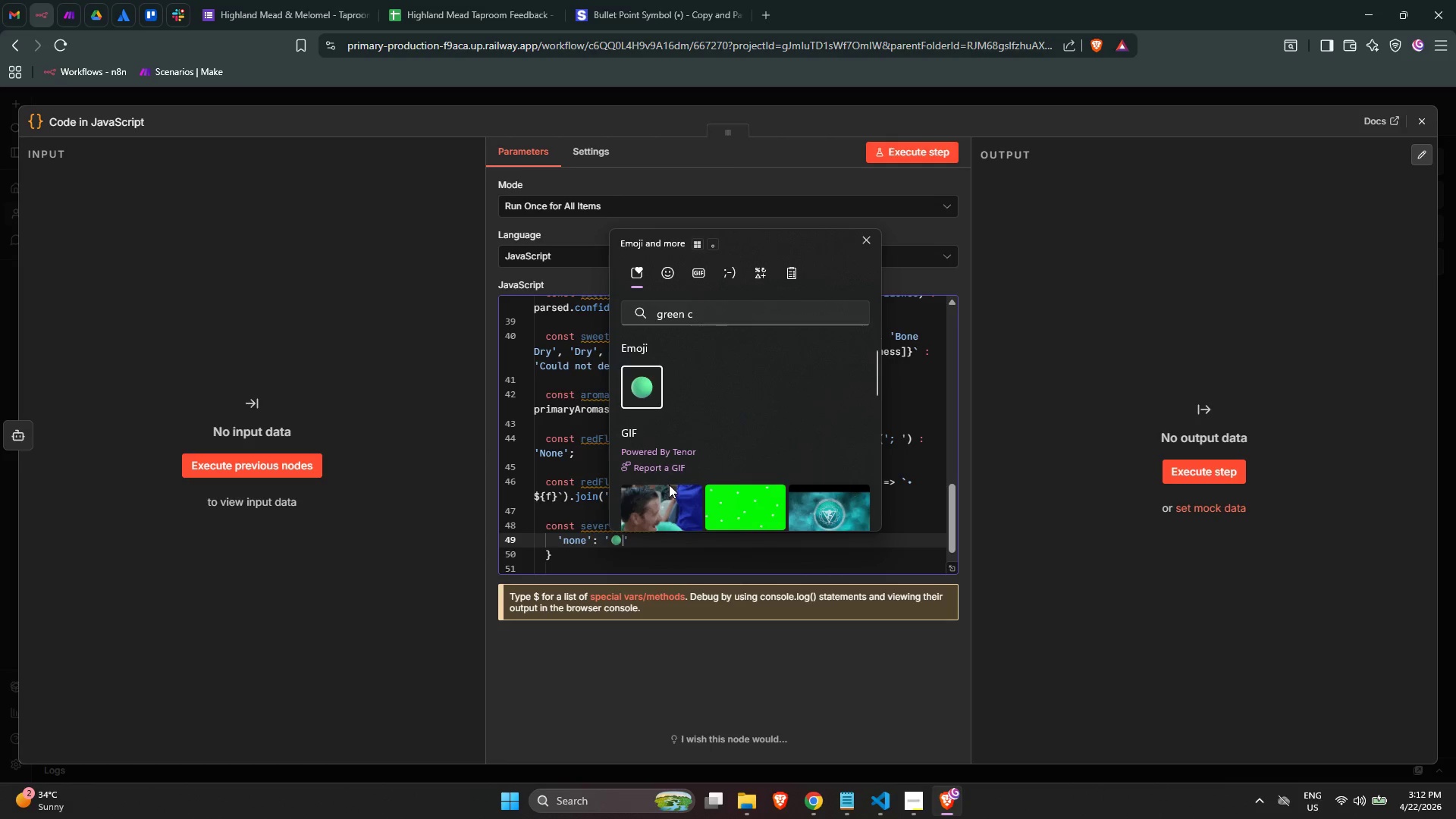 
key(Space)
 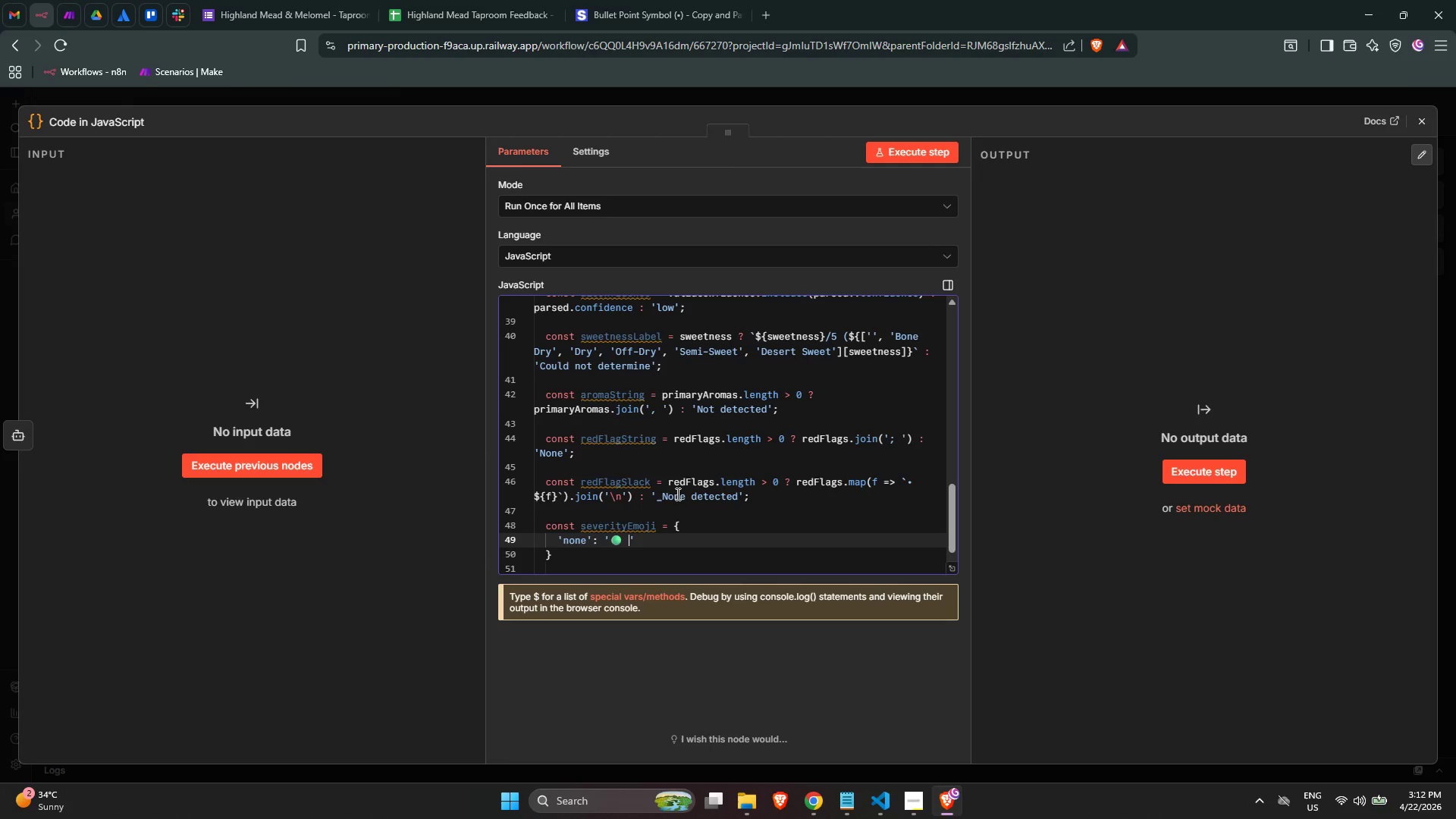 
key(Backspace)
 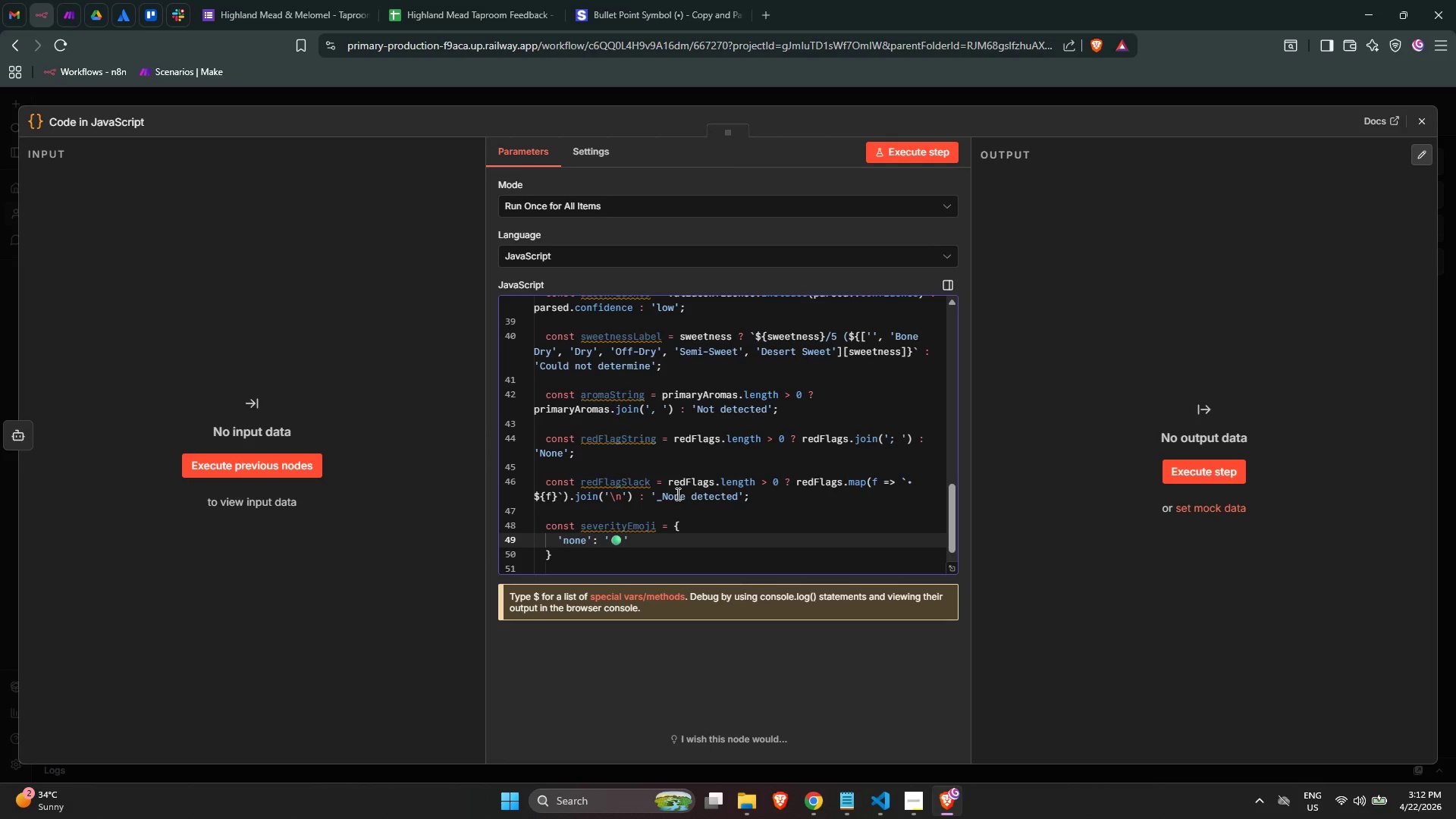 
key(ArrowRight)
 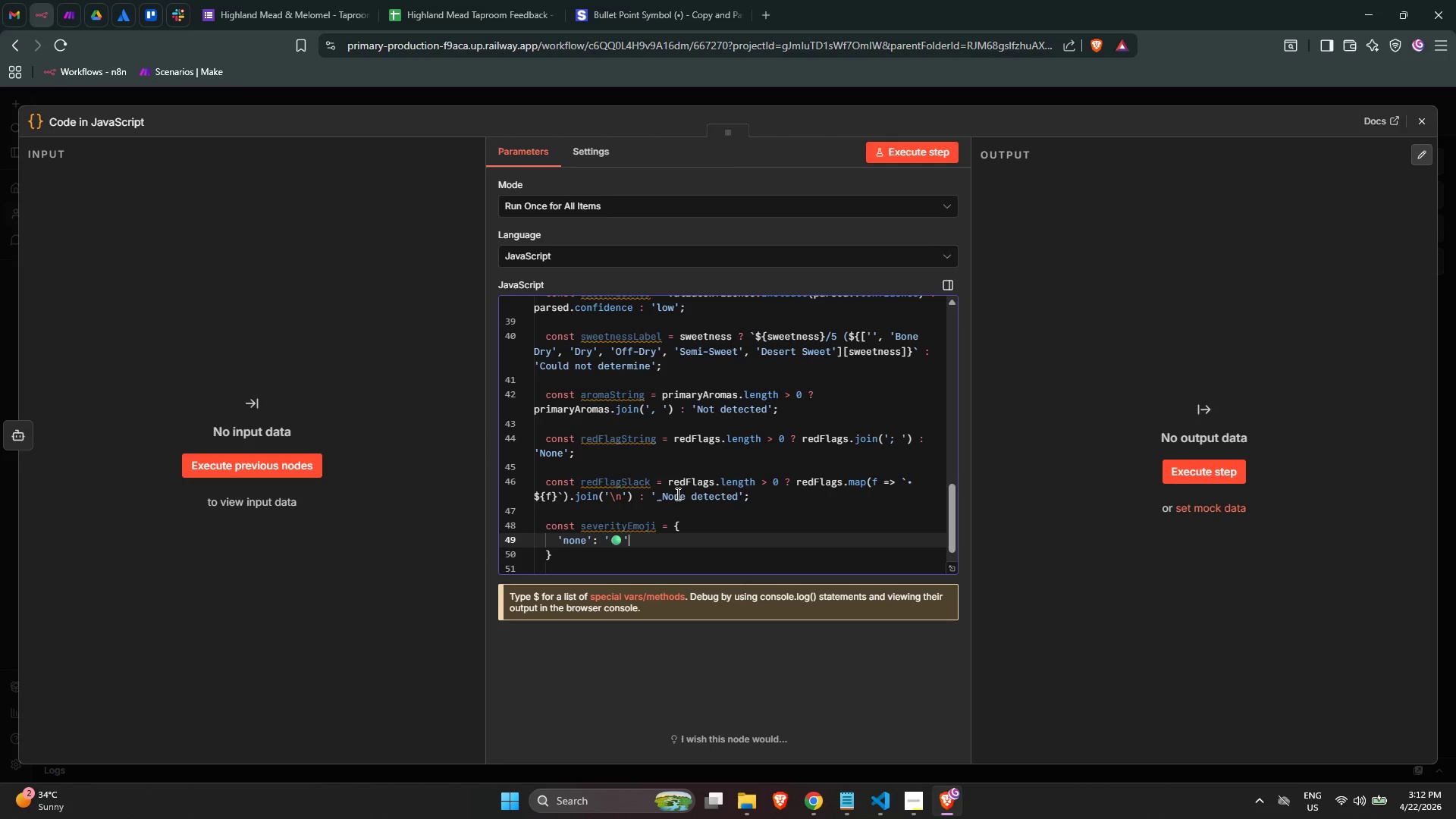 
key(Comma)
 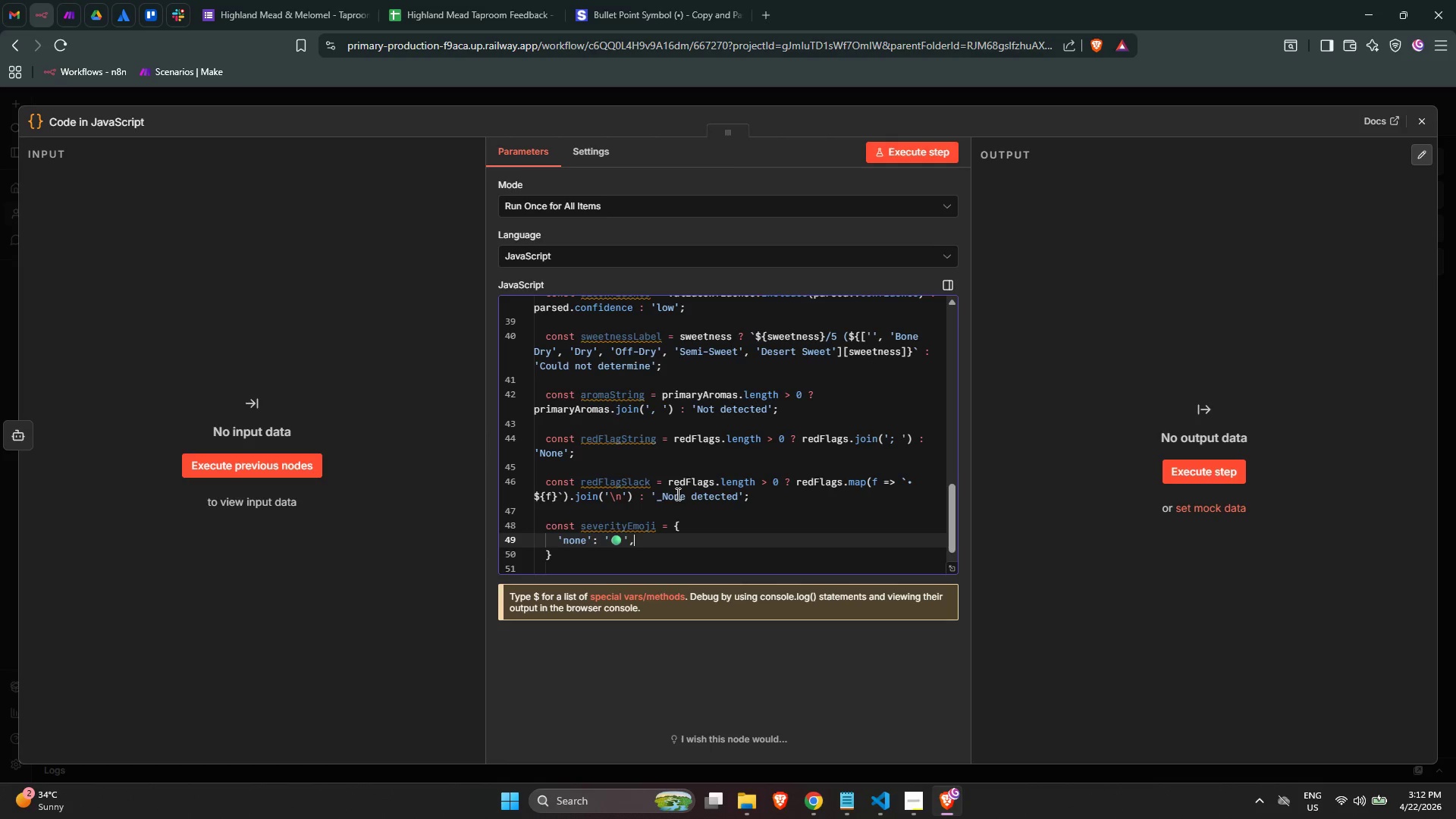 
key(Enter)
 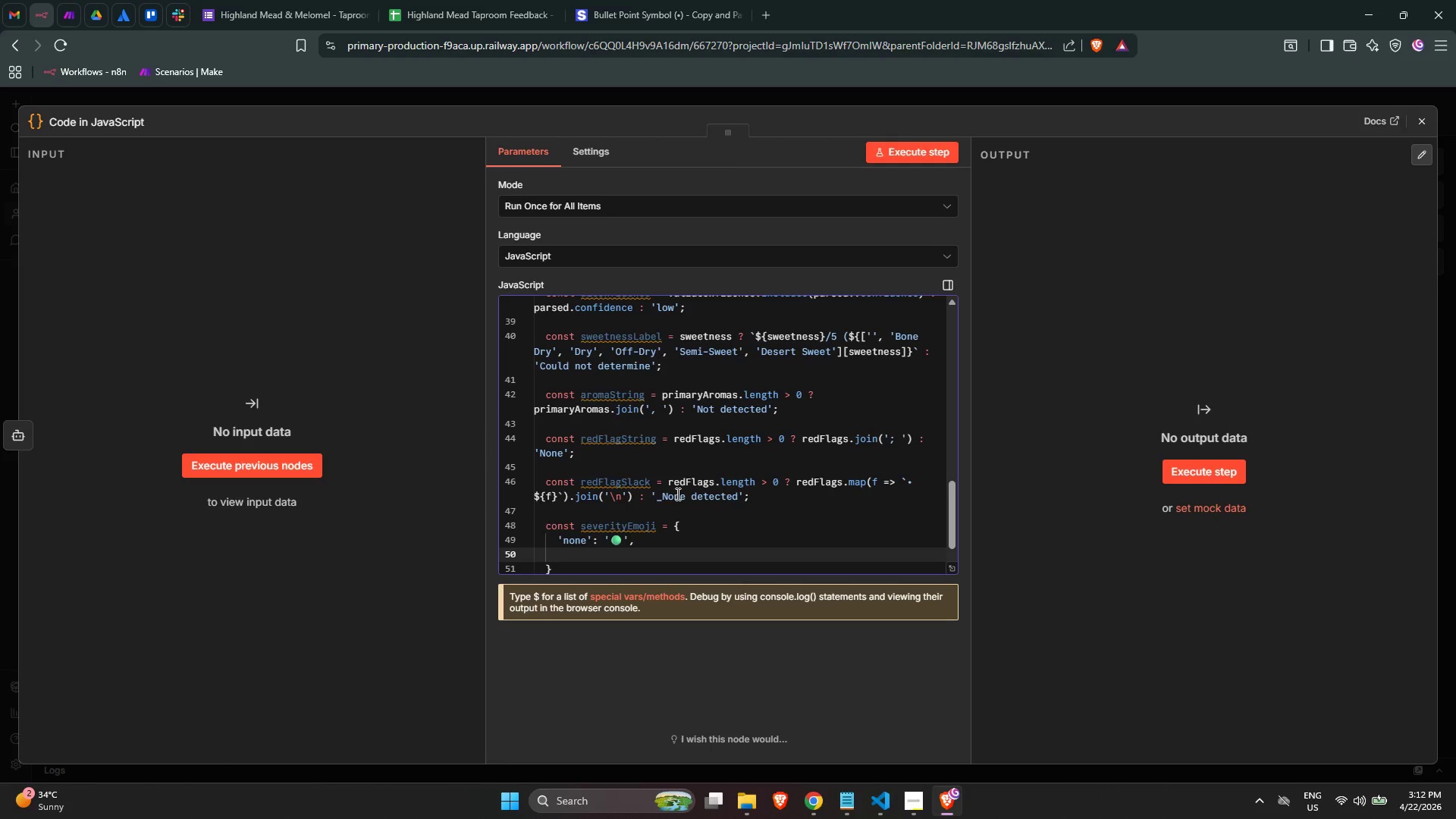 
type('low)
 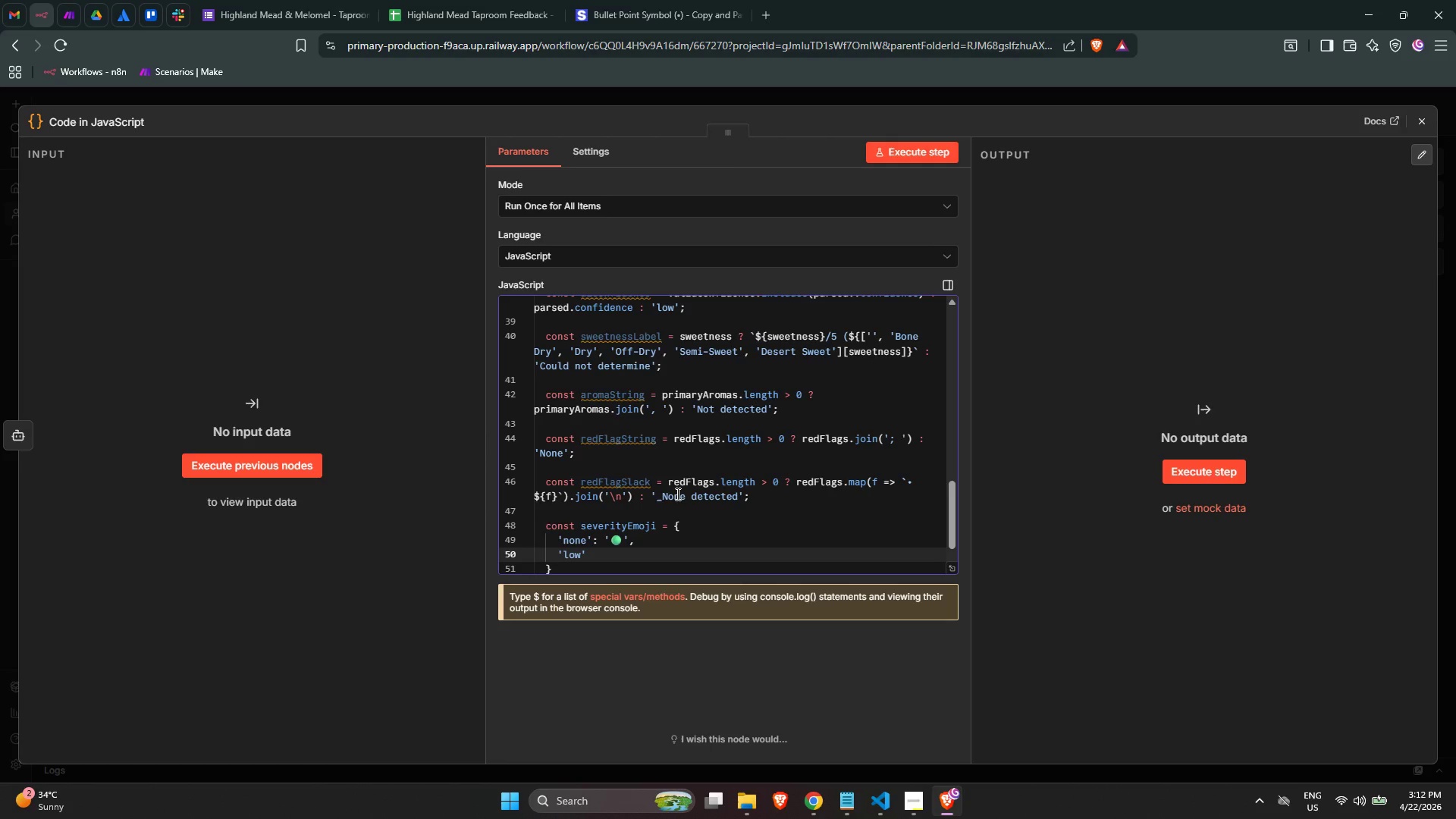 
key(ArrowRight)
 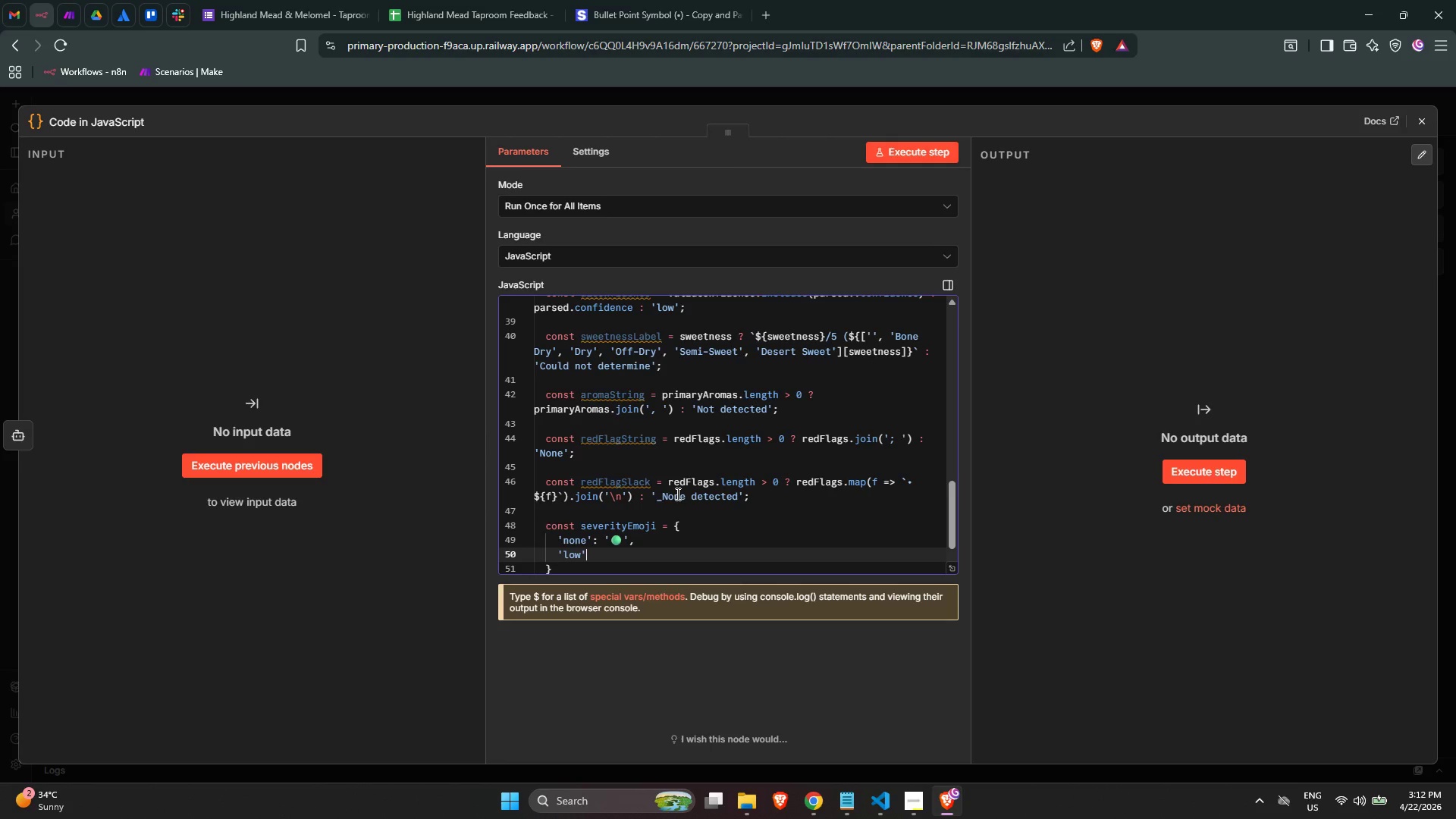 
type(: 'yea)
key(Backspace)
type(llow)
key(Backspace)
key(Backspace)
key(Backspace)
key(Backspace)
key(Backspace)
key(Backspace)
 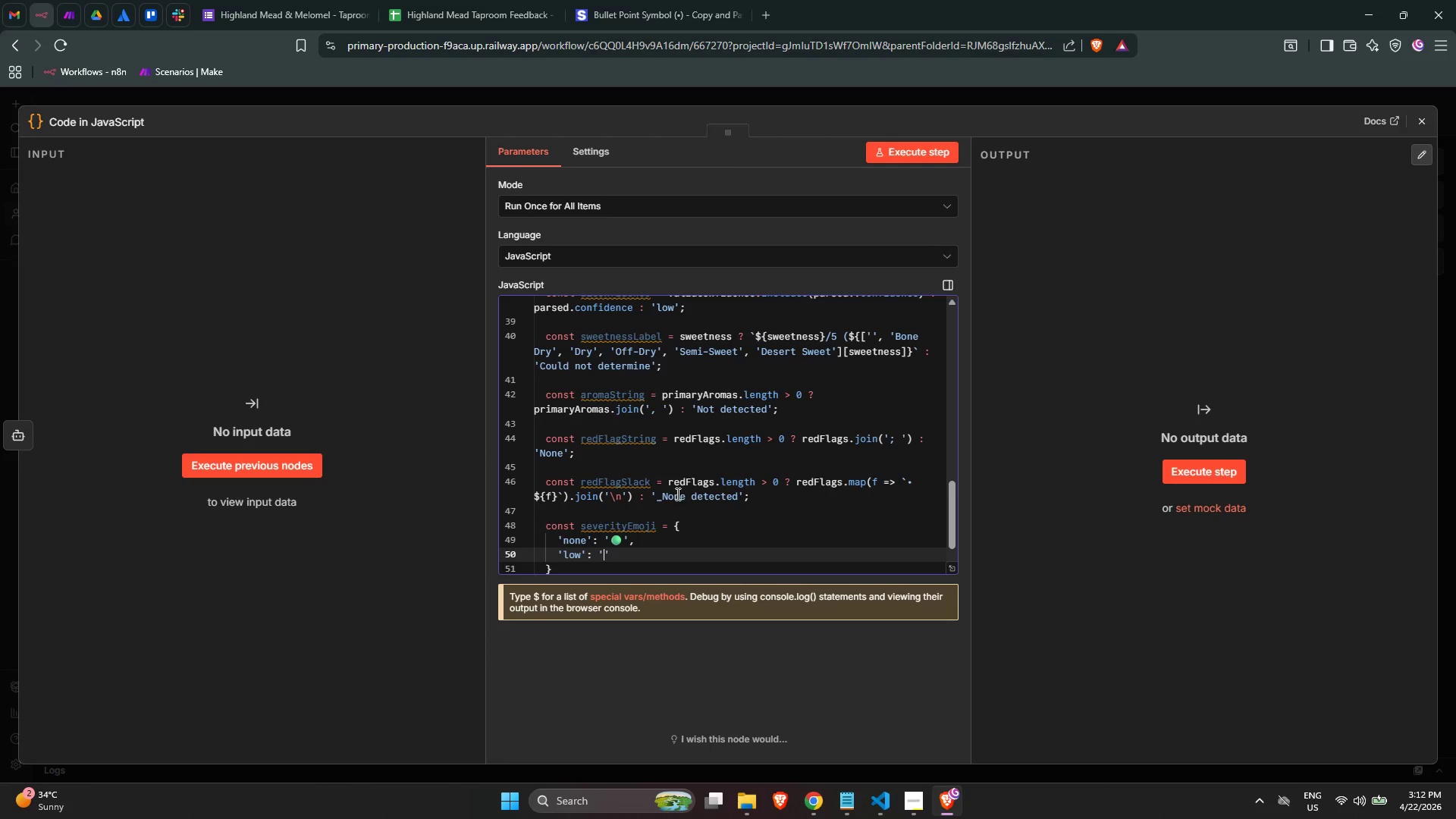 
key(Meta+Period)
 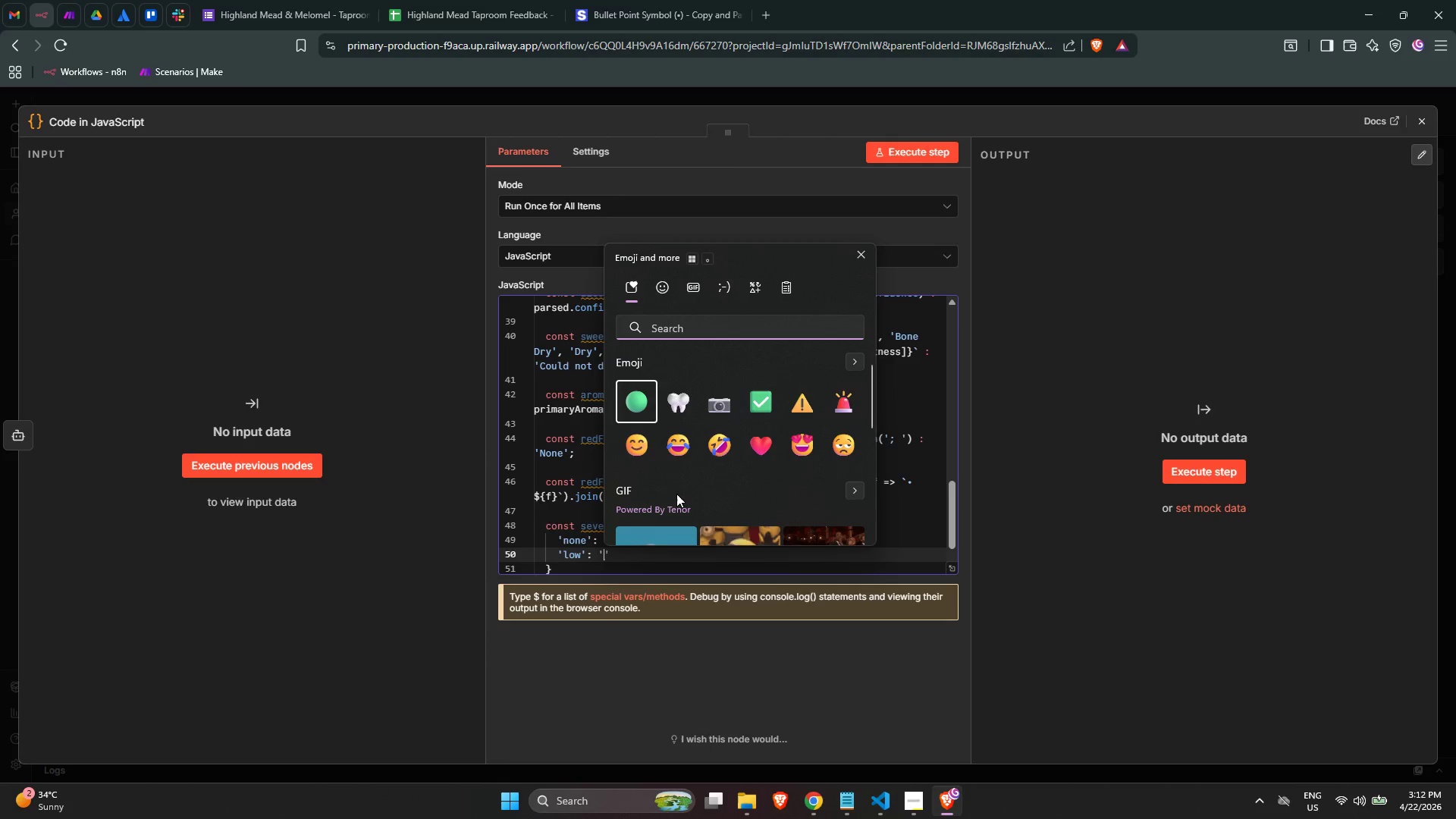 
type(yellow)
 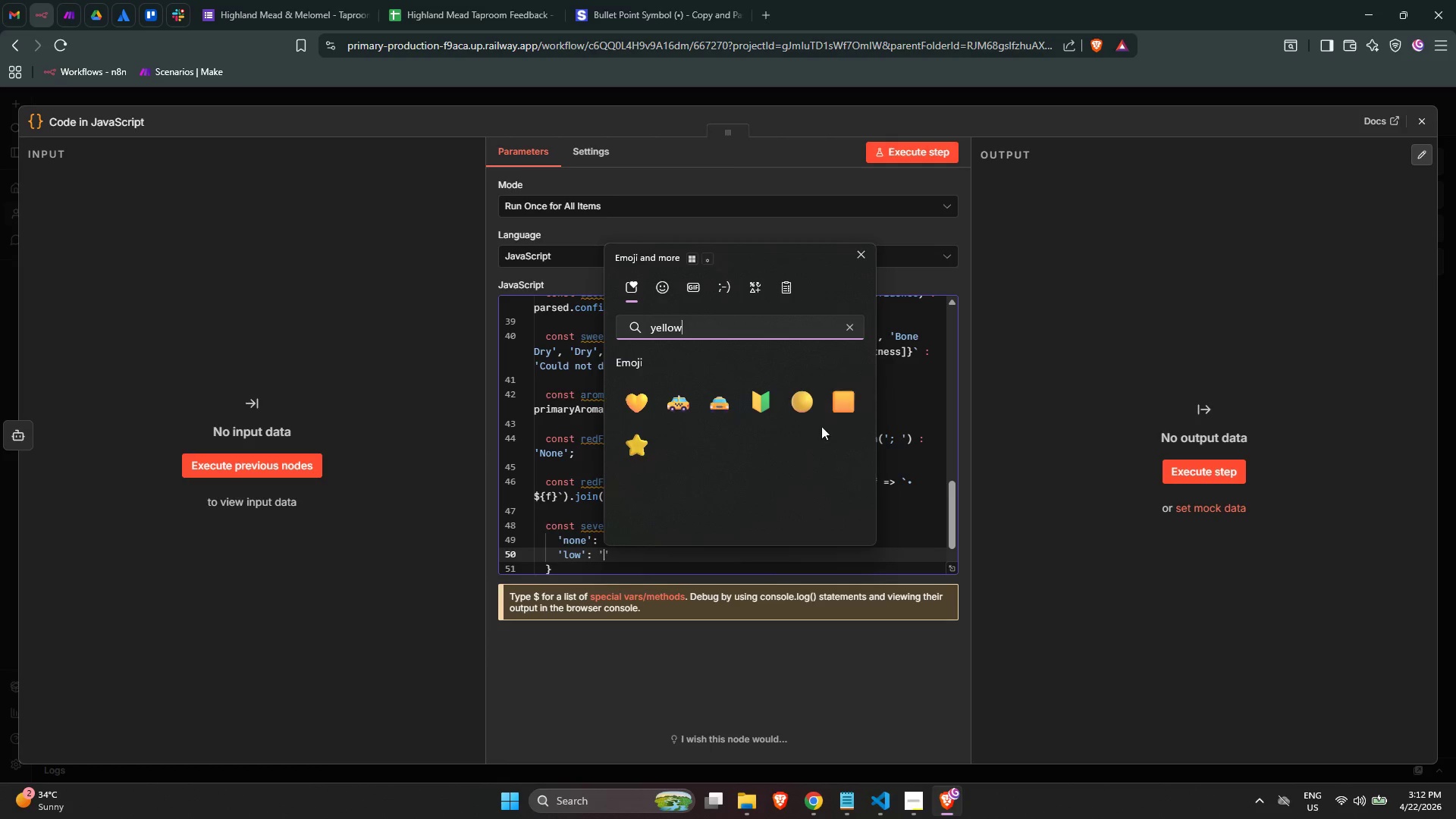 
left_click([798, 414])
 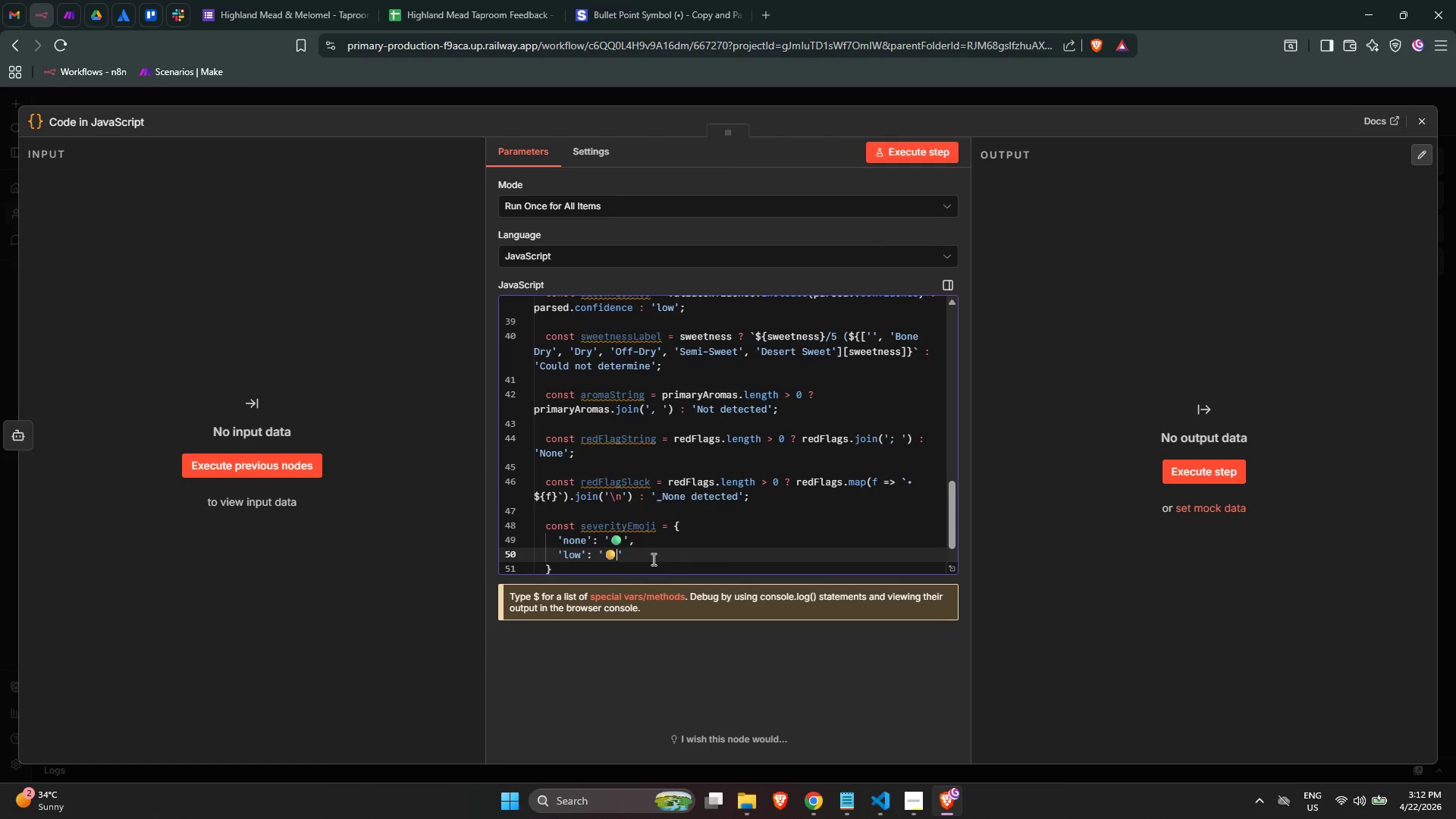 
left_click([648, 558])
 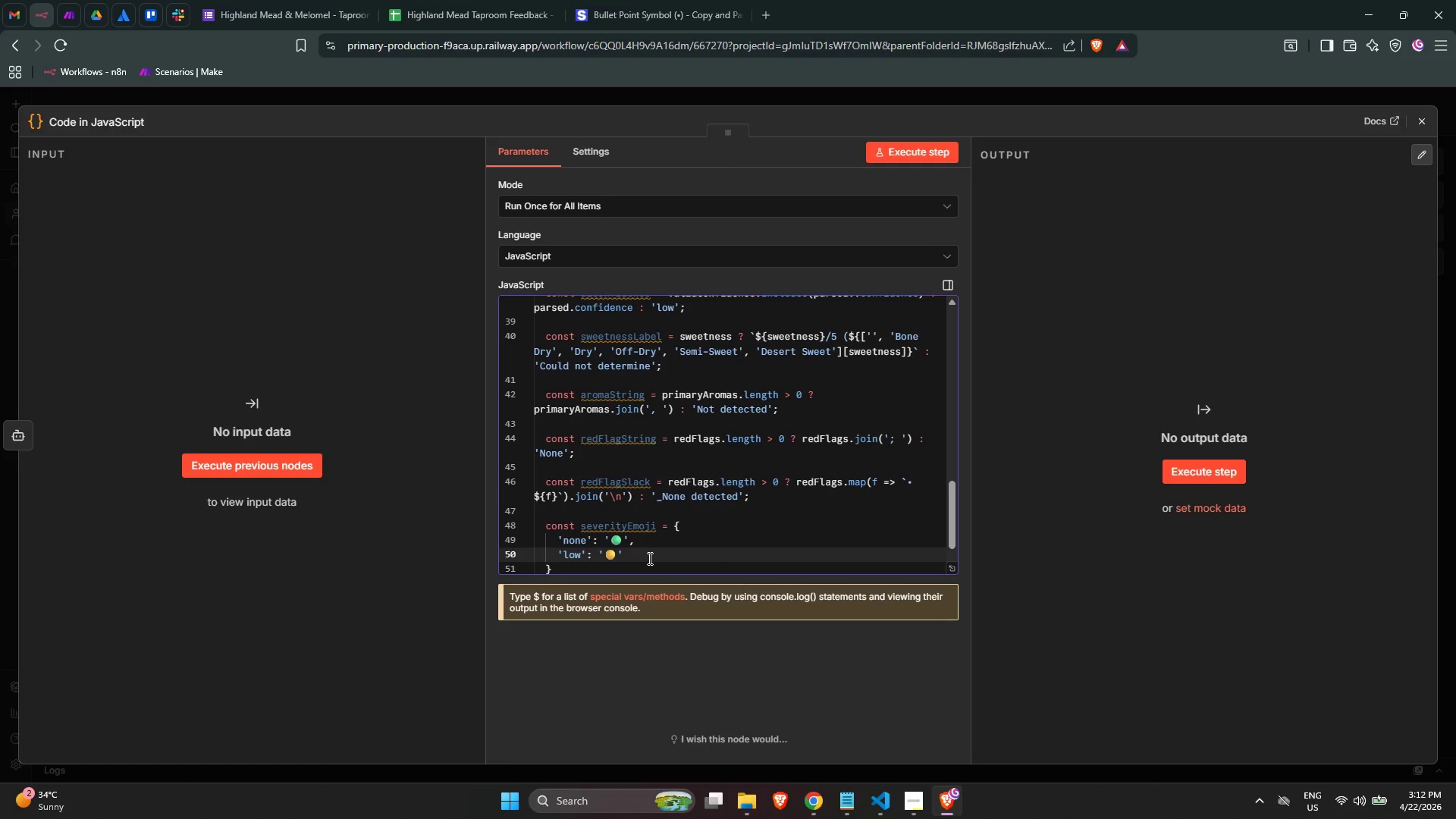 
key(Comma)
 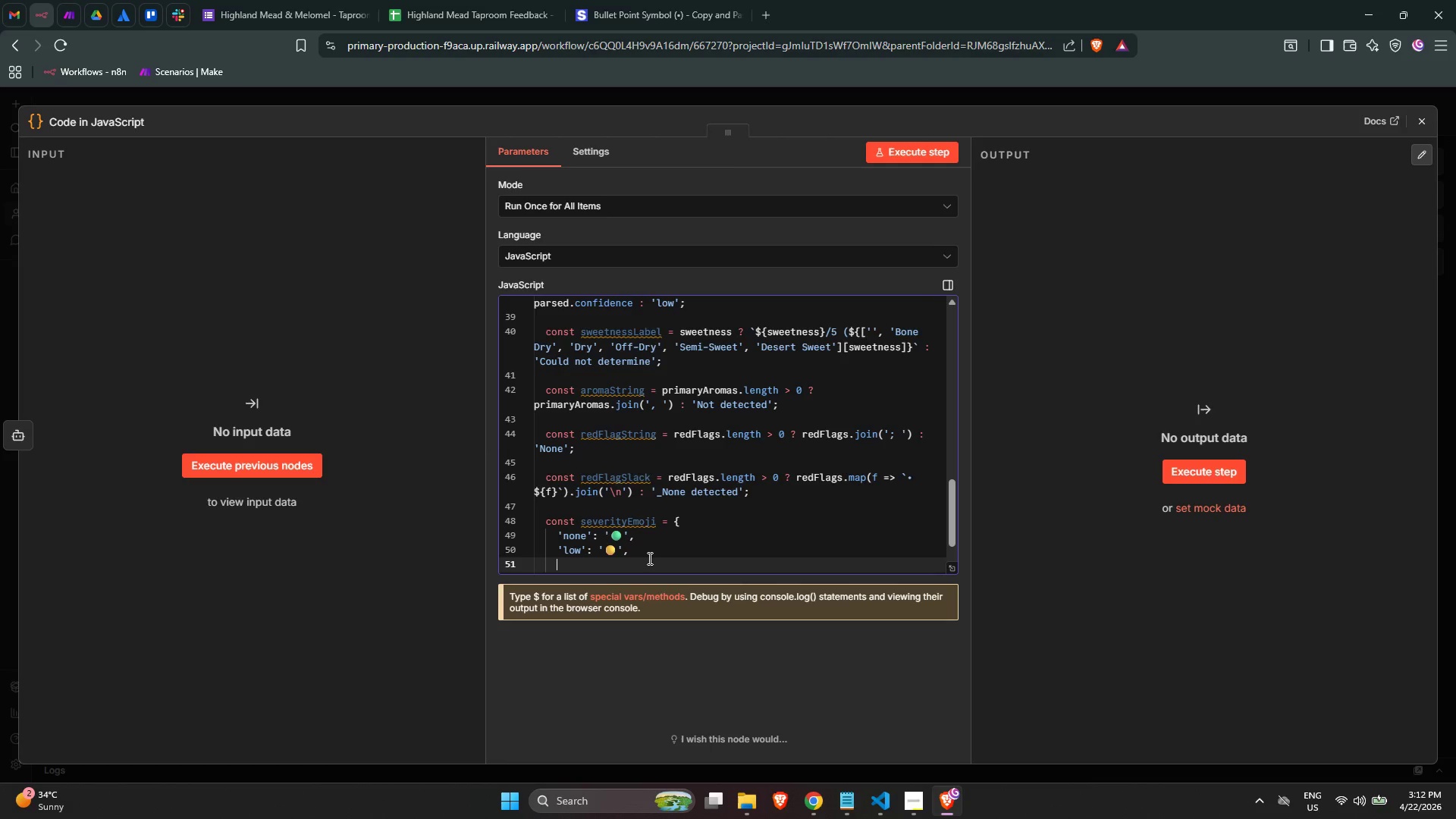 
key(Enter)
 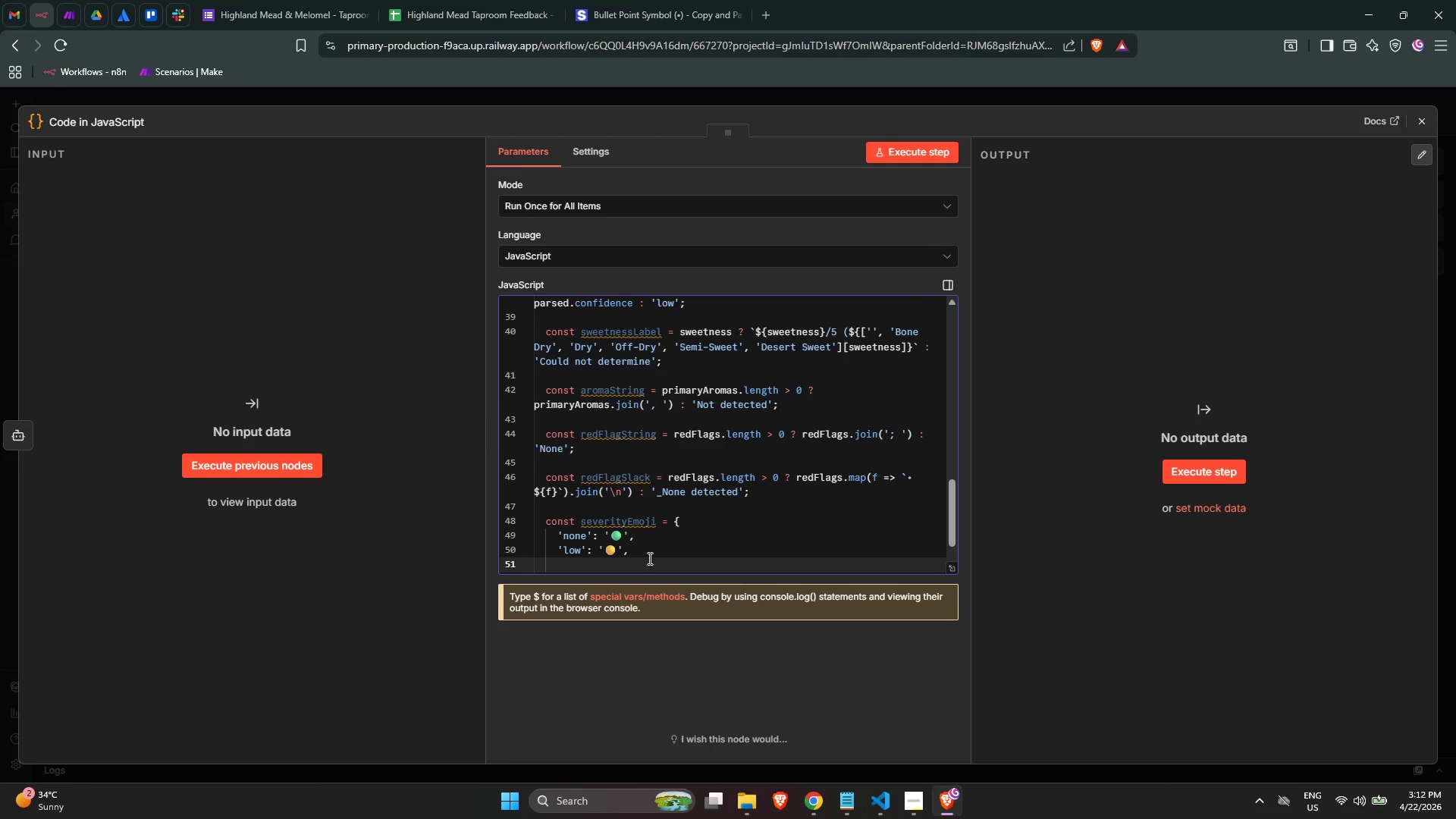 
type('high)
 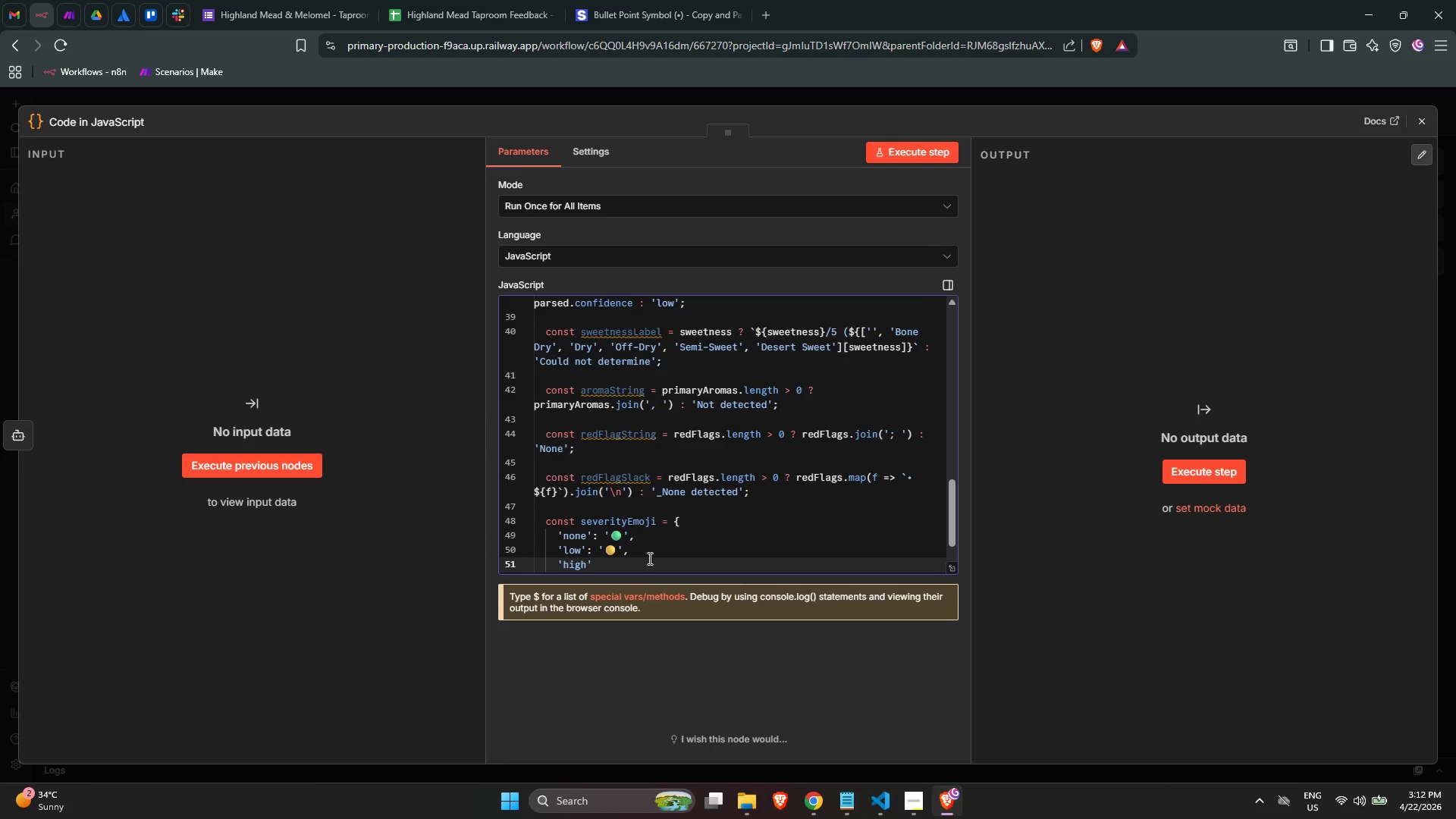 
key(ArrowRight)
 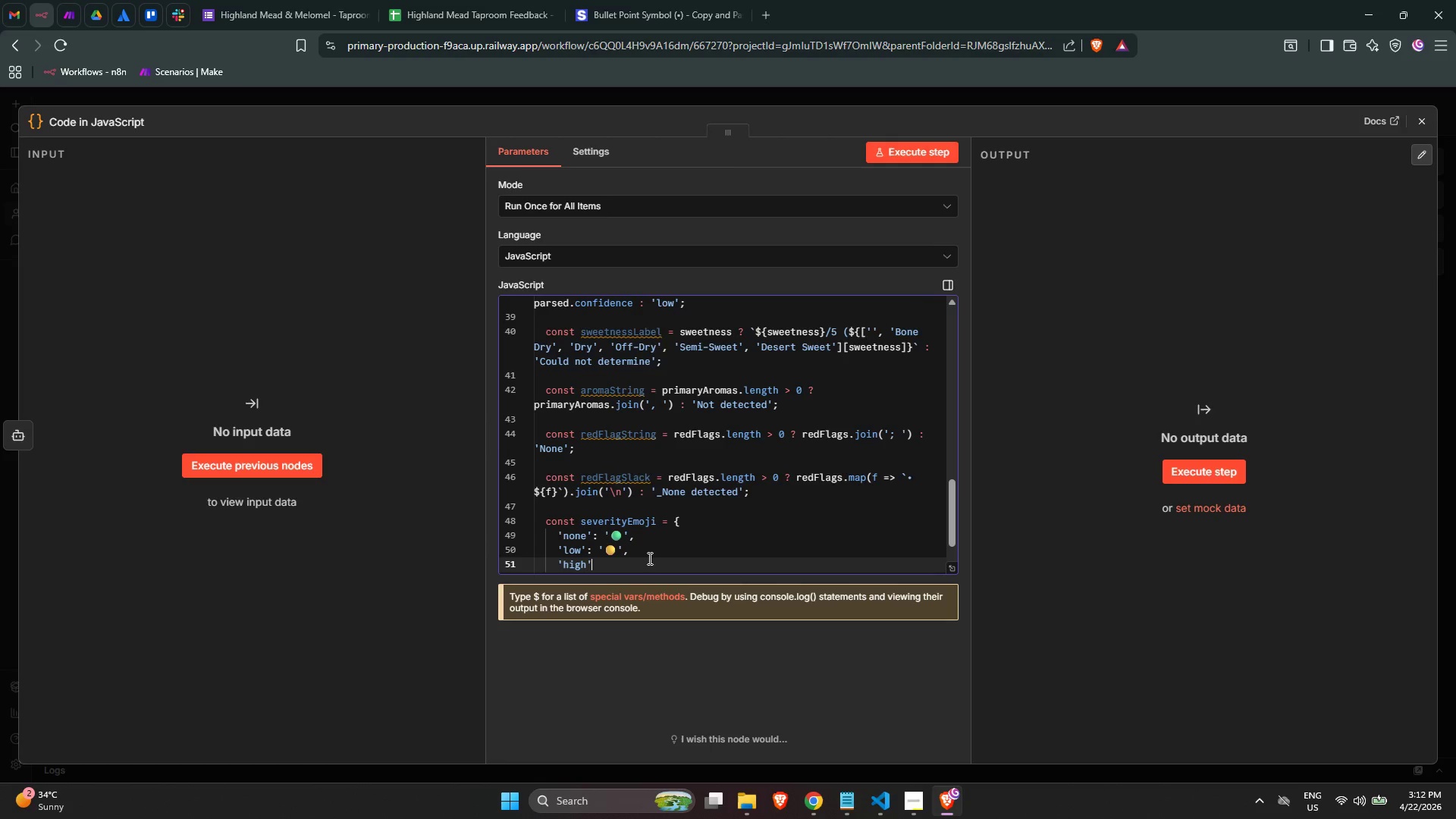 
key(Shift+ShiftLeft)
 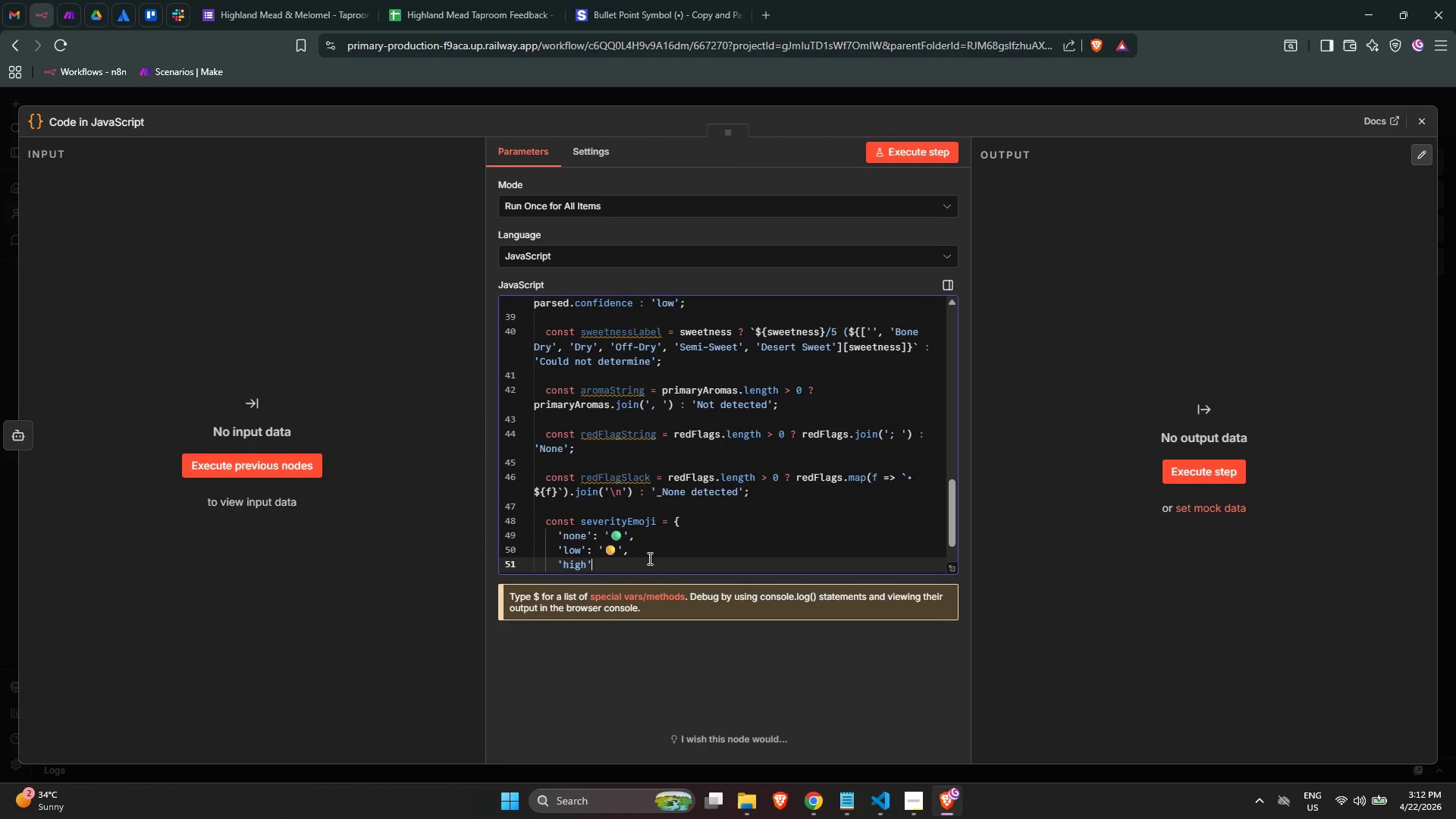 
key(Shift+Semicolon)
 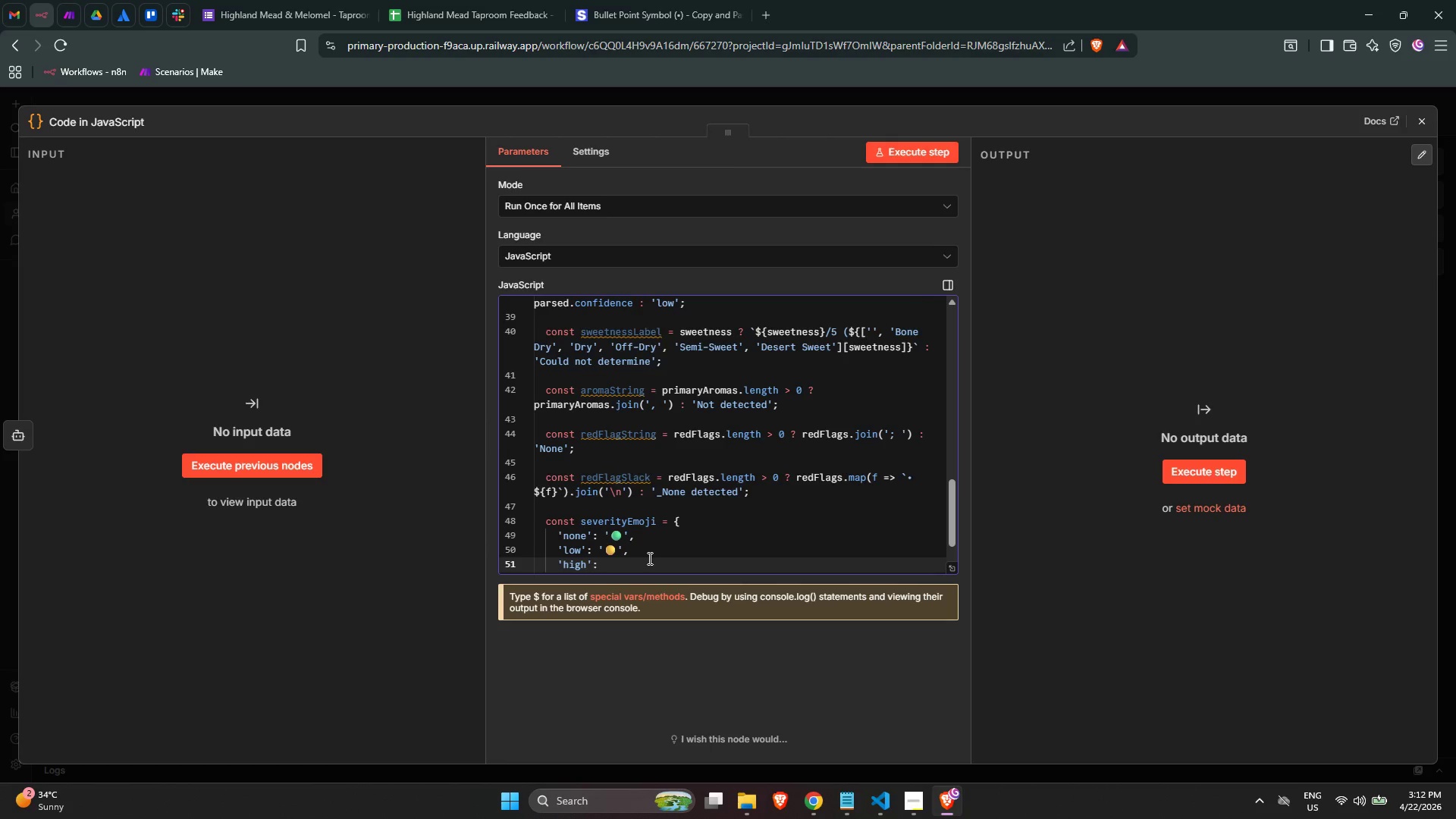 
key(Space)
 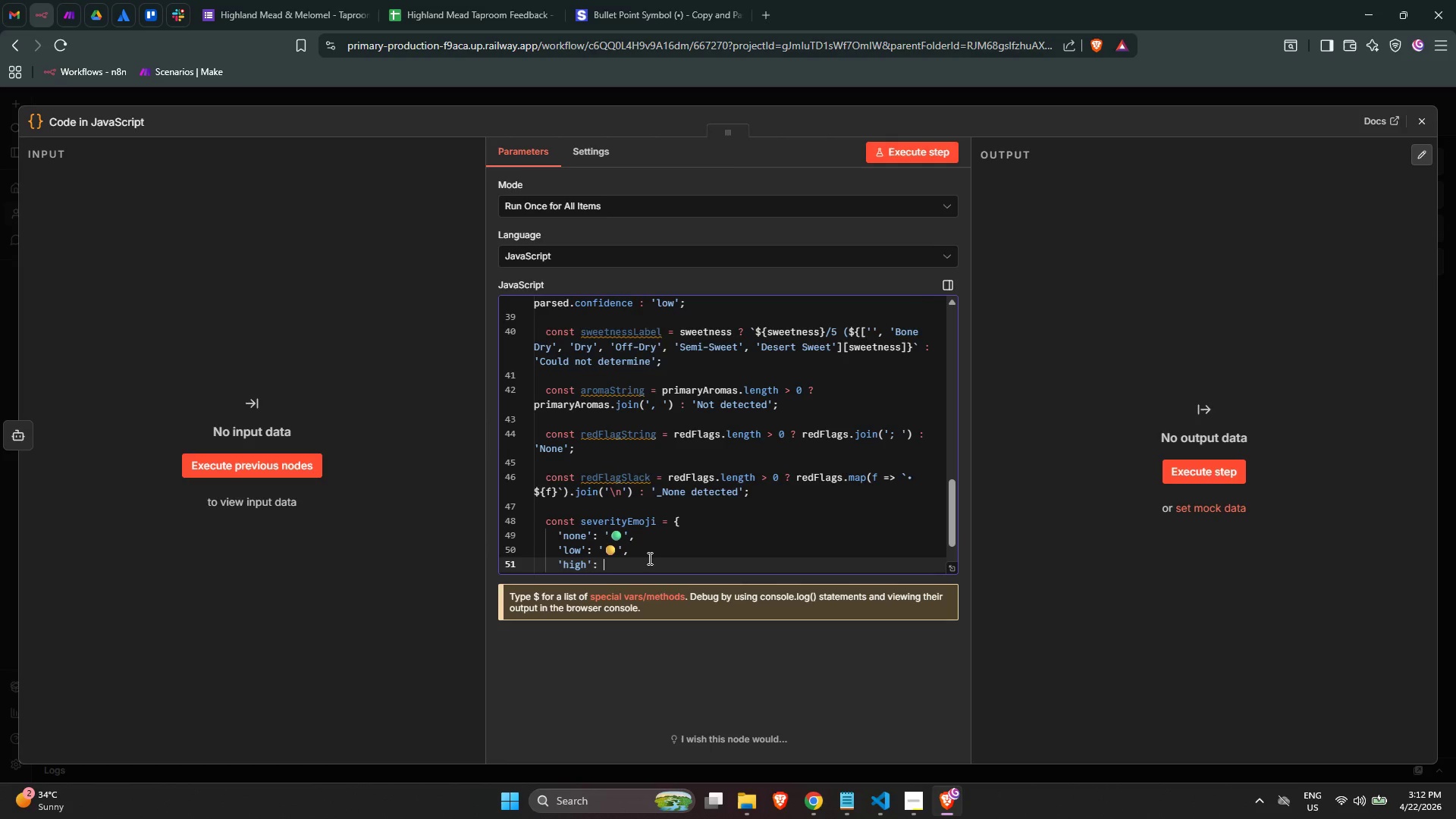 
key(Quote)
 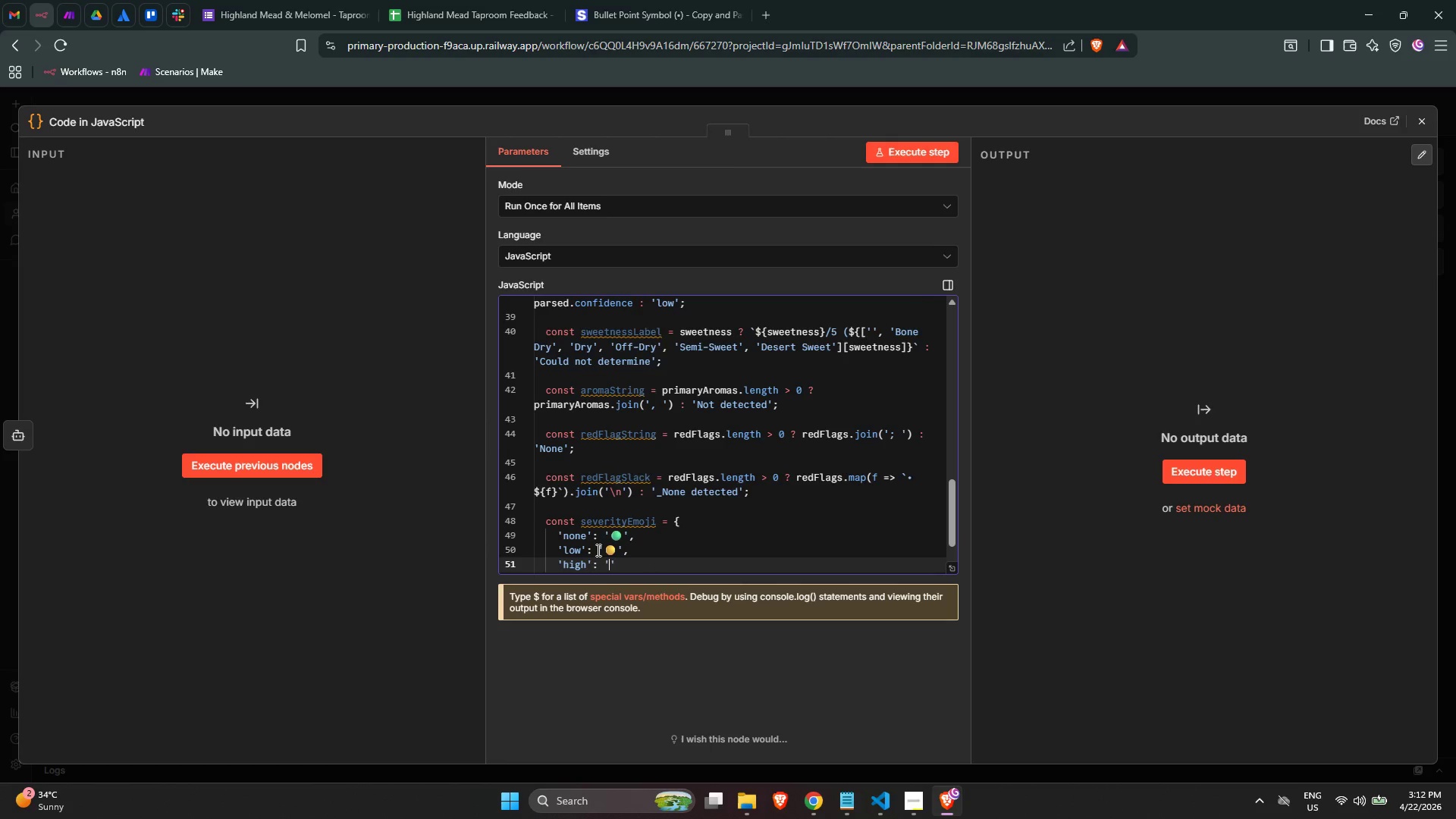 
middle_click([612, 564])
 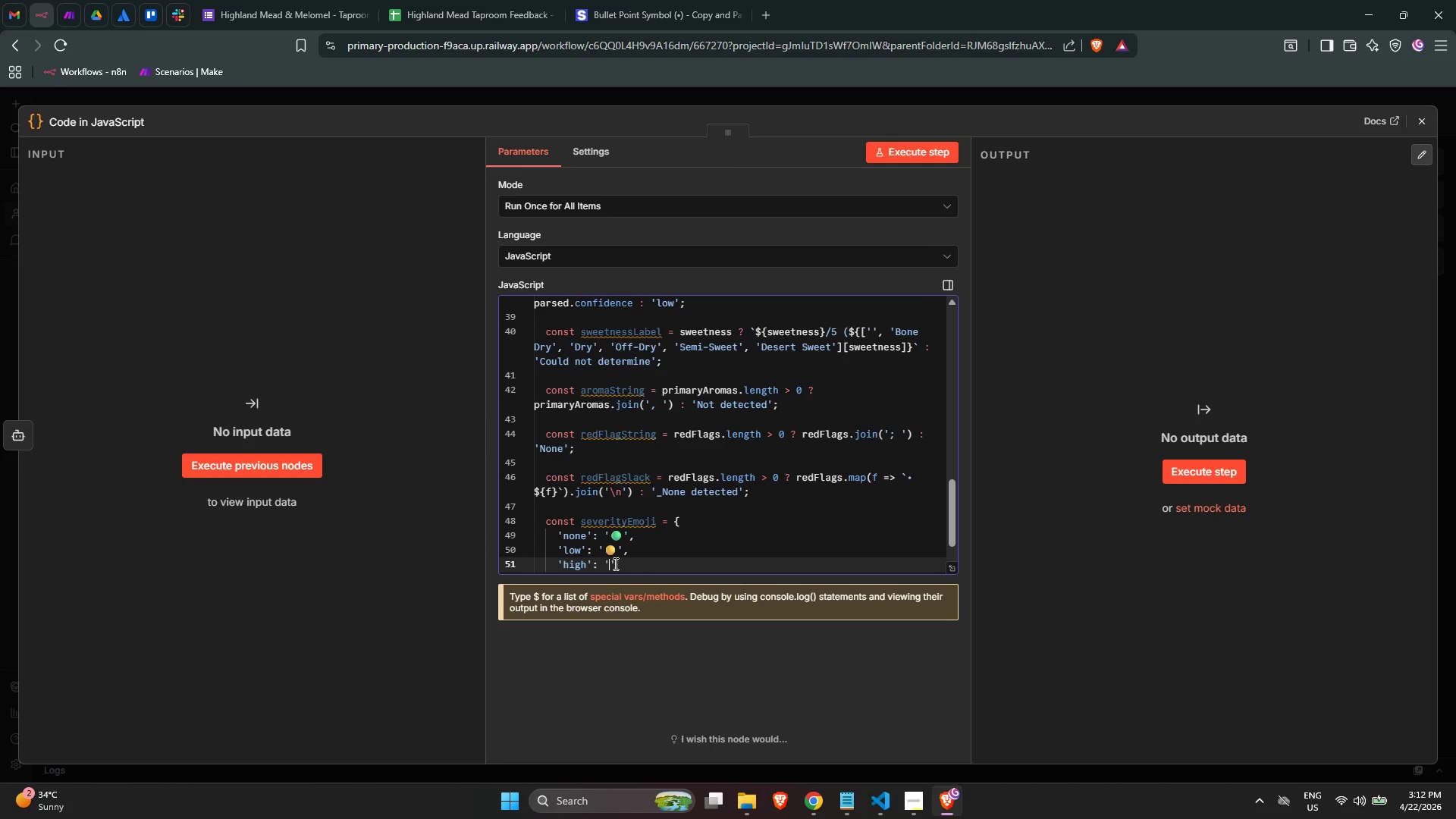 
double_click([614, 563])
 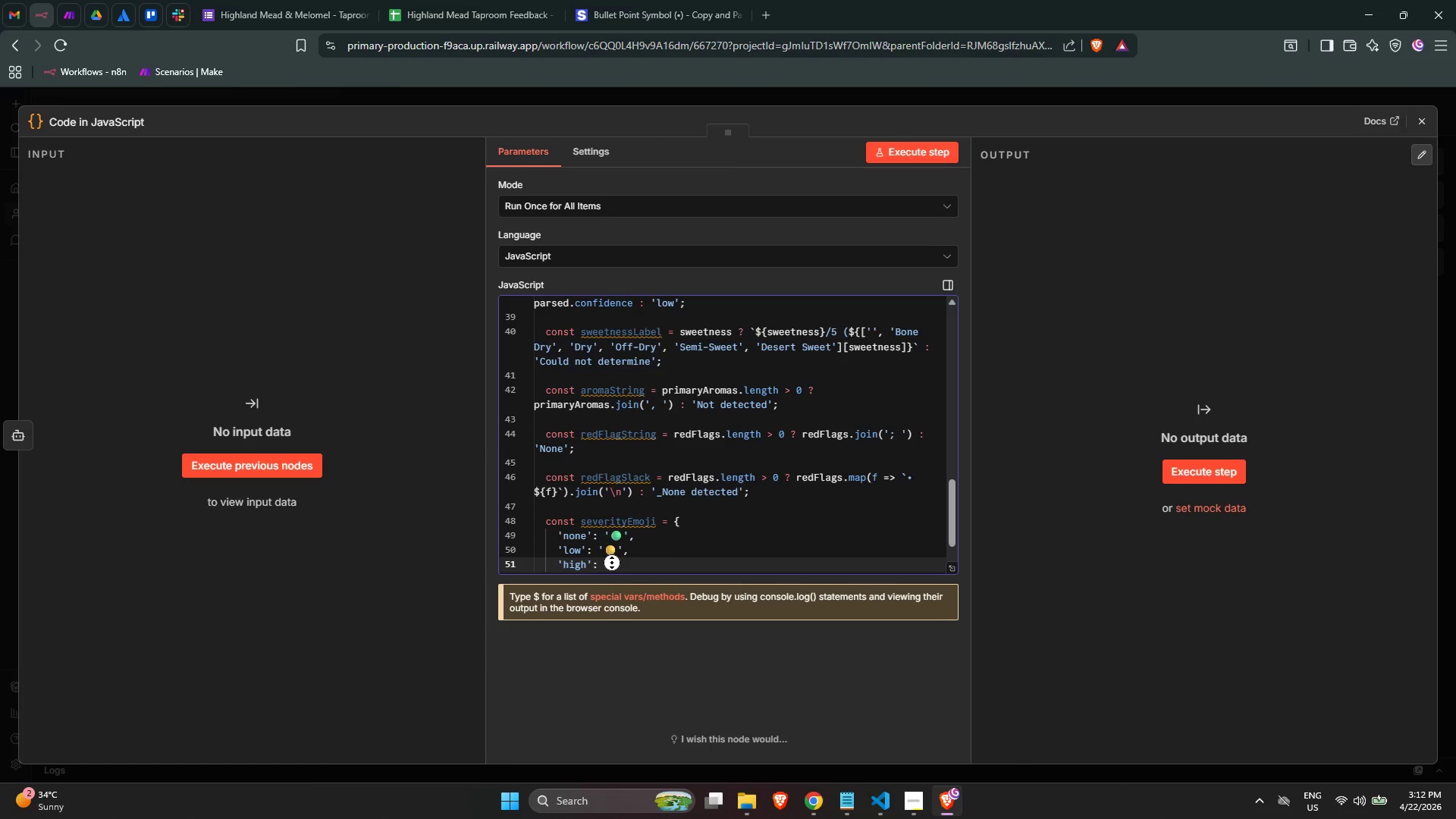 
middle_click([612, 563])
 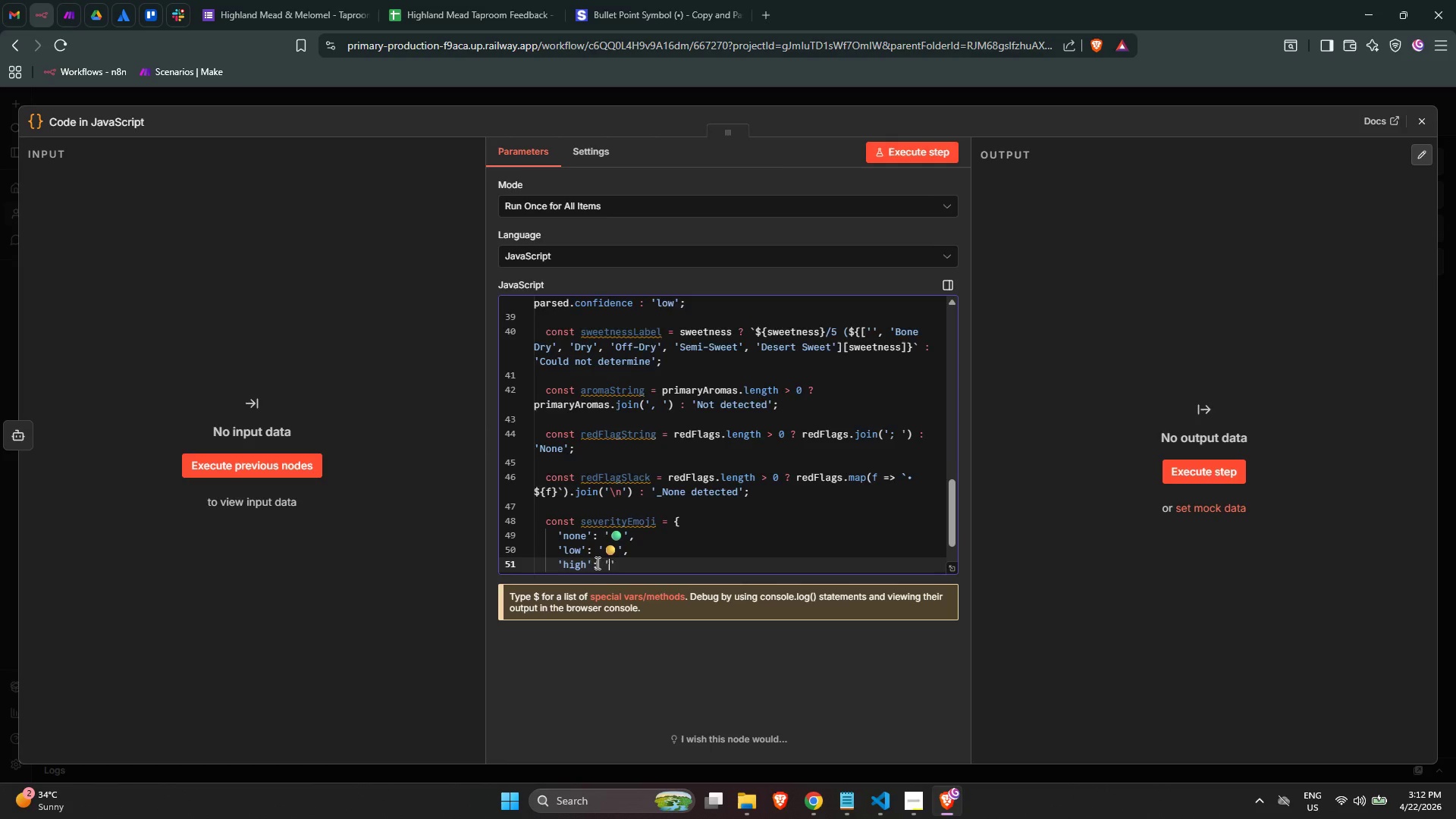 
scroll: coordinate [594, 561], scroll_direction: down, amount: 1.0
 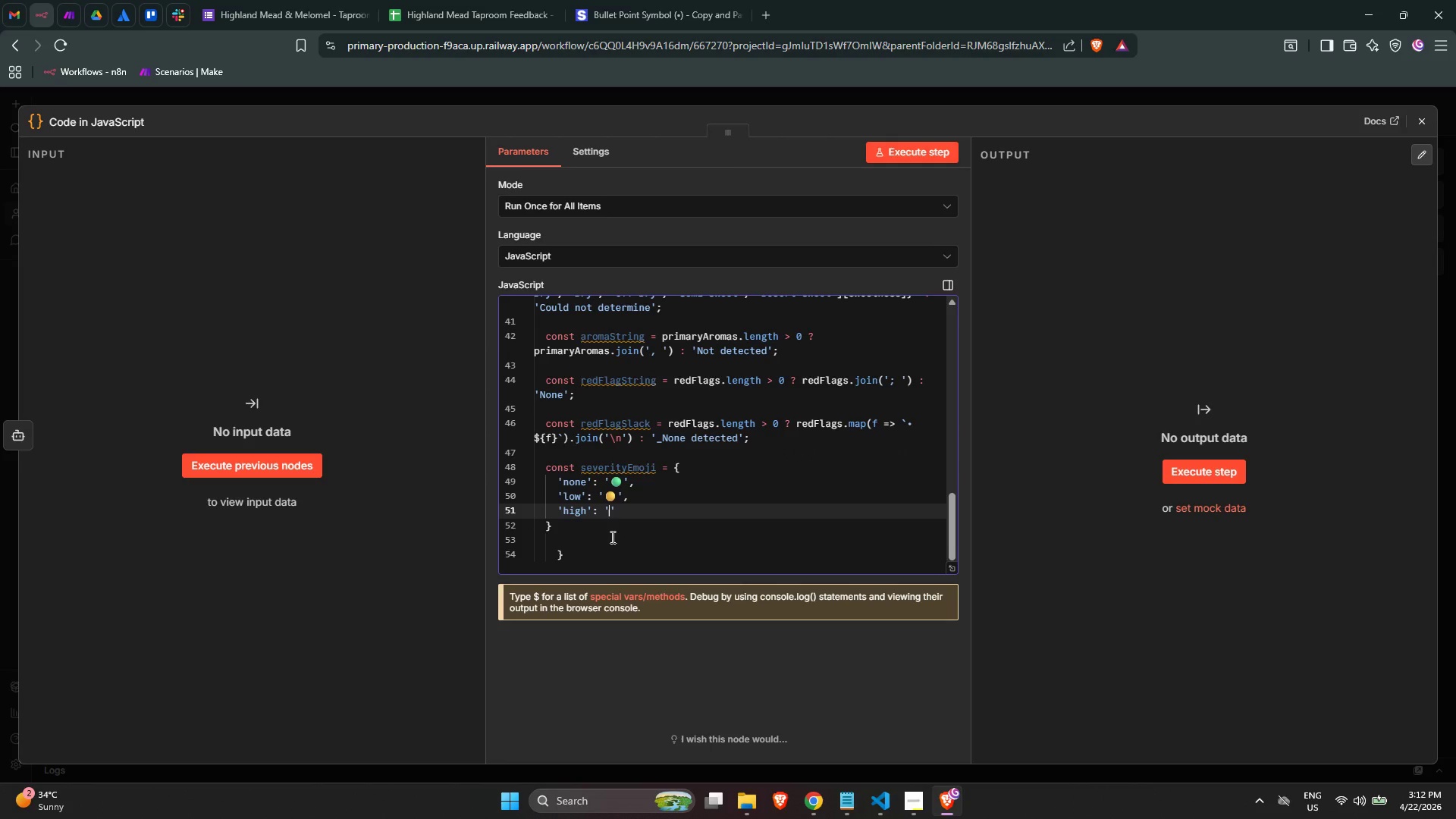 
key(Meta+Period)
 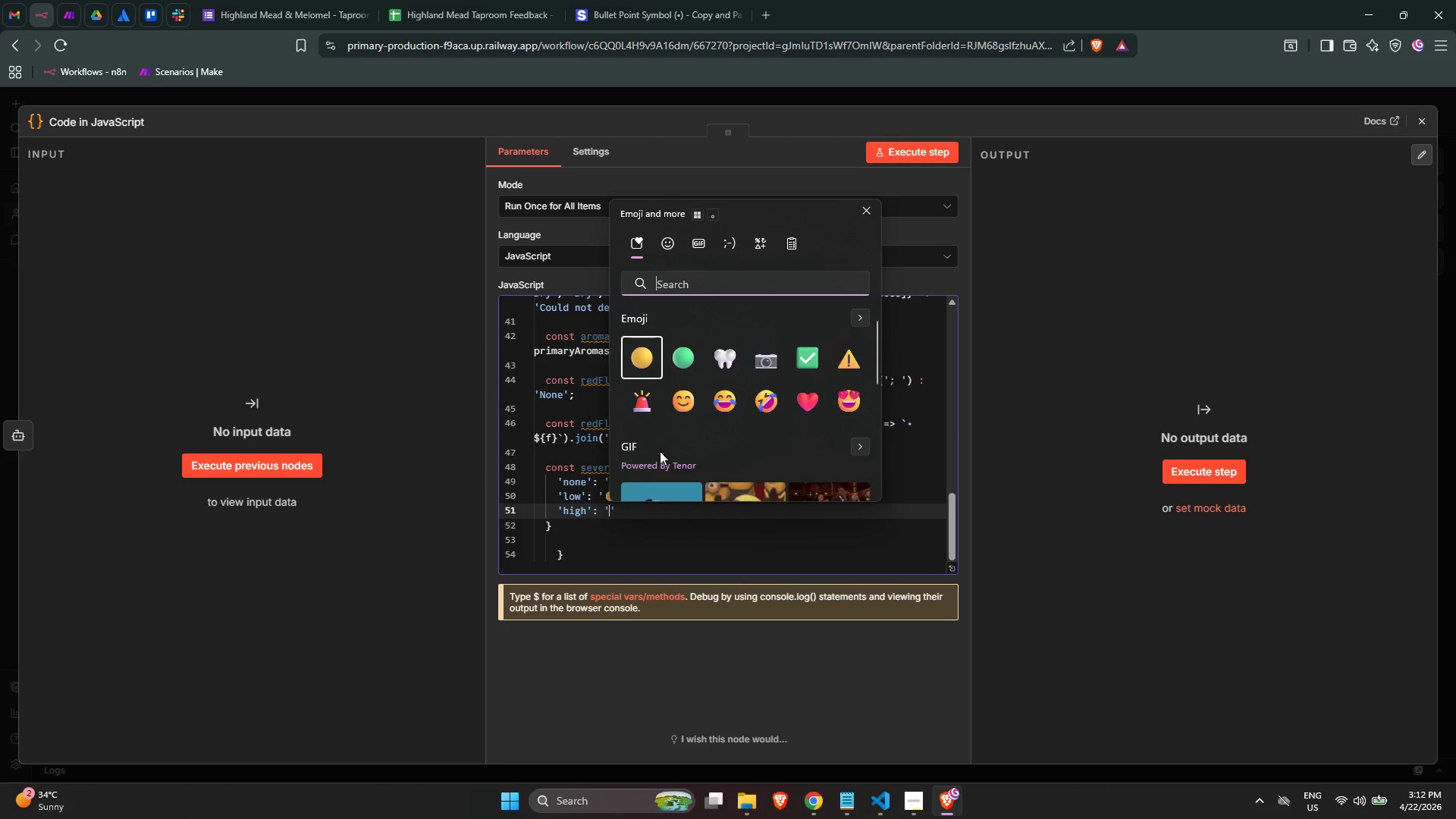 
key(Meta+MetaLeft)
 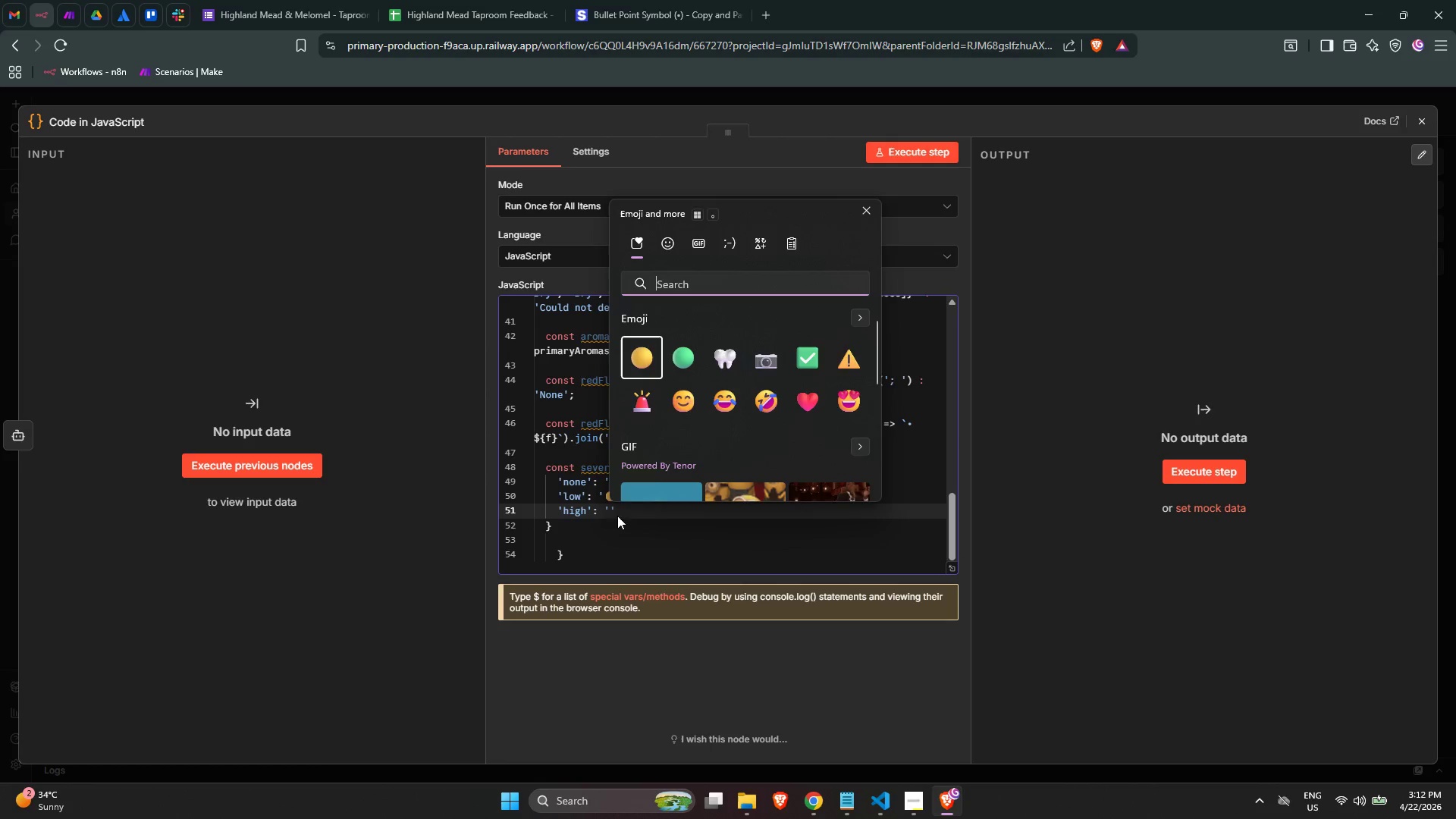 
type(red c)
 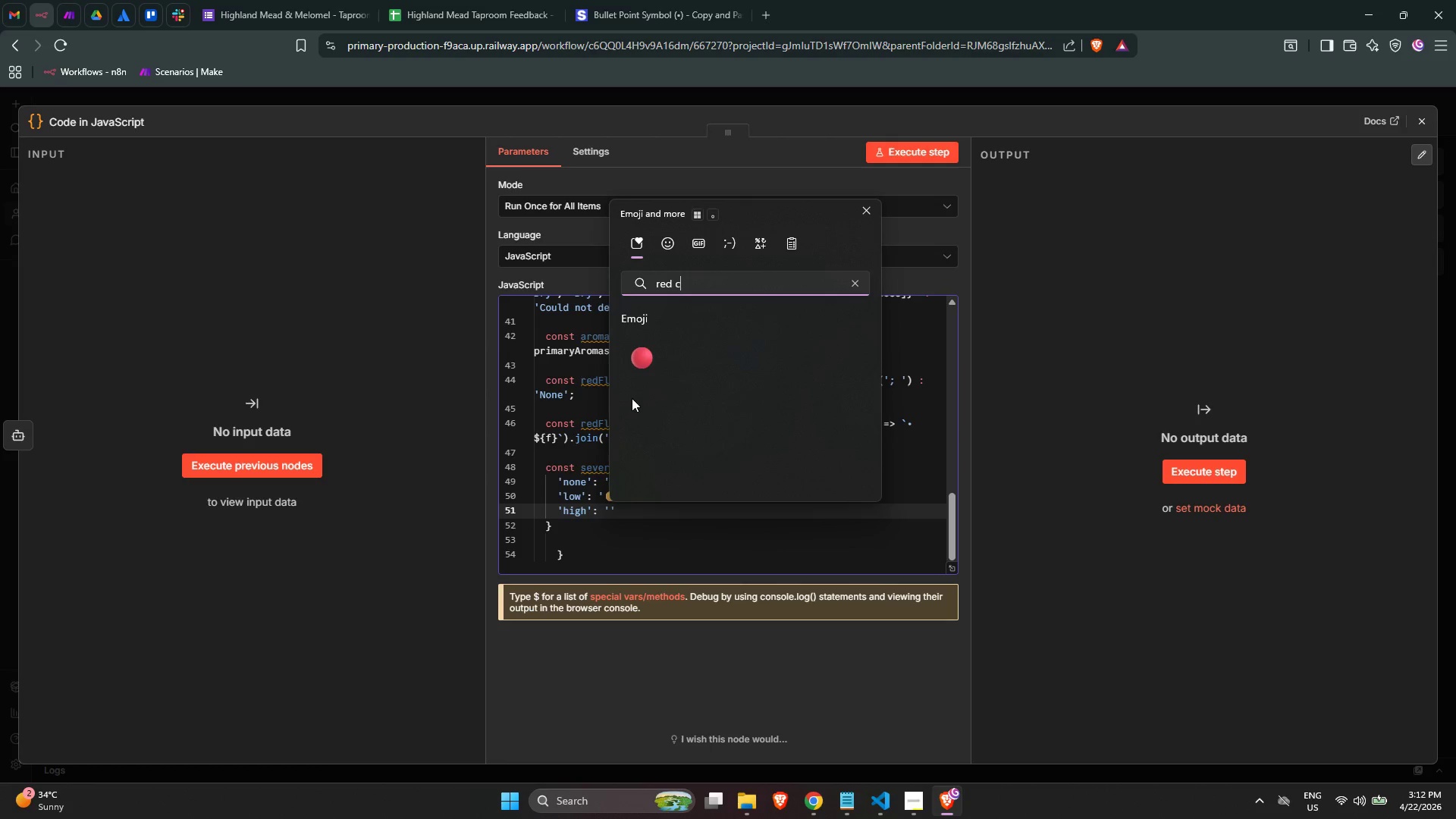 
left_click([637, 359])
 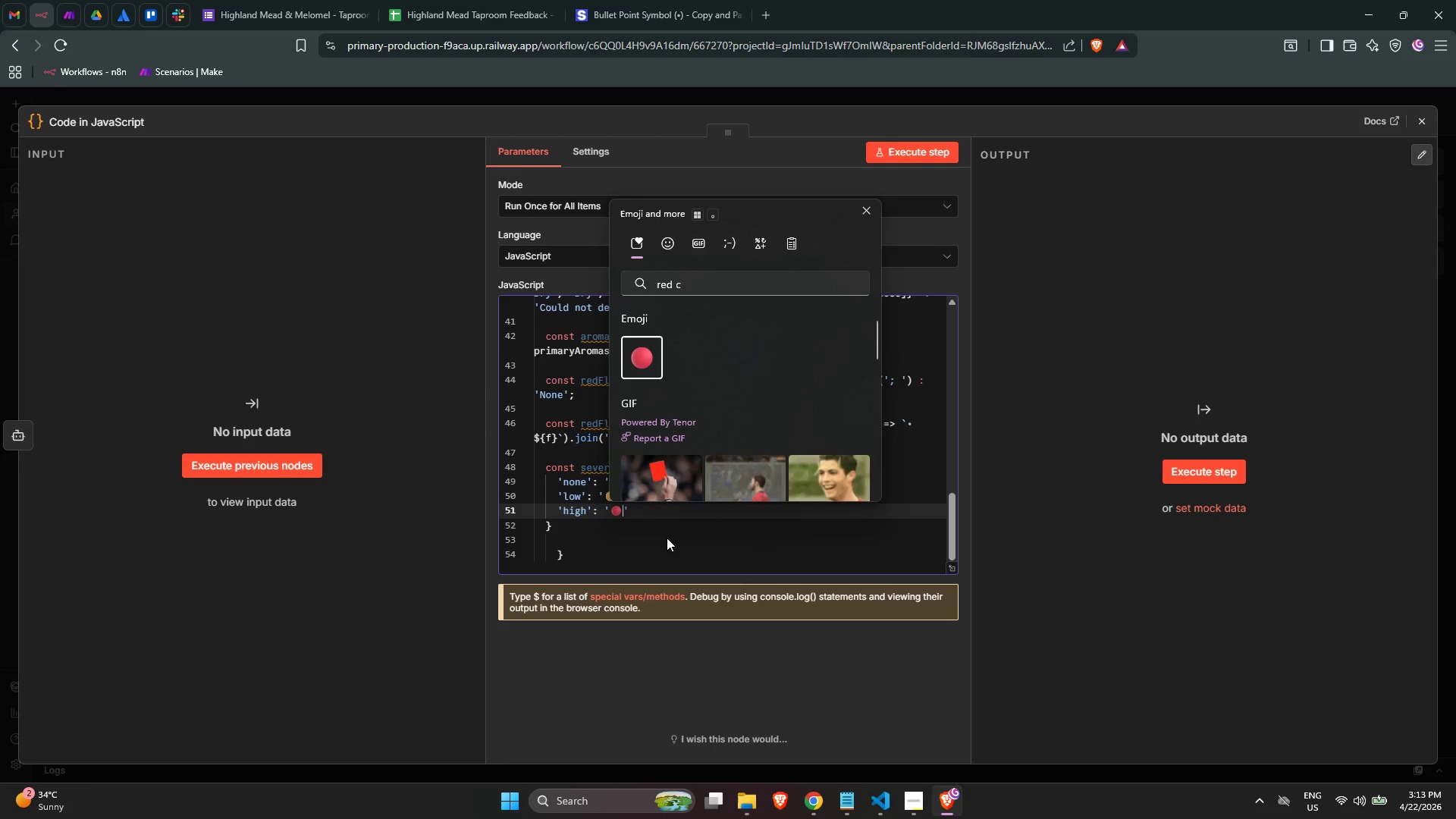 
left_click([671, 519])
 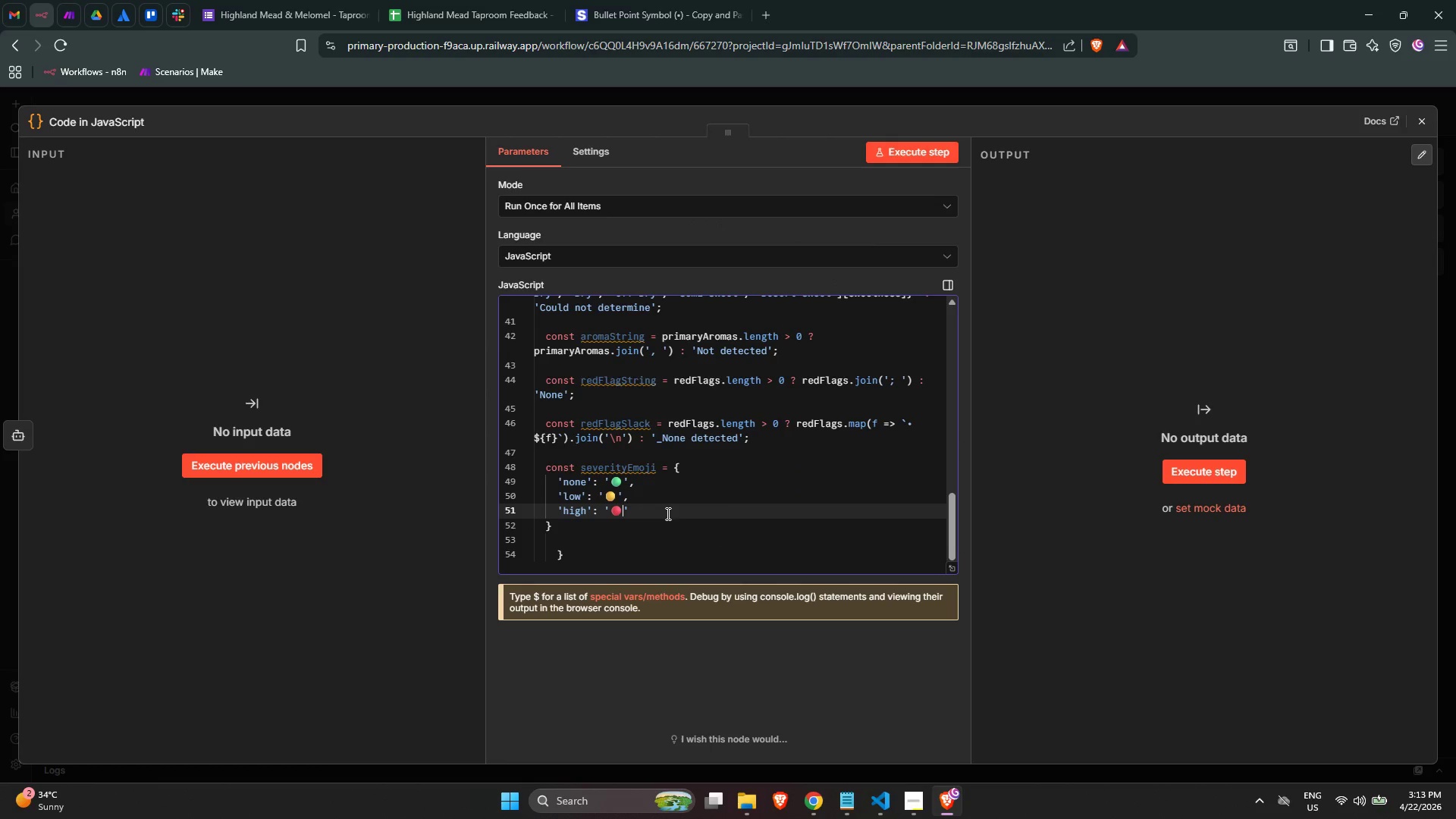 
left_click([664, 508])
 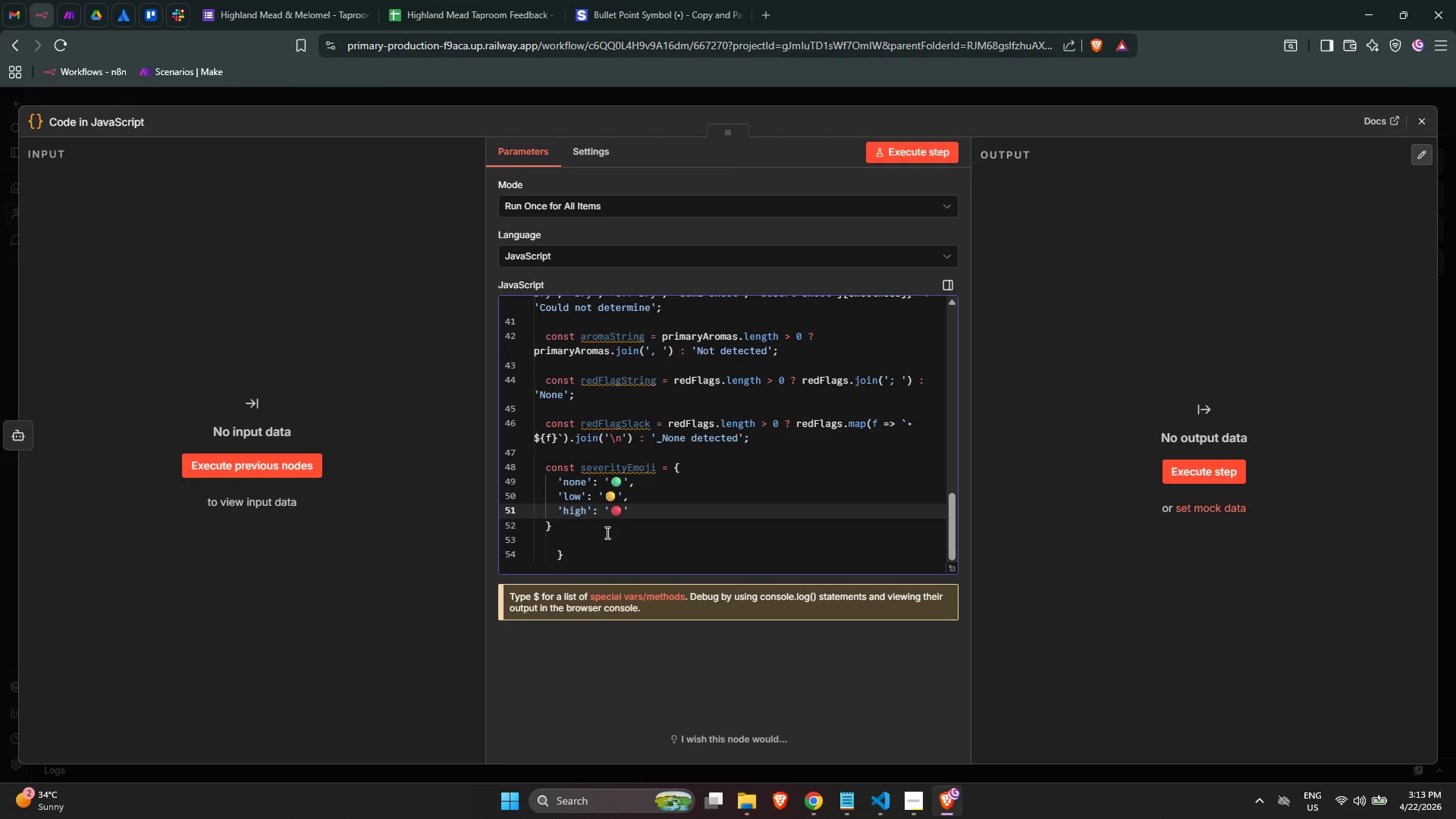 
left_click([605, 529])
 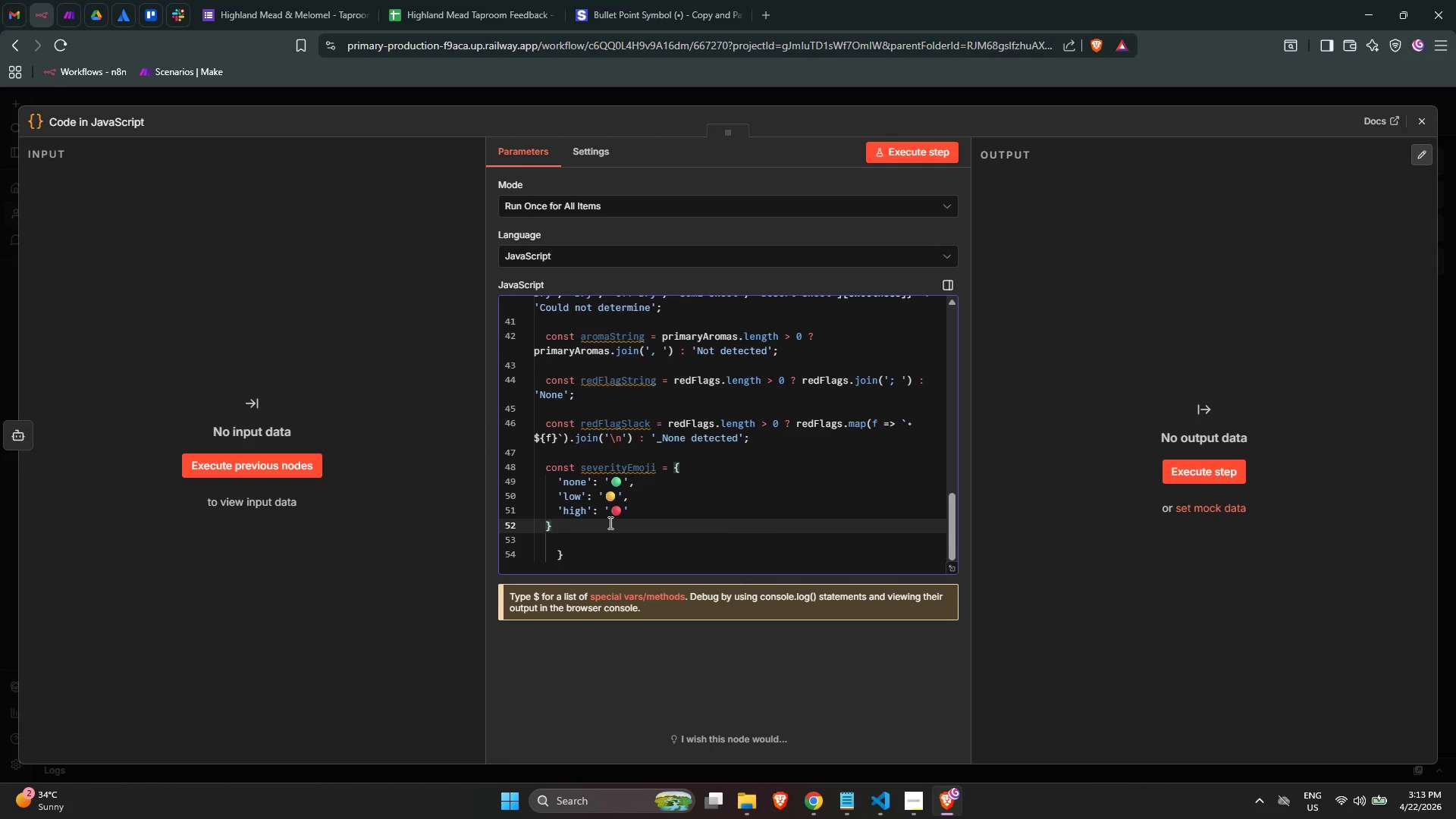 
type([redFlagSe)
 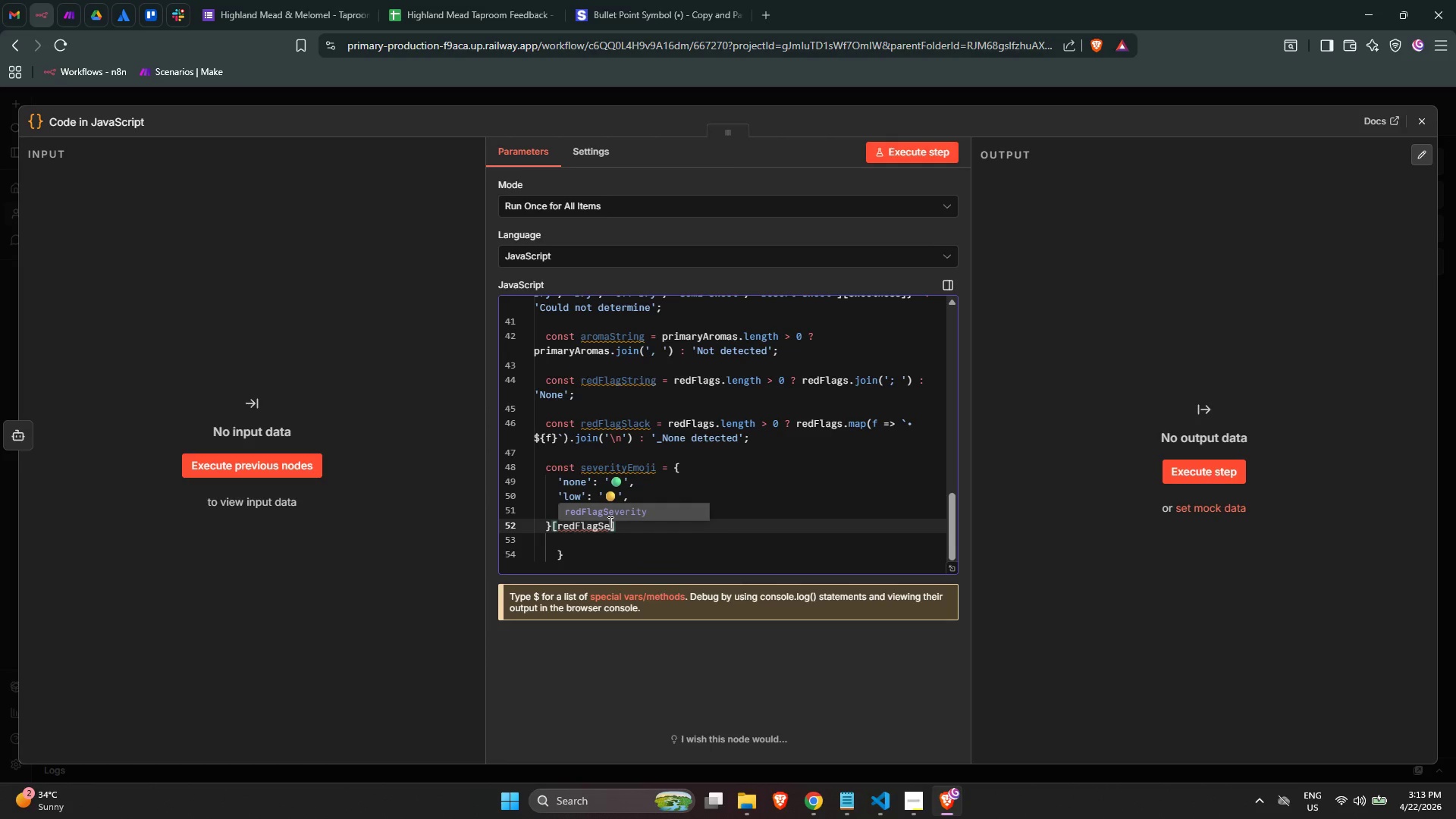 
key(Enter)
 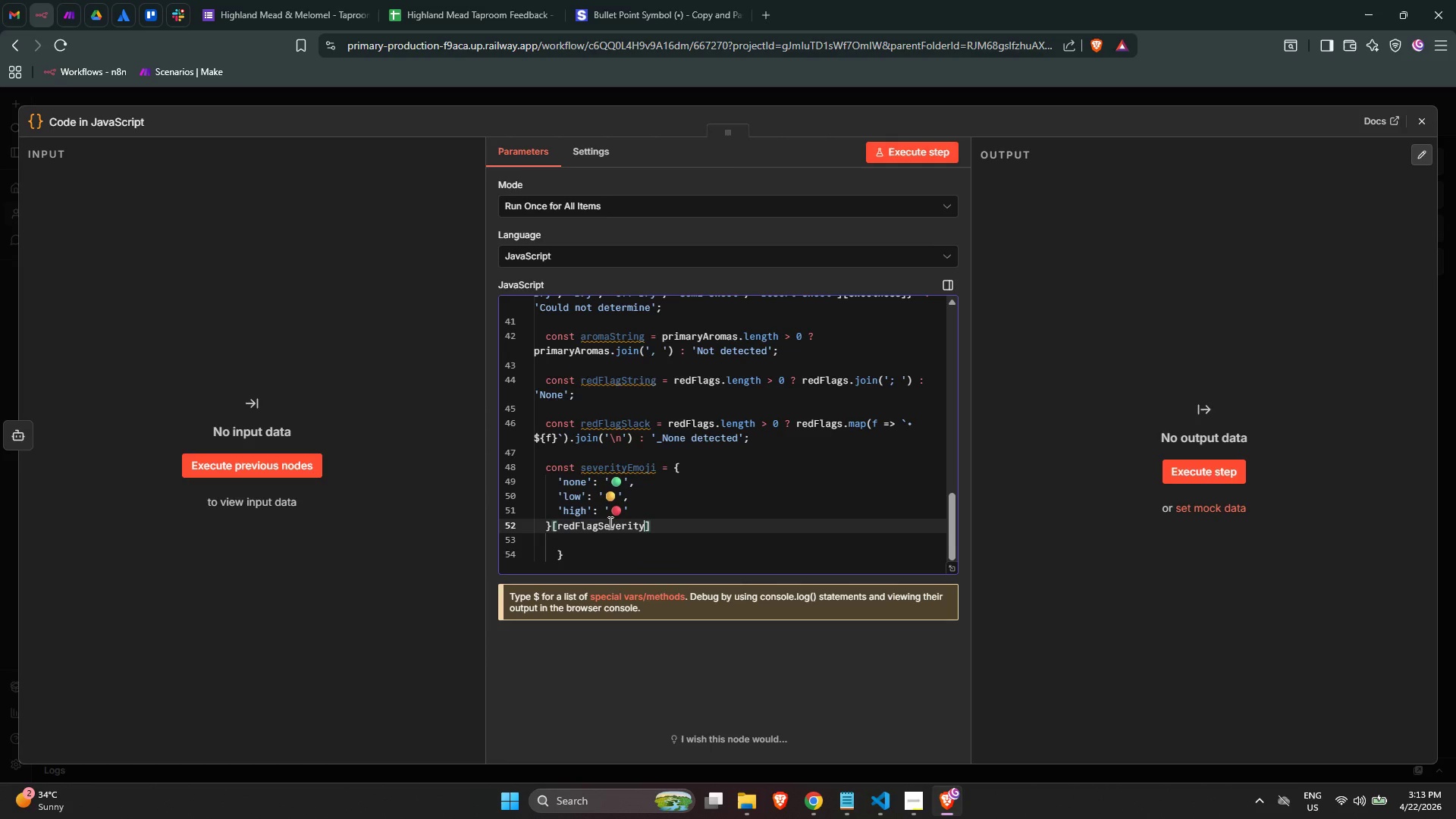 
key(ArrowRight)
 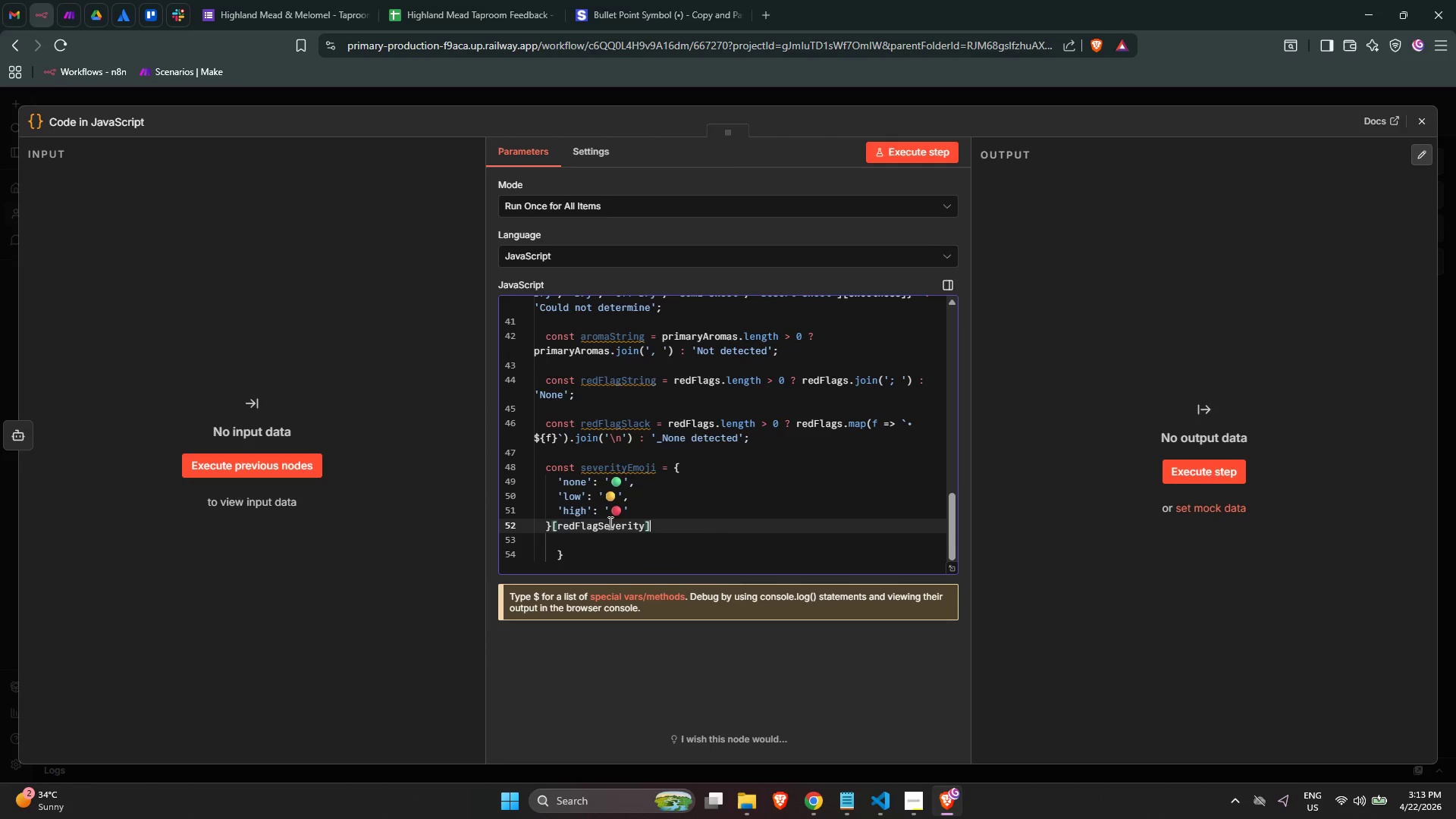 
key(Space)
 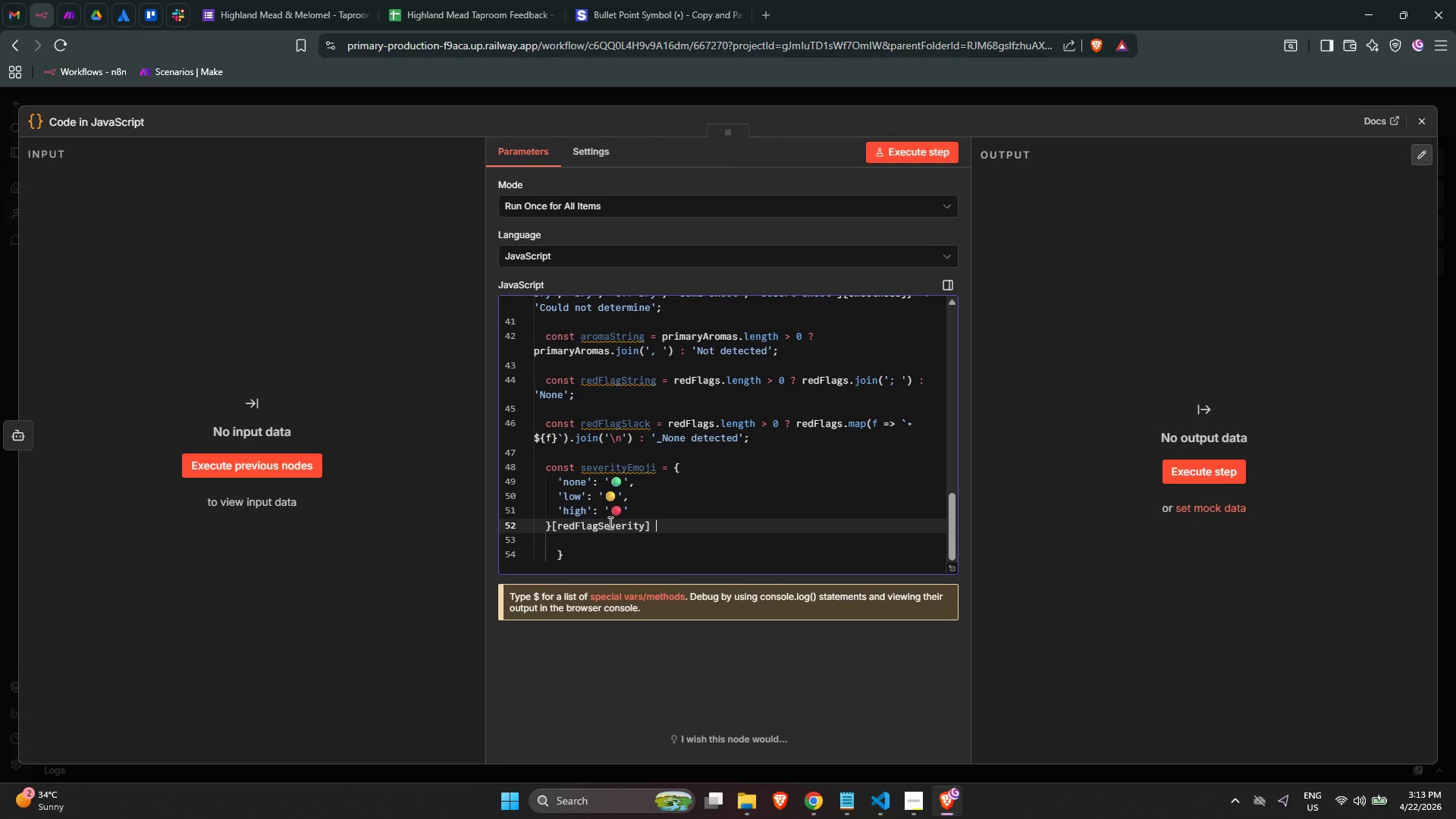 
key(Shift+Backslash)
 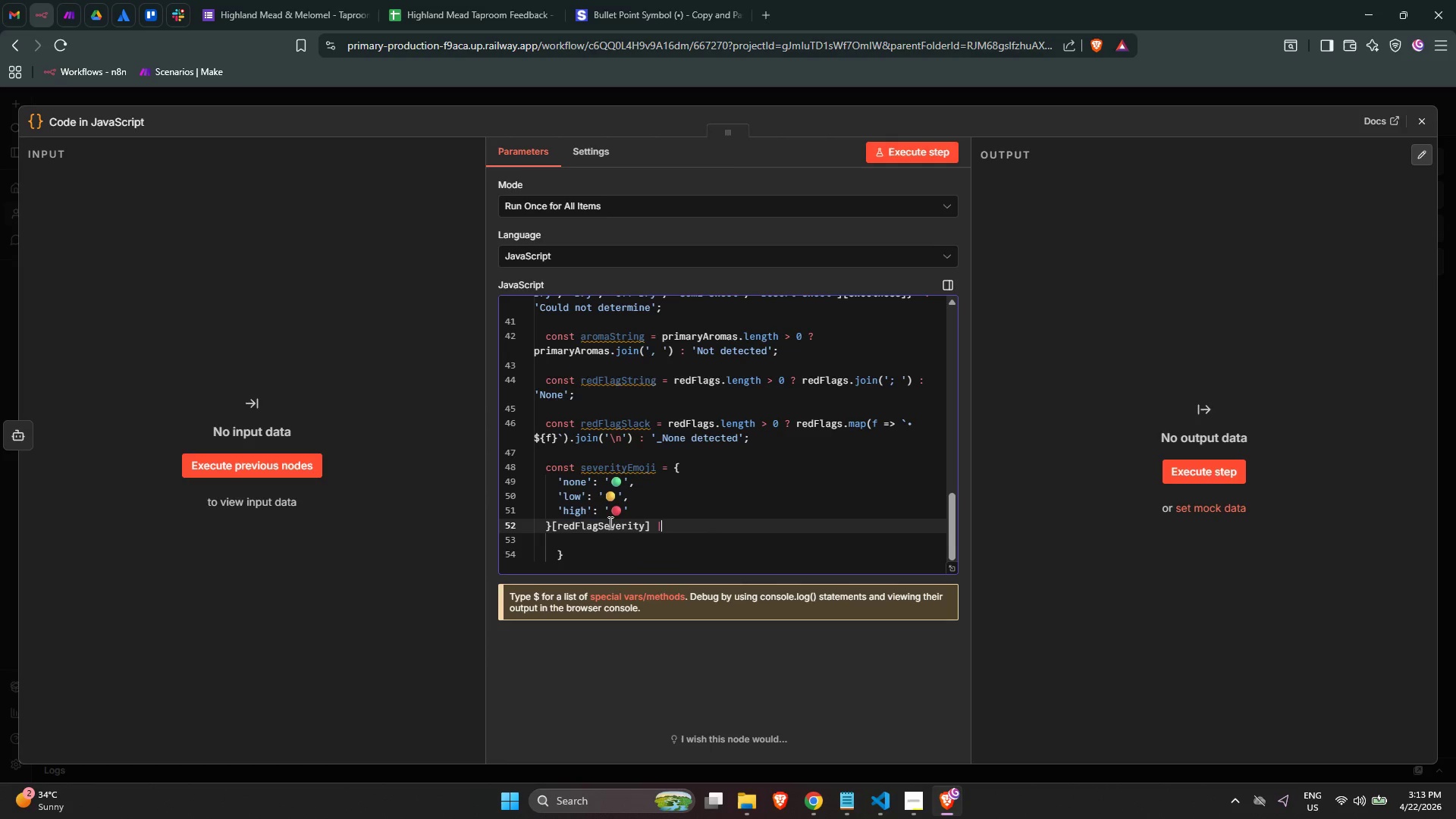 
key(Shift+Backslash)
 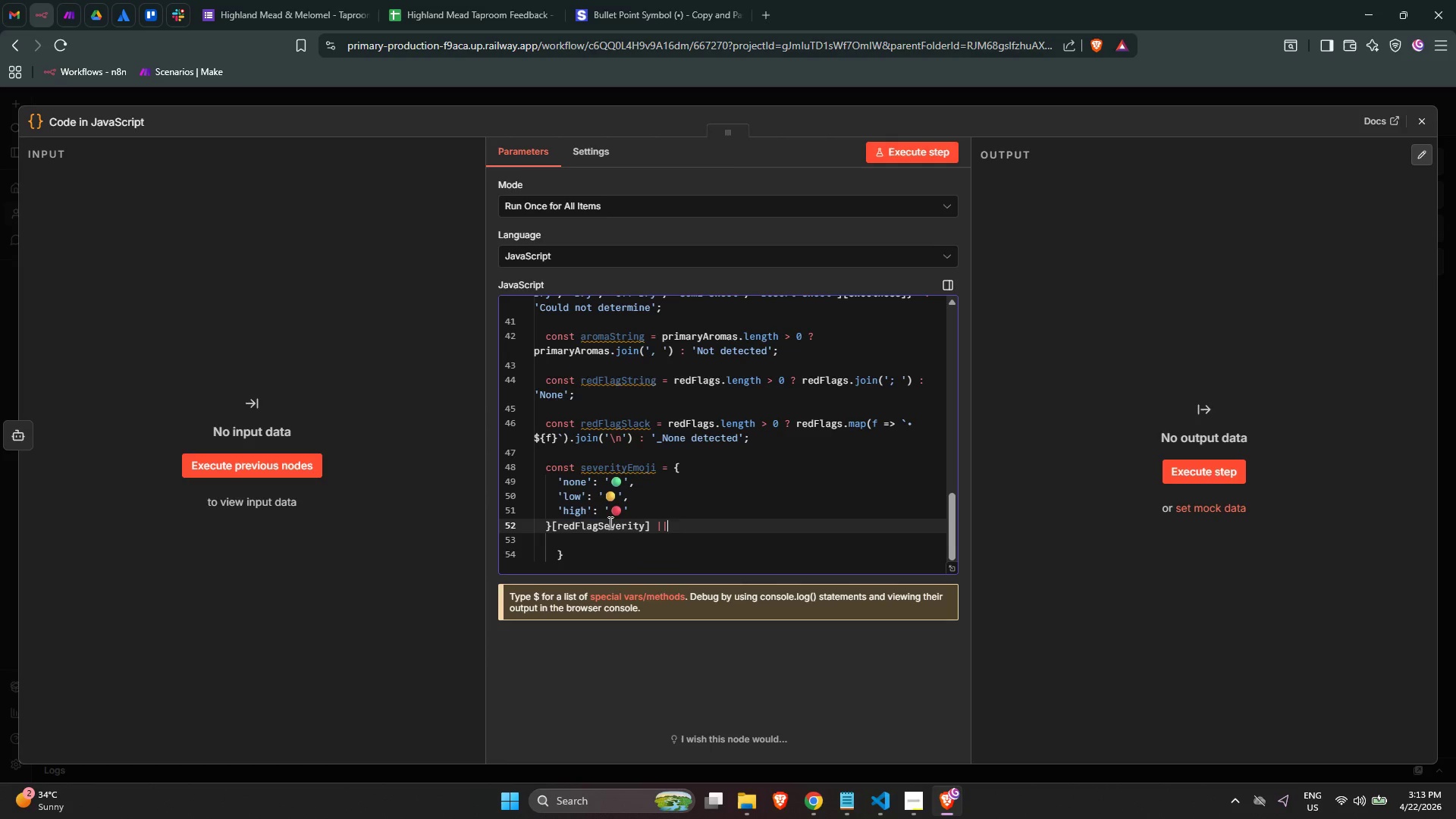 
key(Space)
 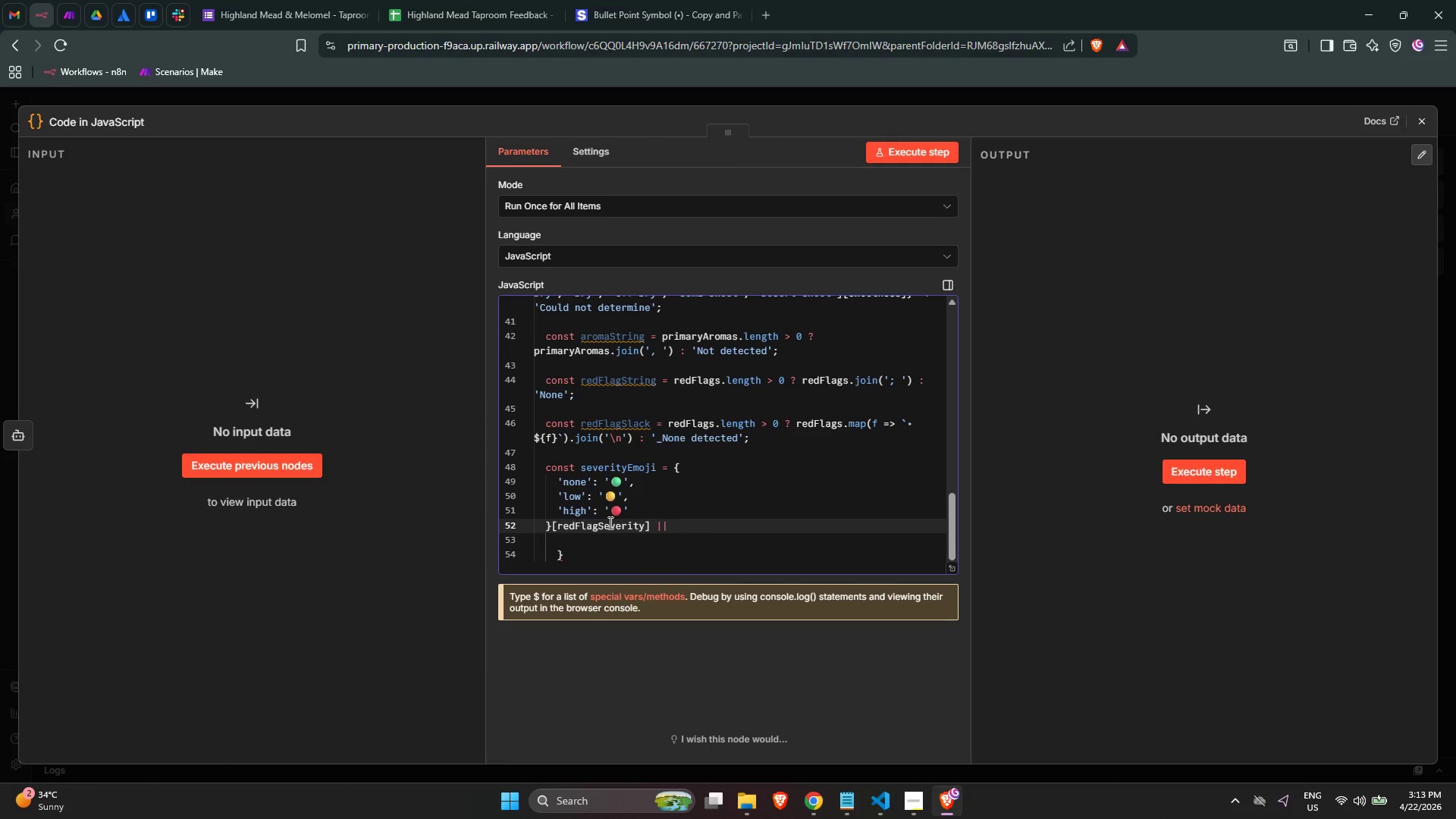 
key(Quote)
 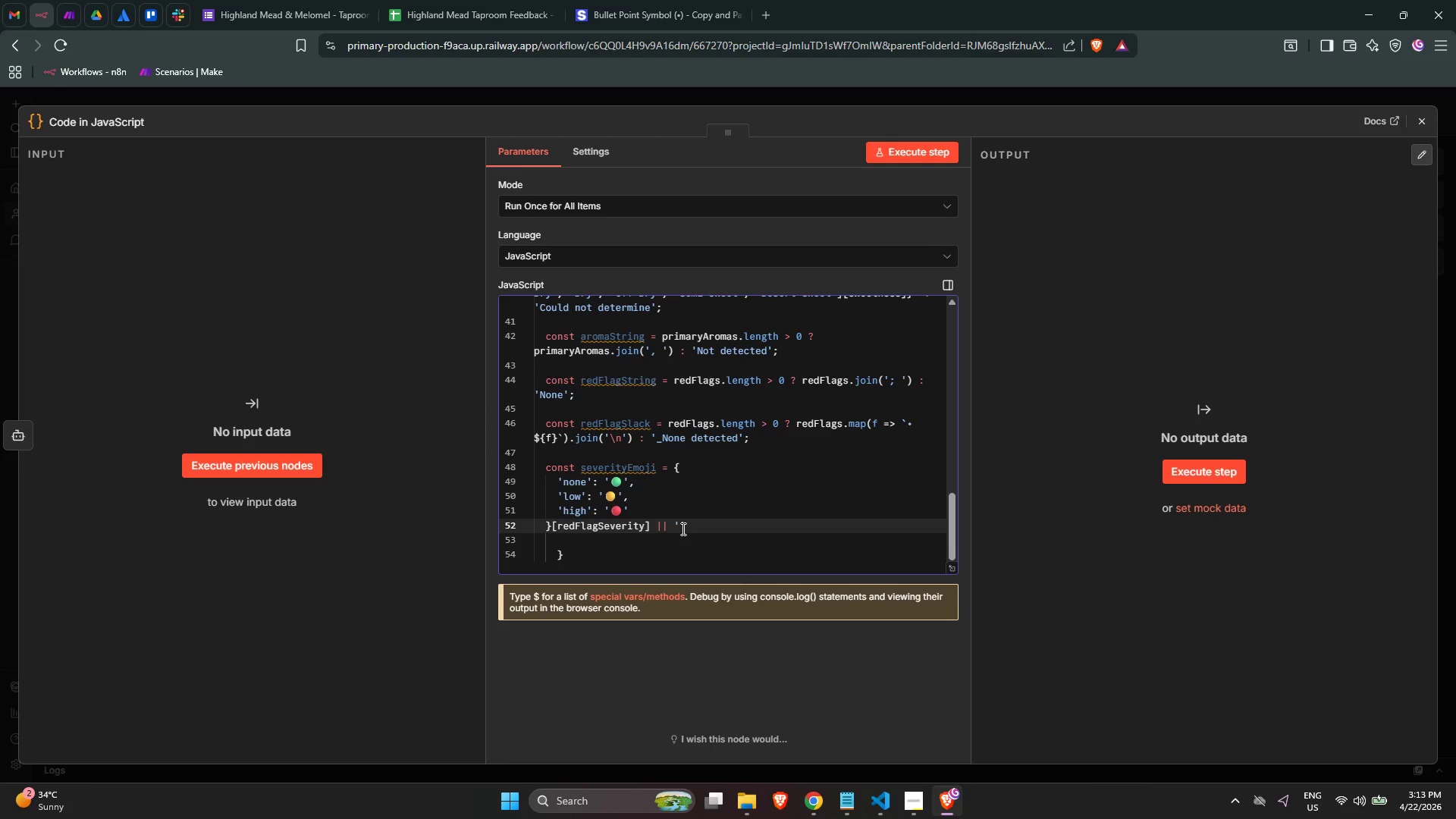 
wait(5.94)
 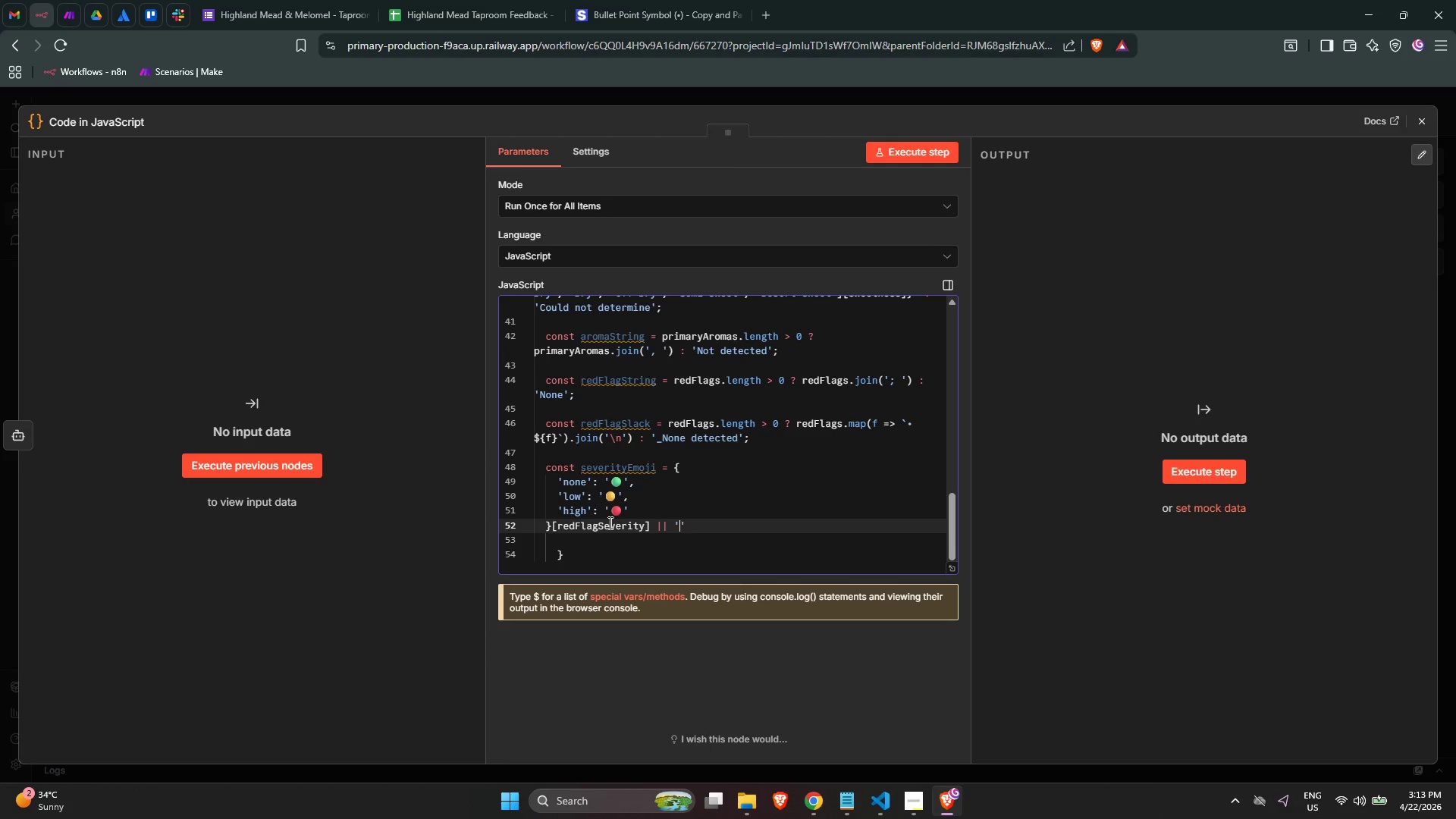 
key(Meta+MetaLeft)
 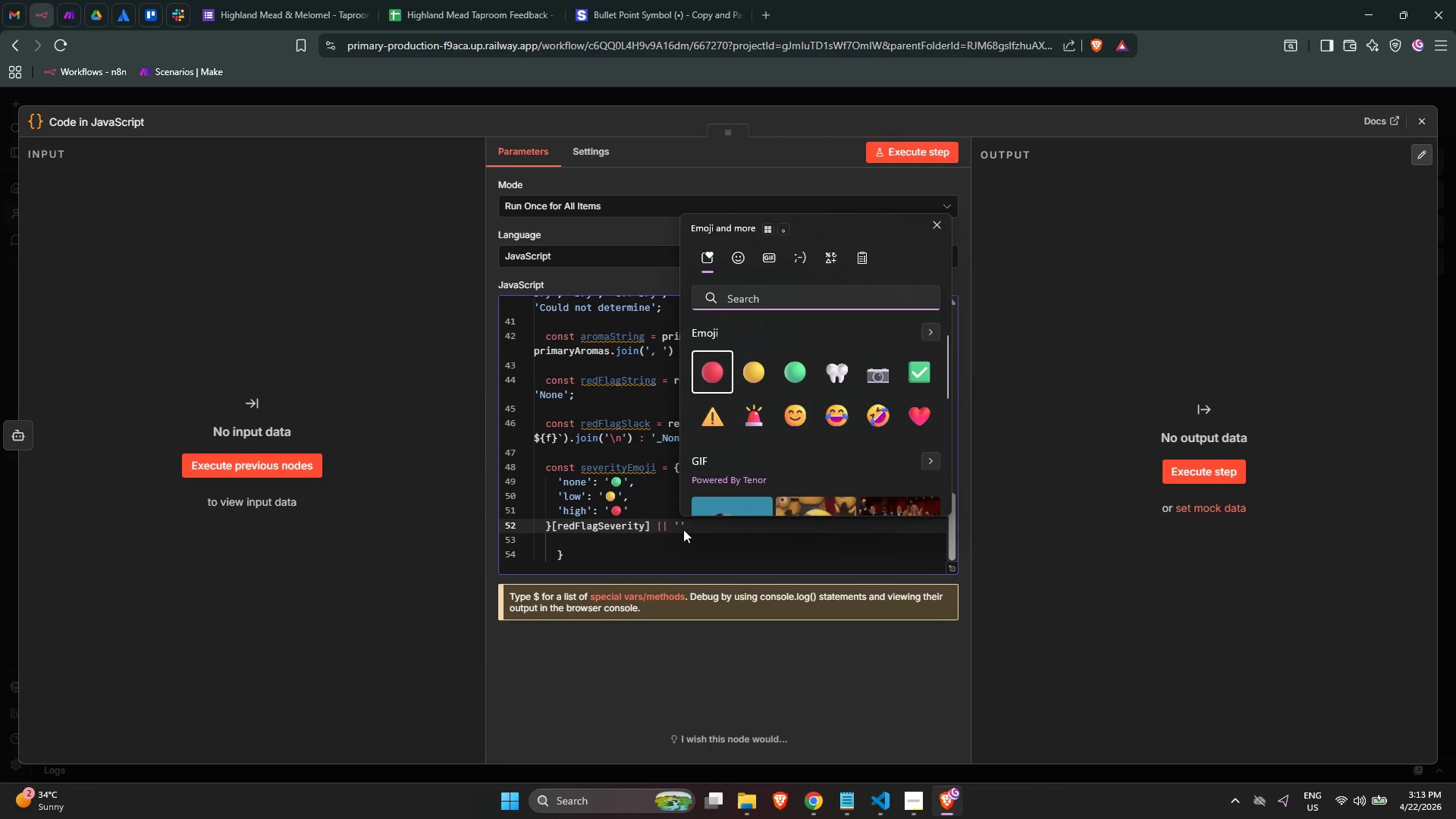 
key(Meta+Period)
 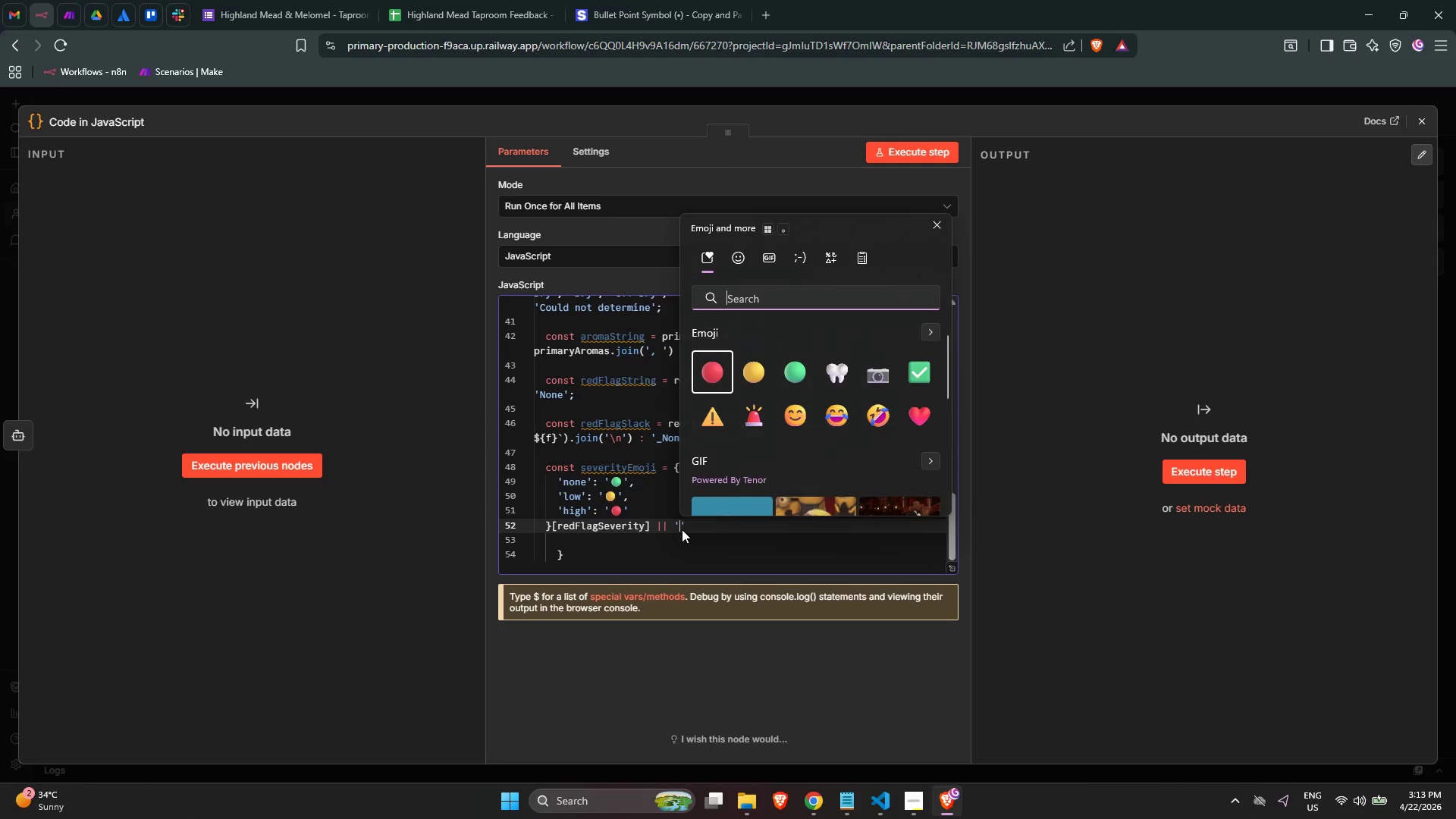 
type(white c)
 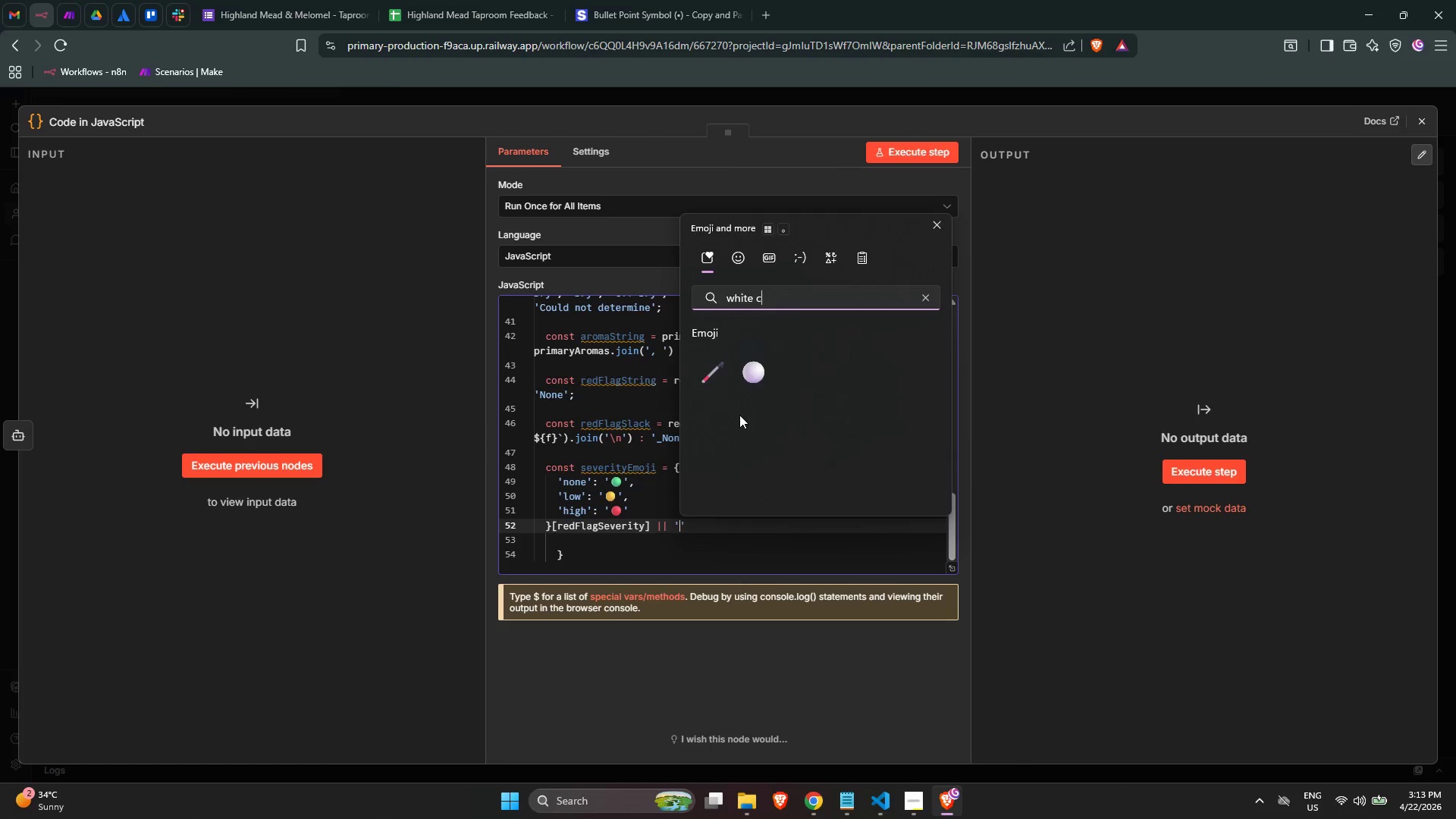 
left_click([747, 384])
 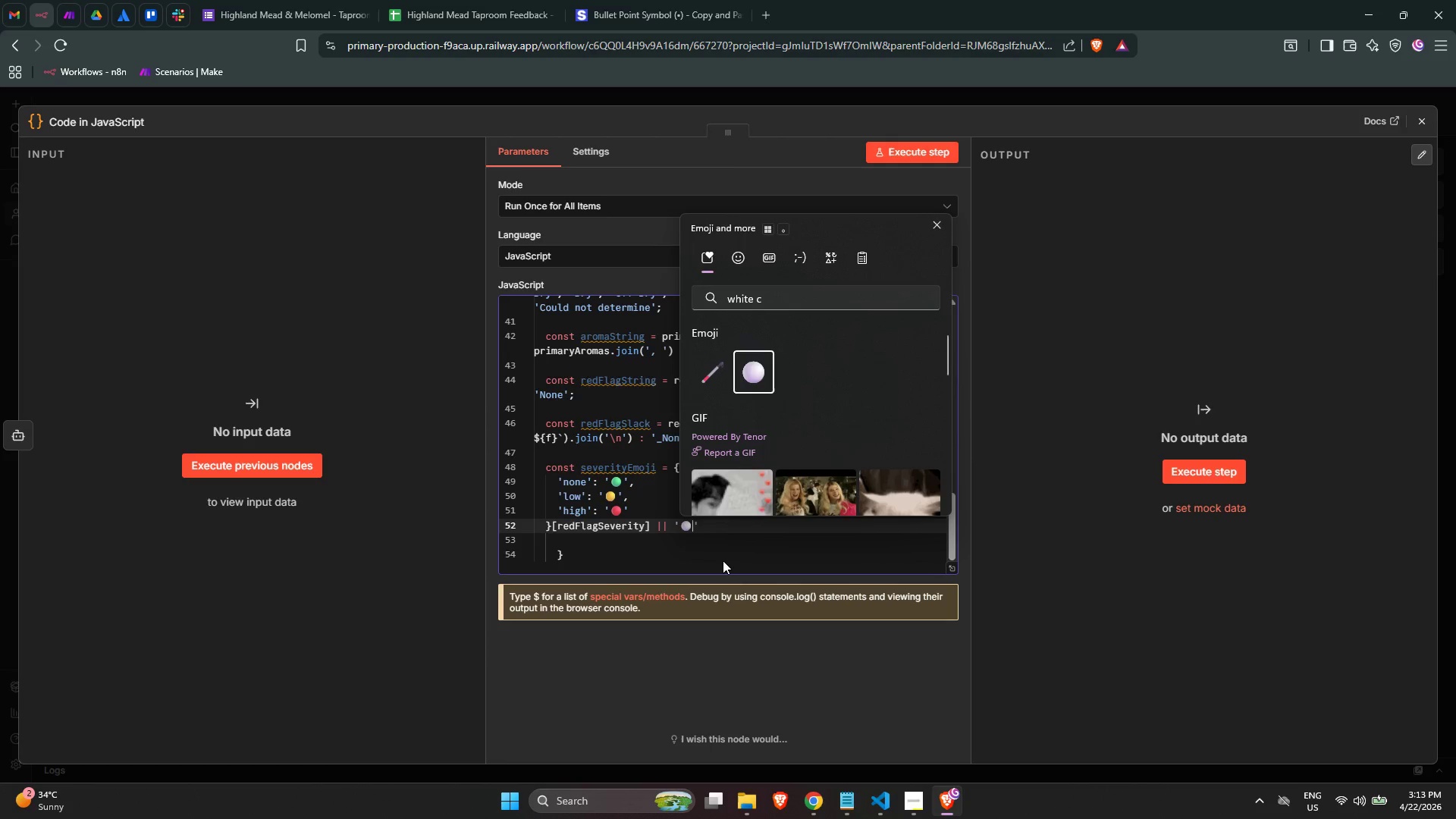 
left_click([723, 560])
 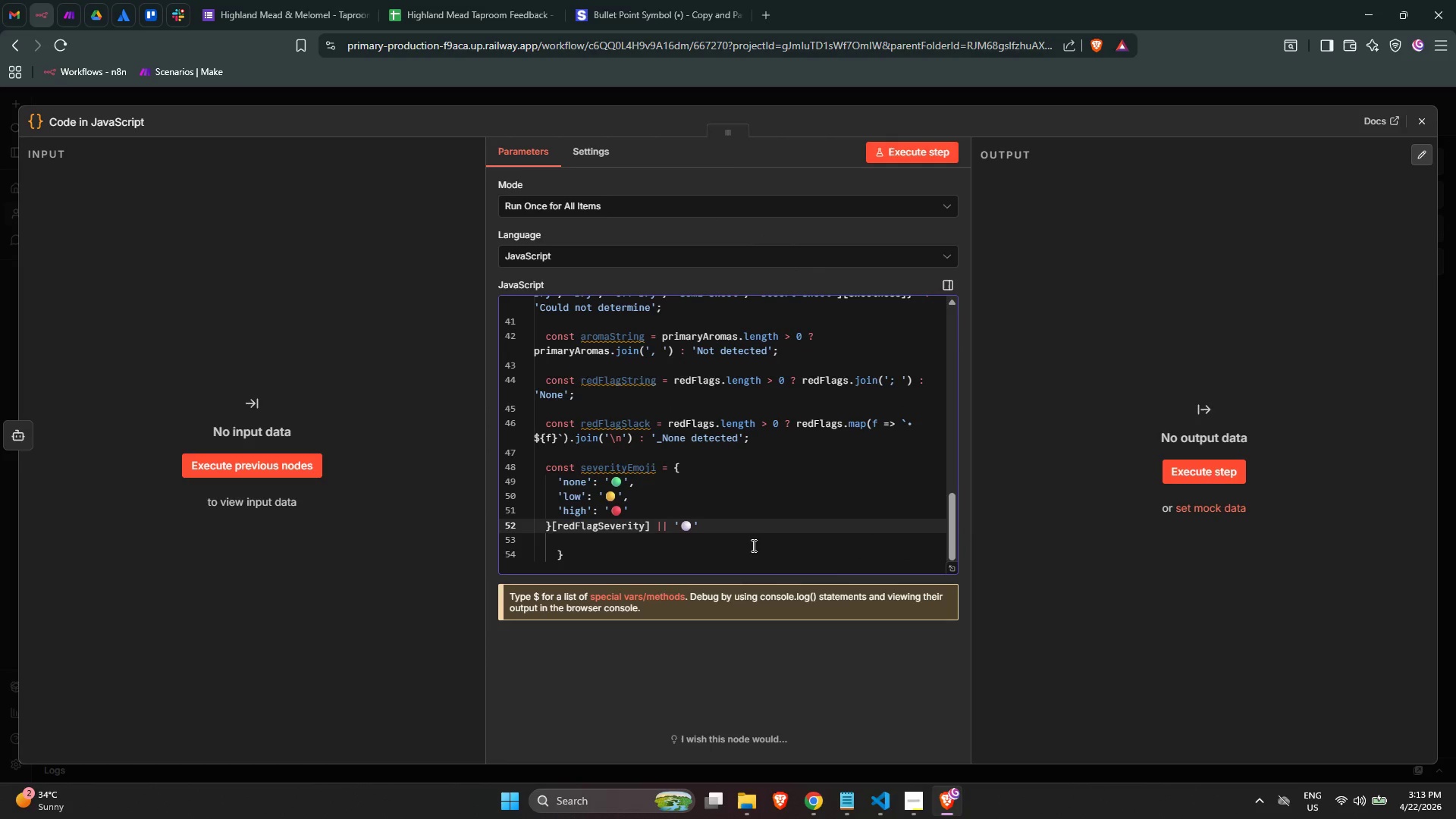 
left_click([750, 532])
 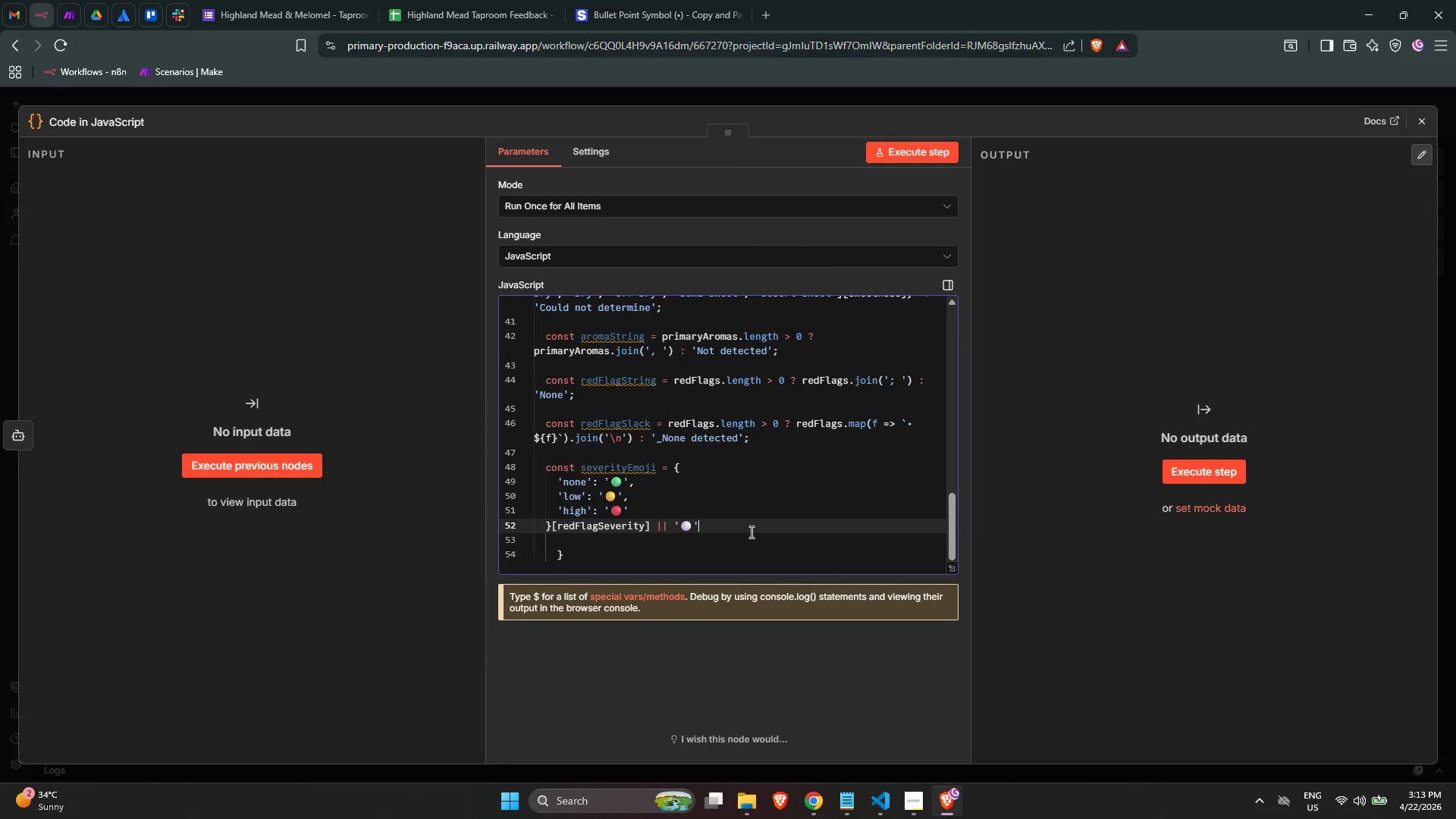 
key(Semicolon)
 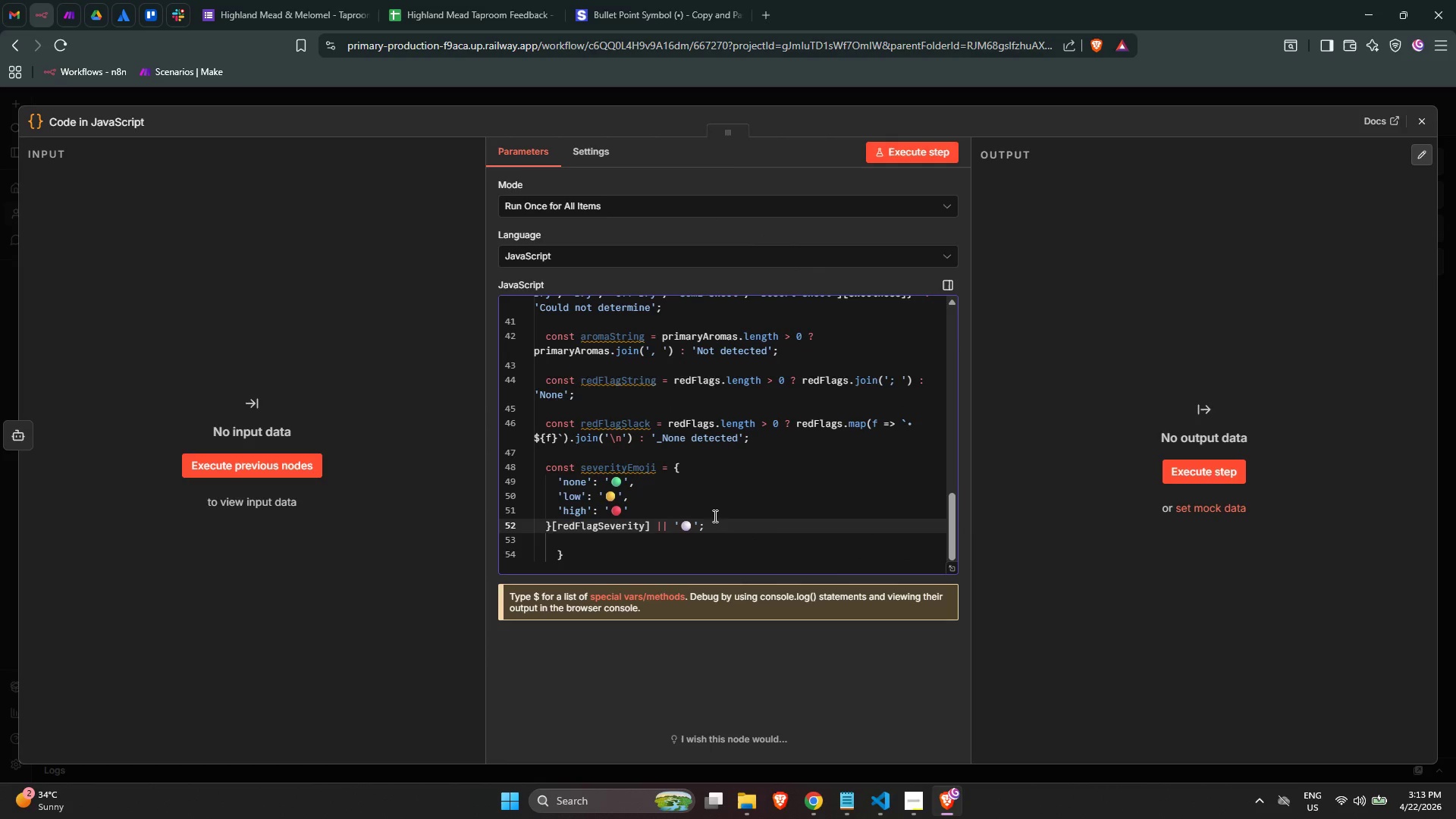 
scroll: coordinate [701, 516], scroll_direction: down, amount: 3.0
 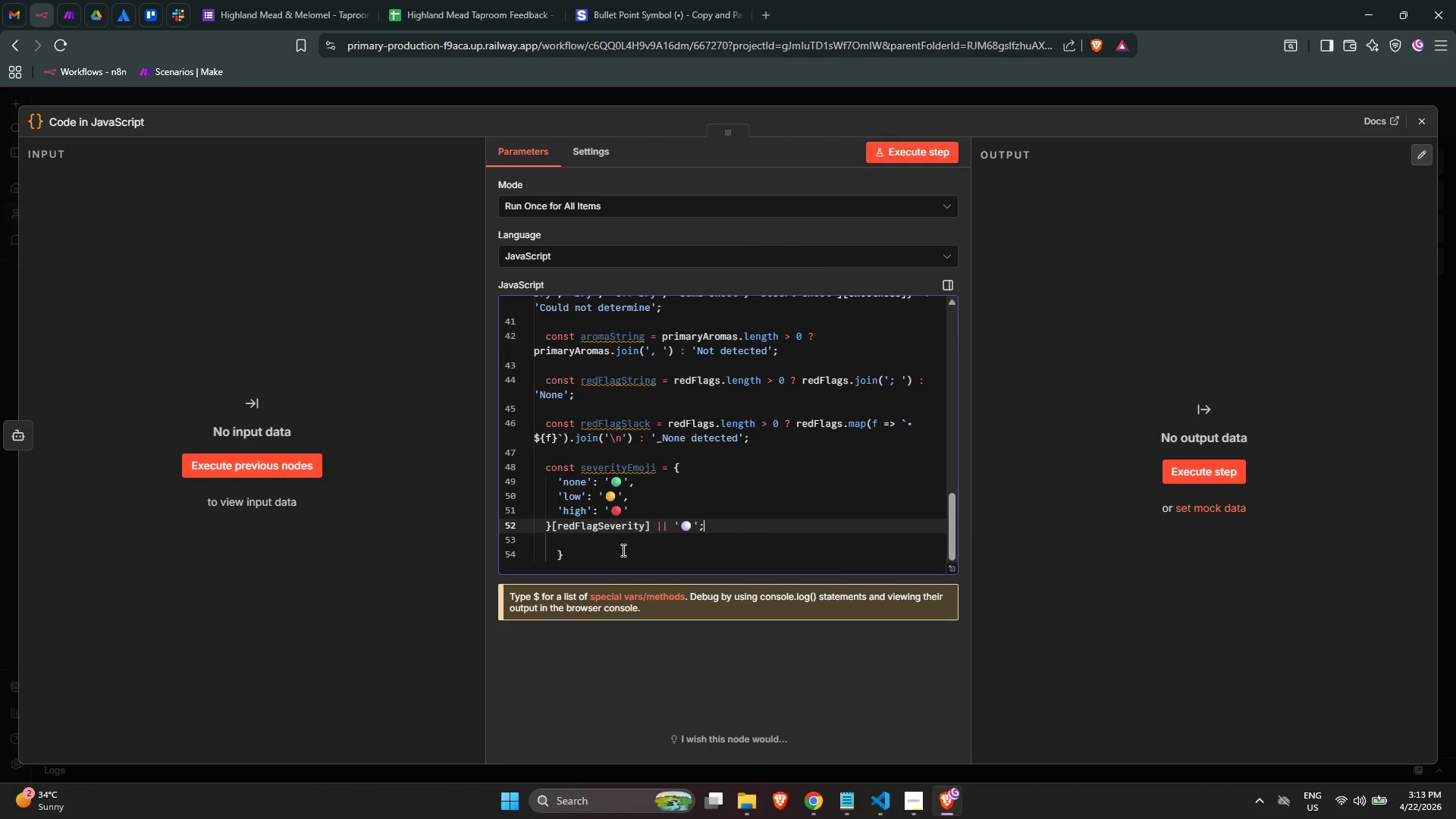 
left_click([622, 551])
 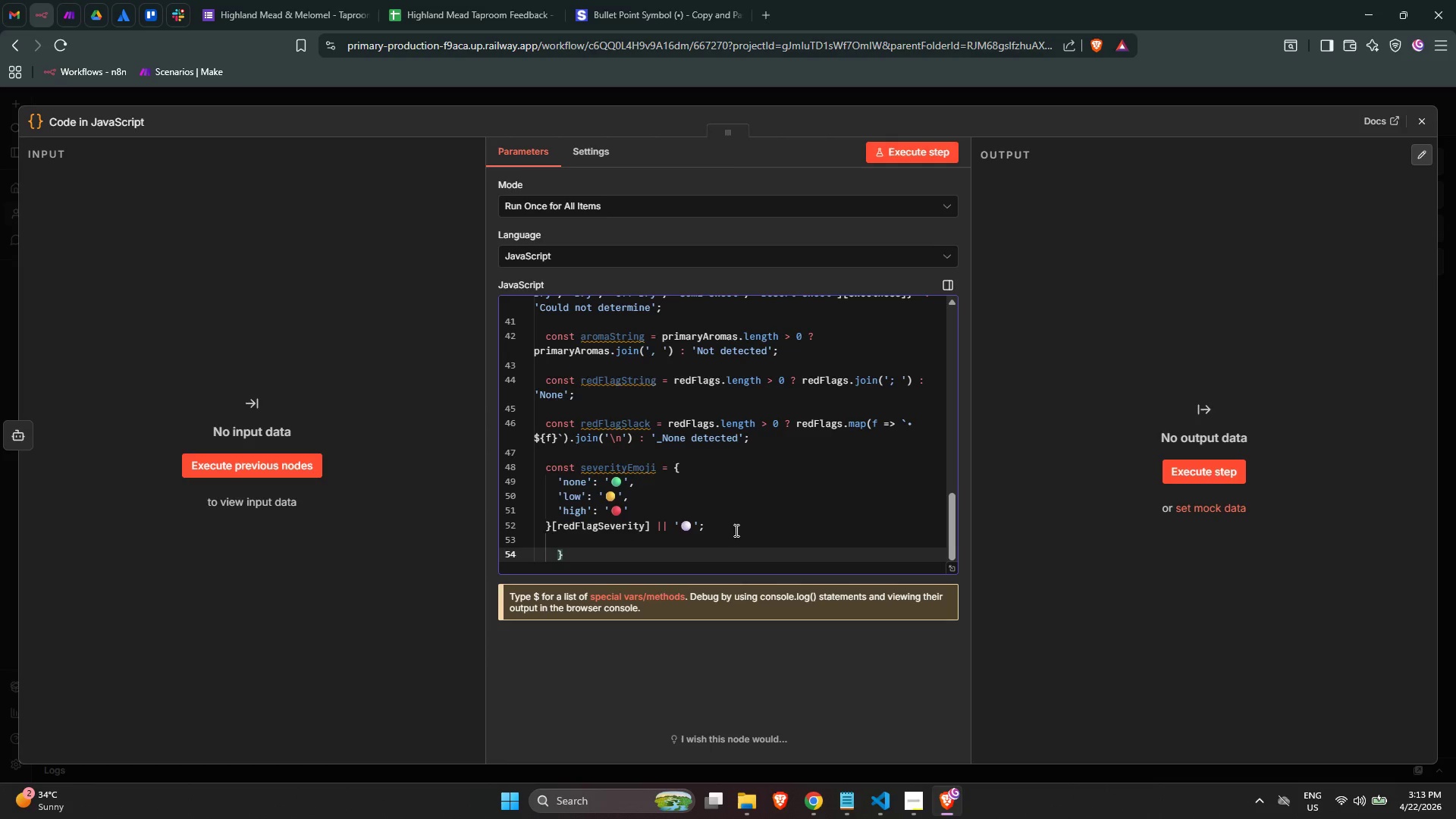 
wait(7.92)
 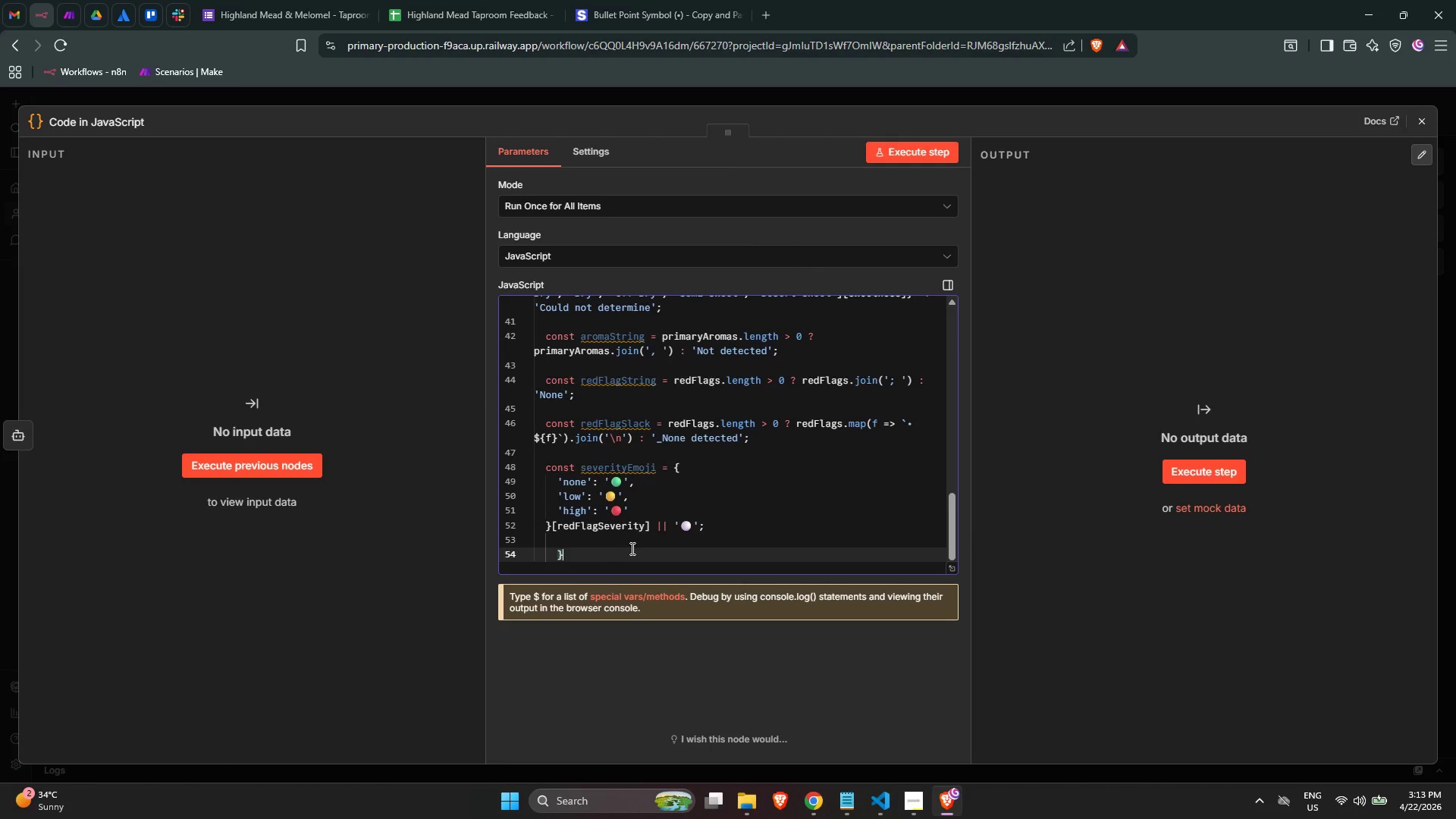 
left_click([706, 524])
 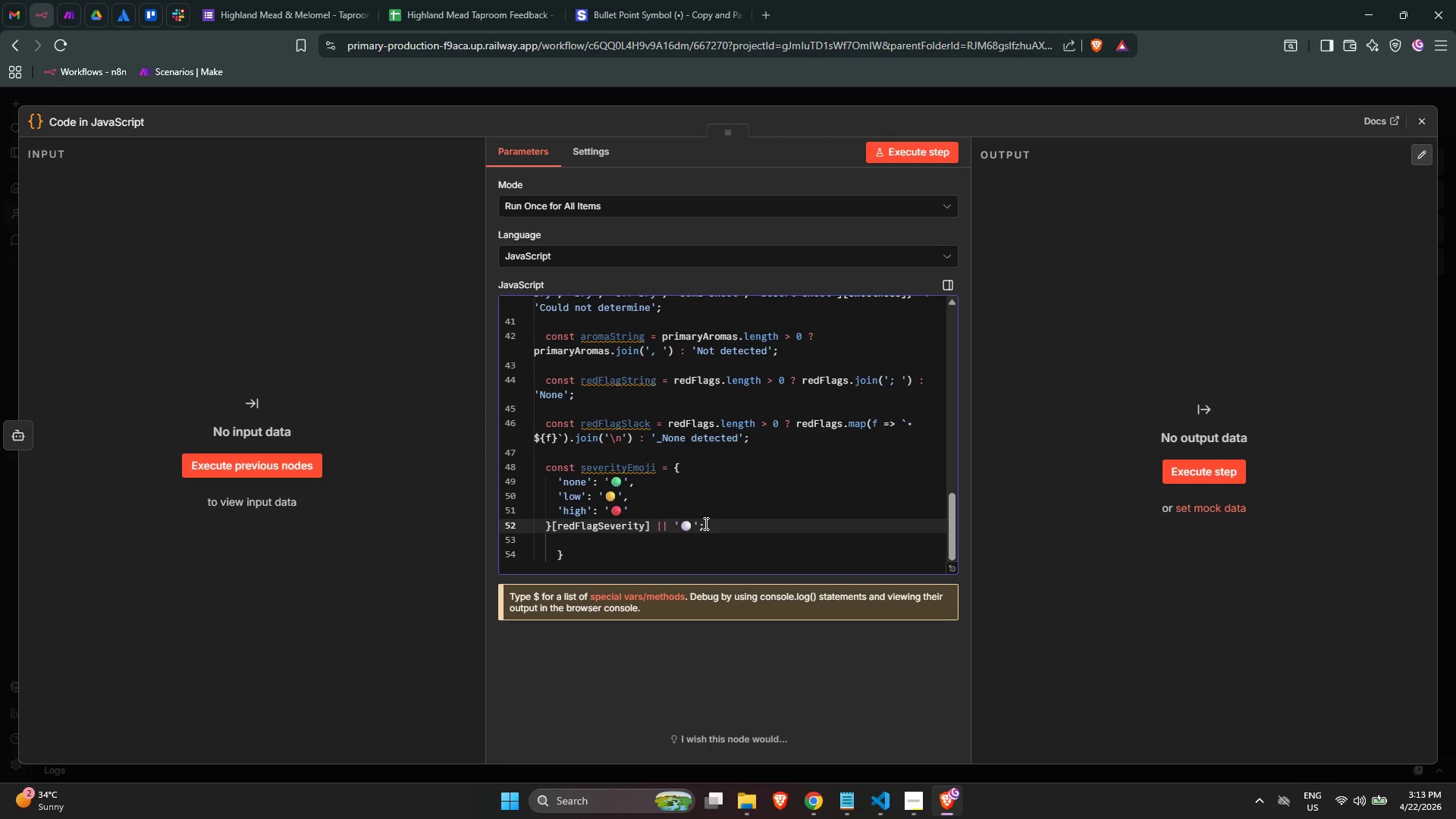 
key(Enter)
 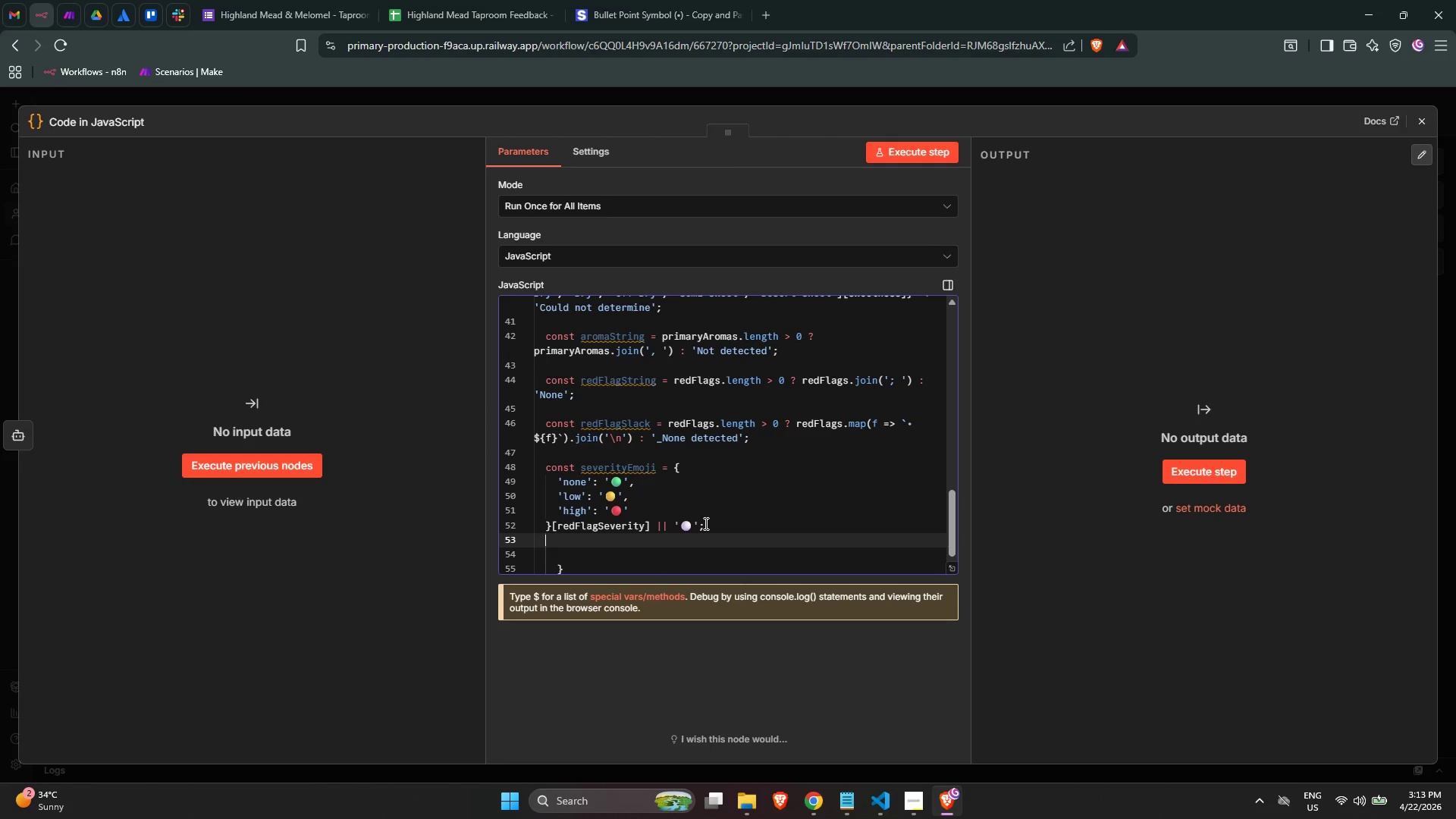 
key(Enter)
 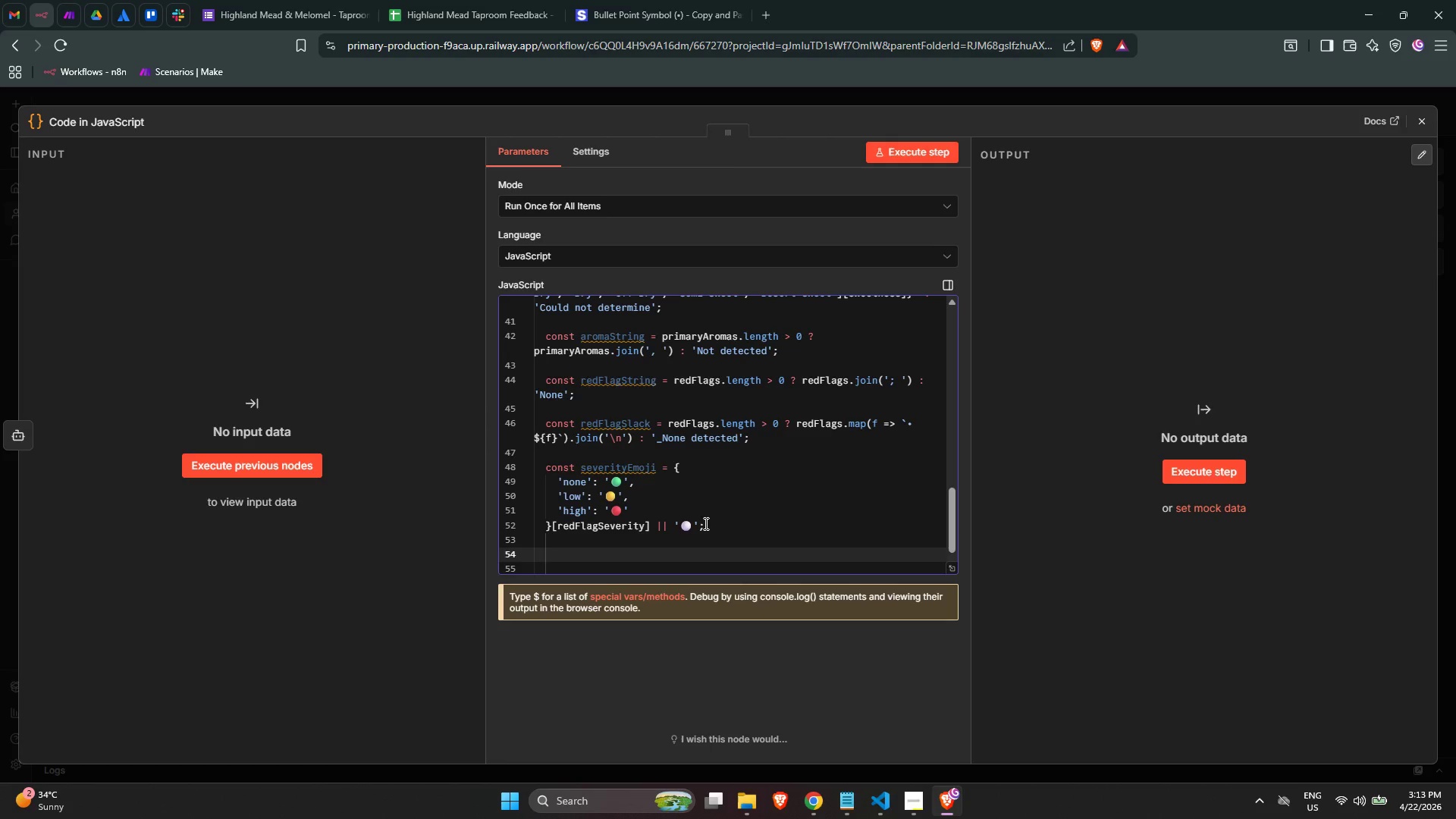 
type(redul)
key(Backspace)
key(Backspace)
key(Backspace)
type(su)
 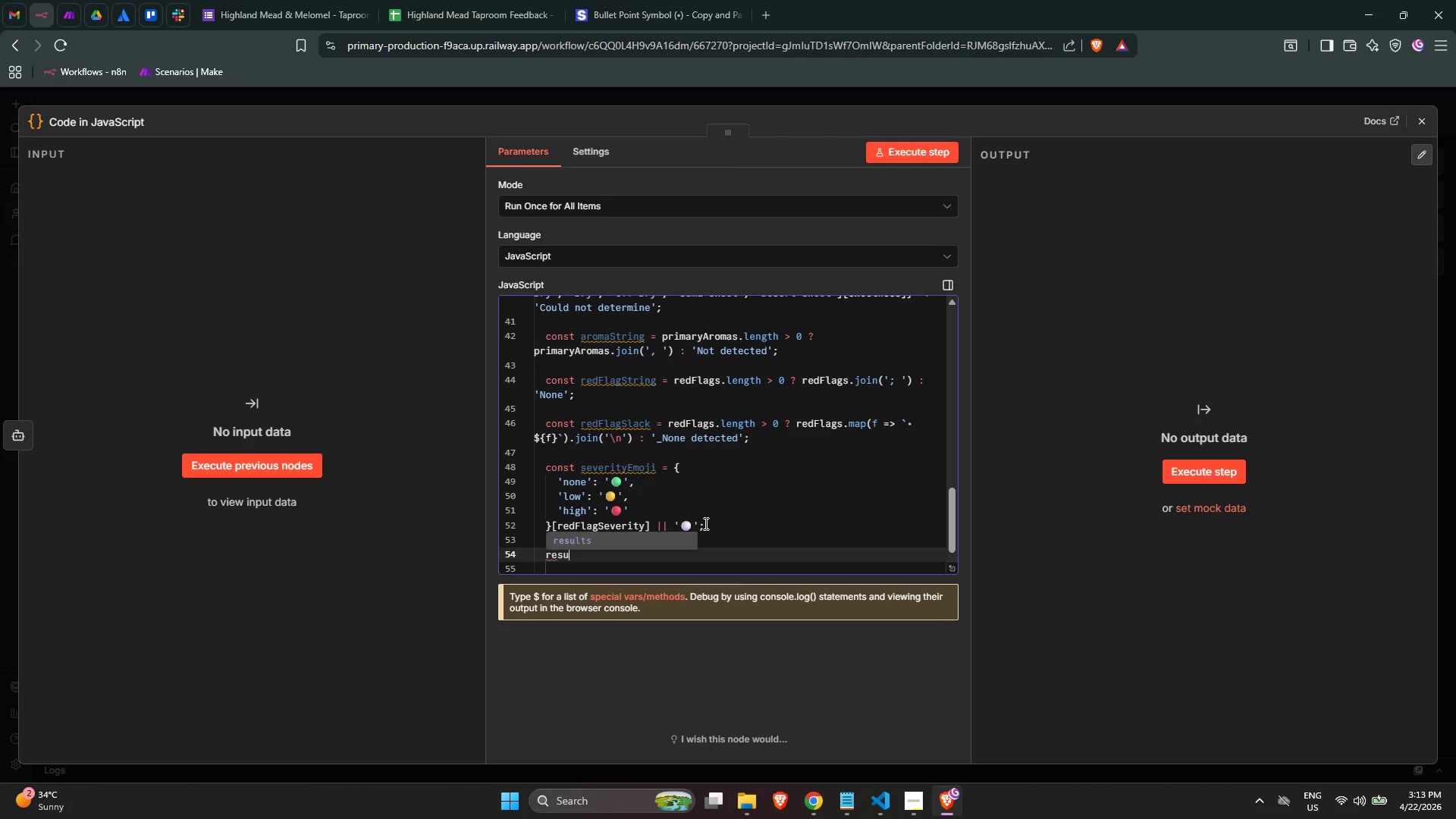 
key(Enter)
 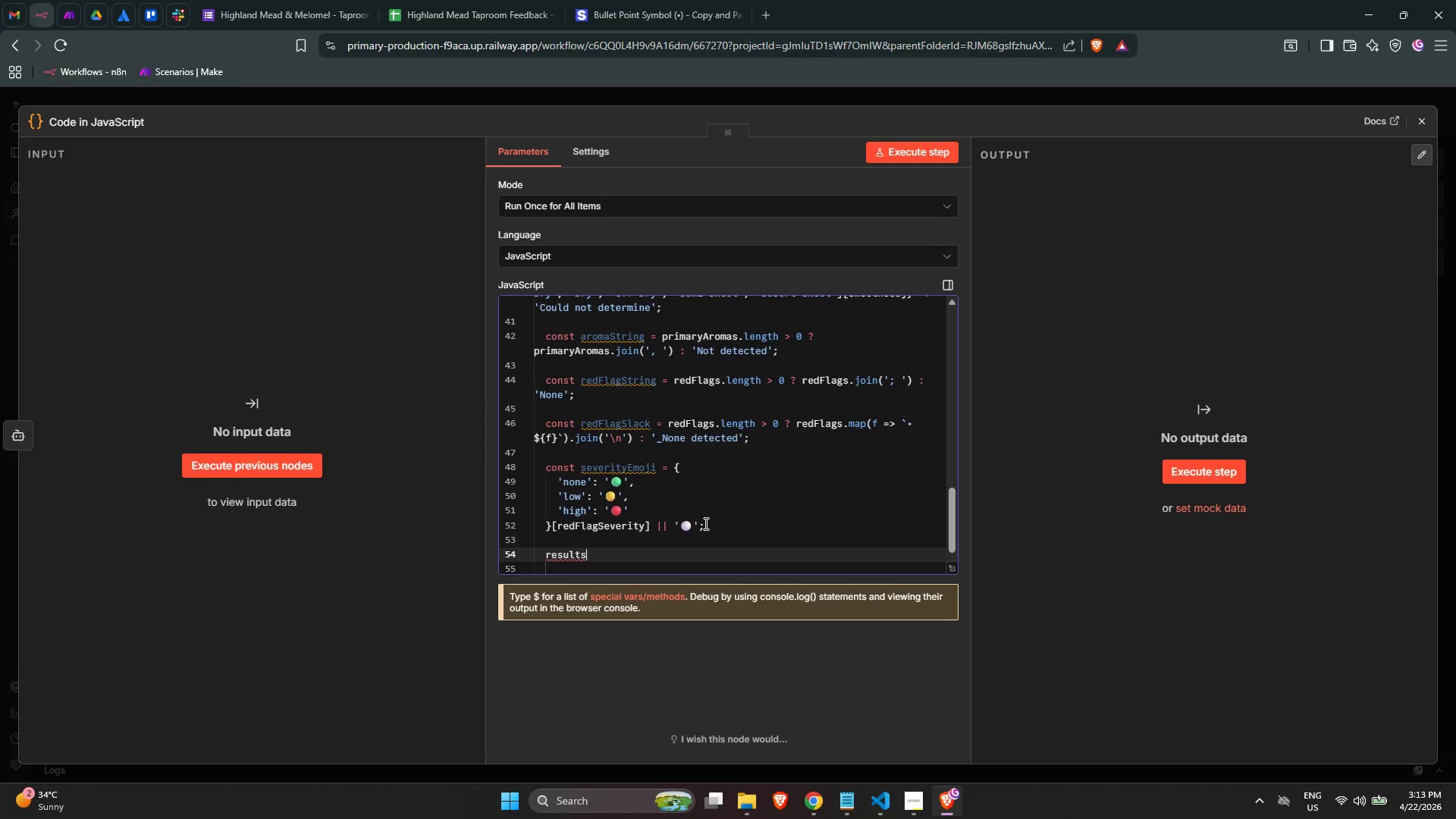 
type(.psu)
key(Backspace)
key(Backspace)
type(us)
 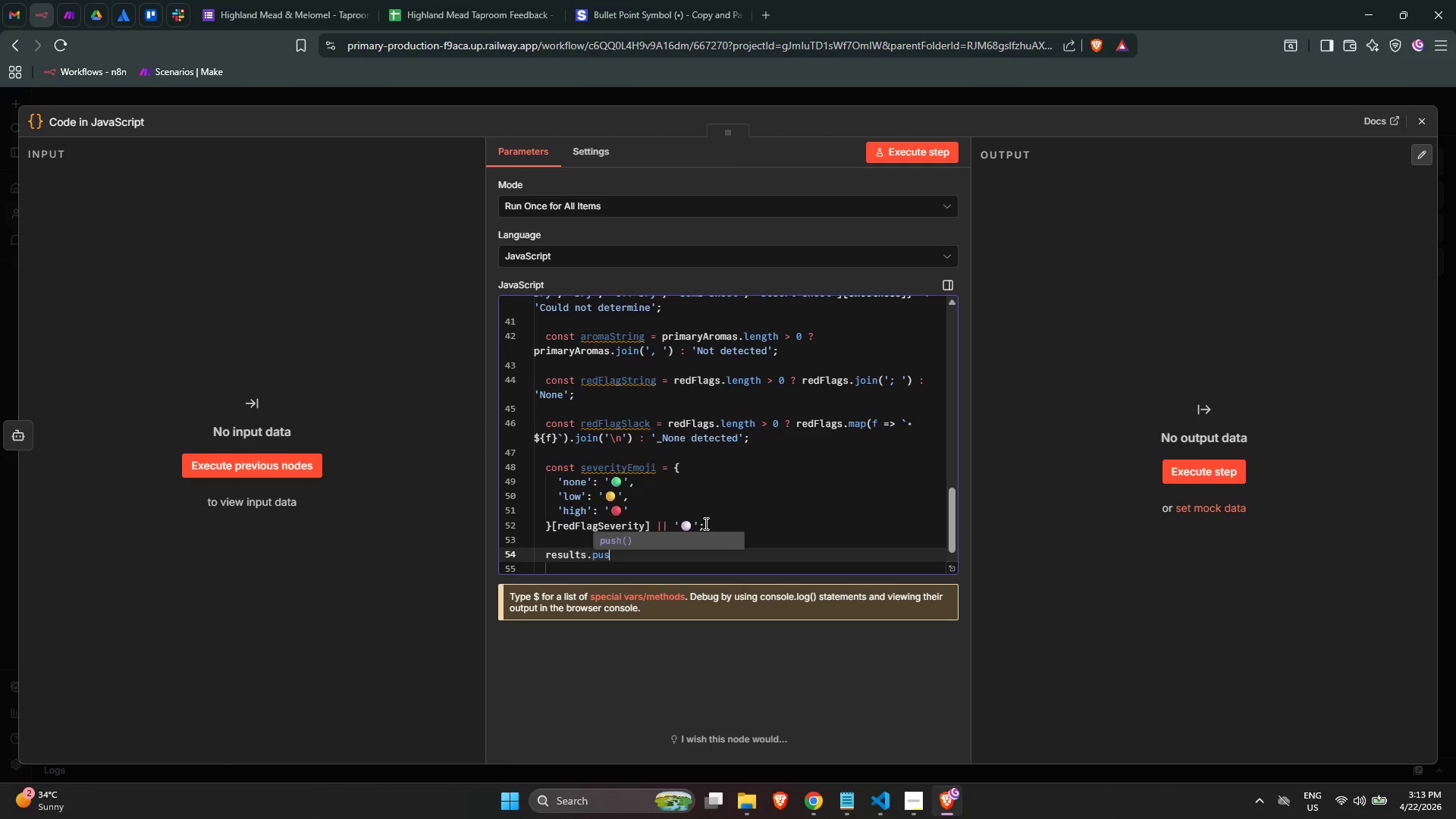 
key(Enter)
 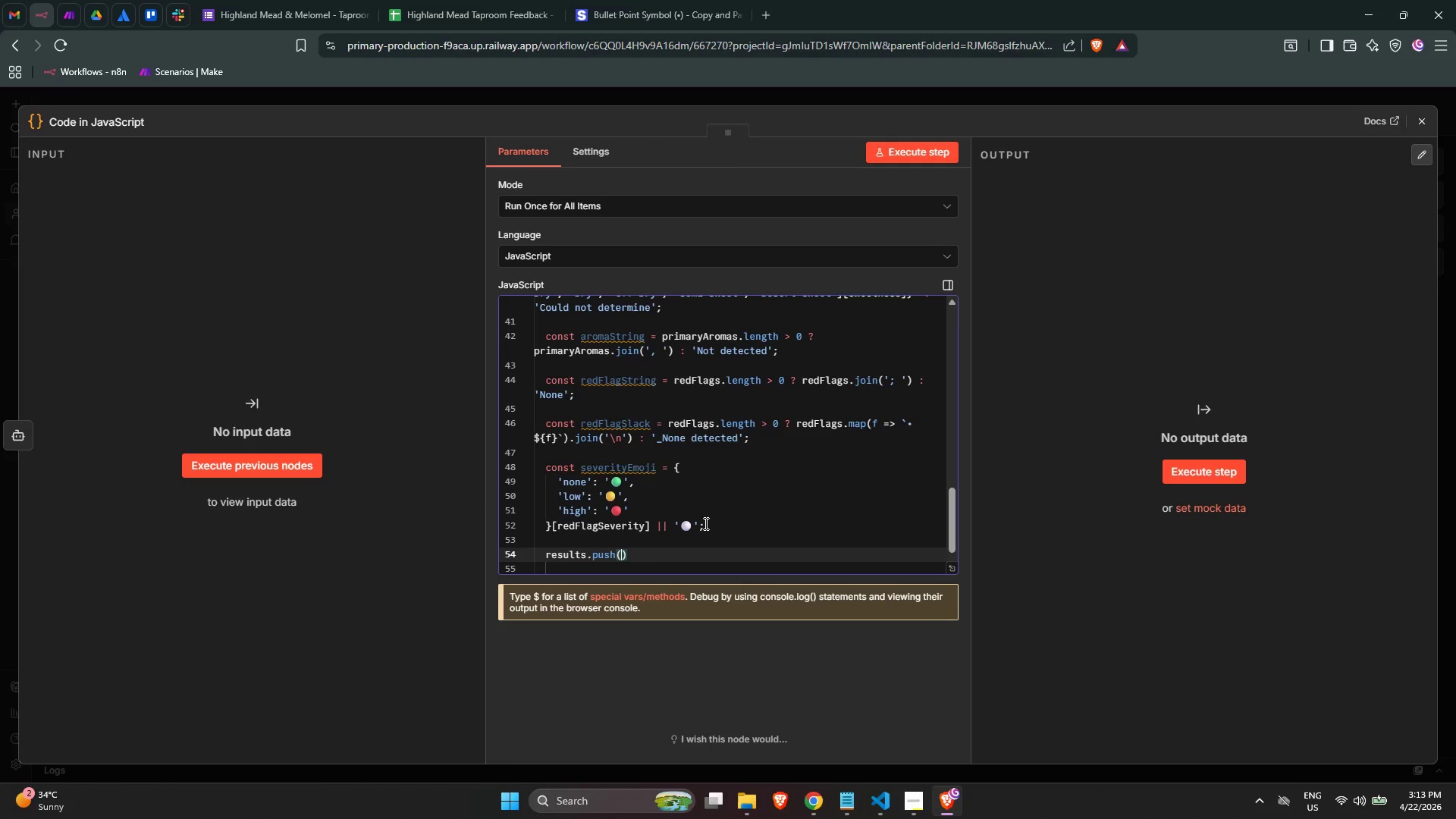 
key(Shift+BracketLeft)
 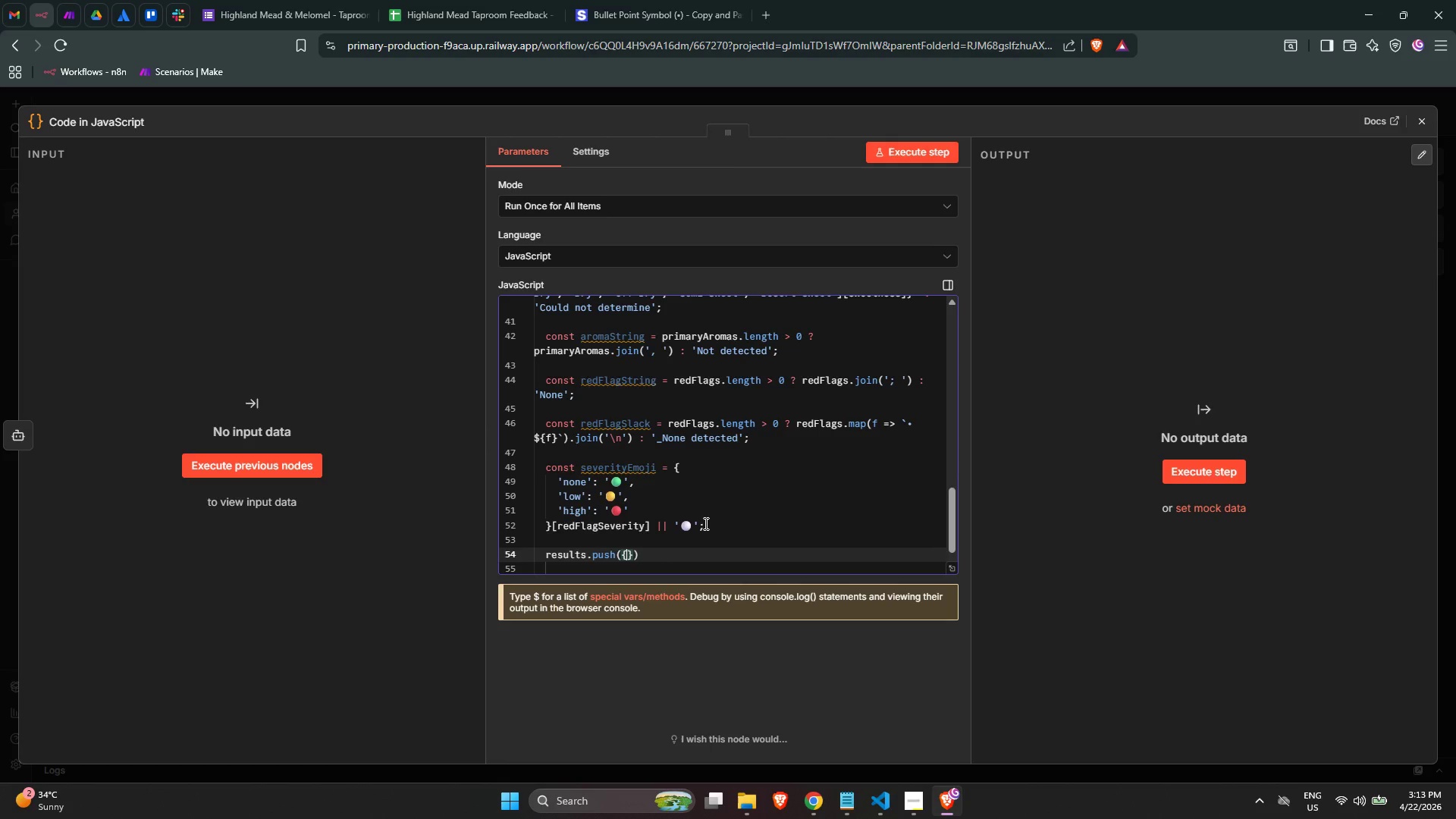 
key(Enter)
 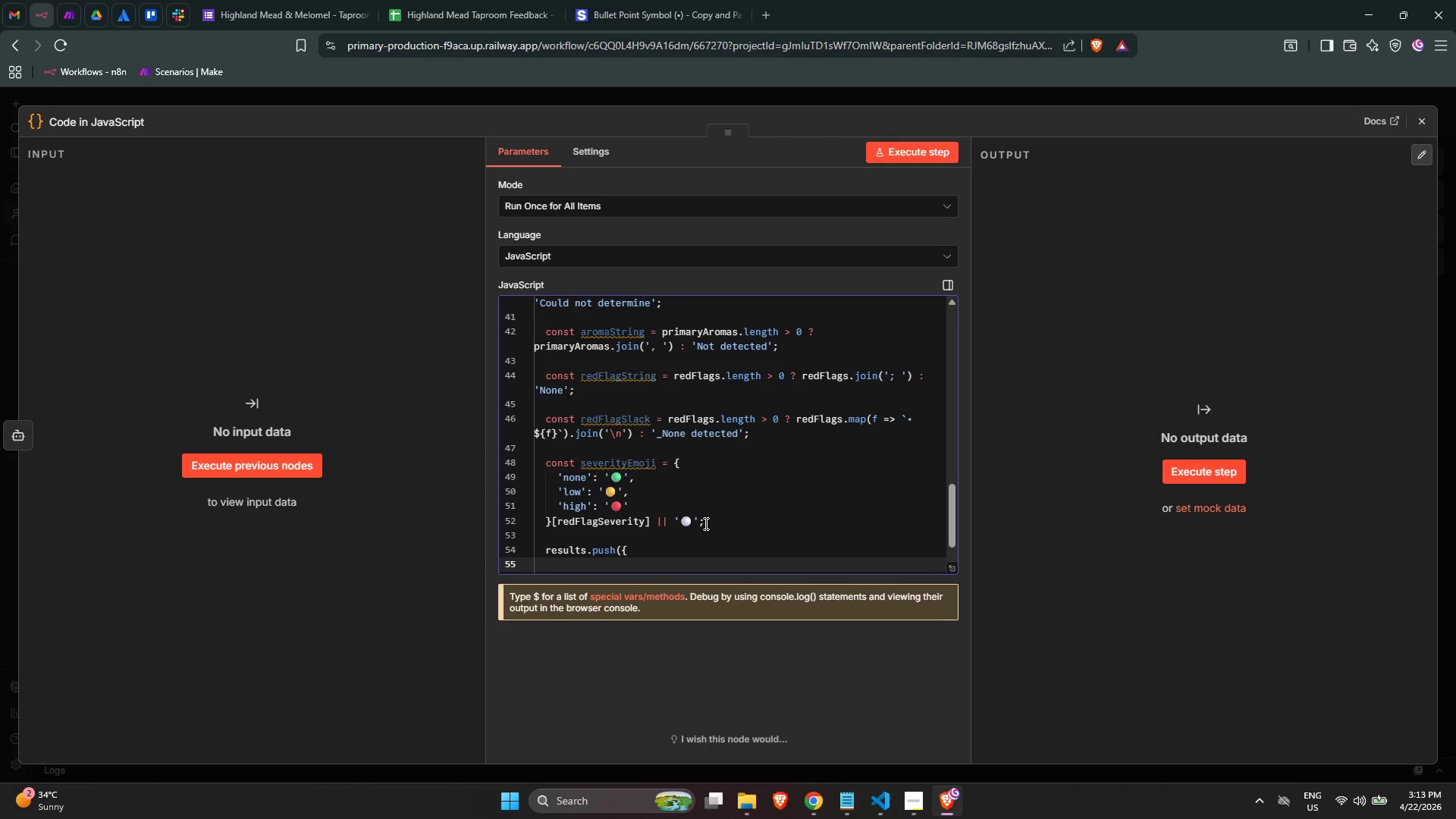 
type(json: {)
 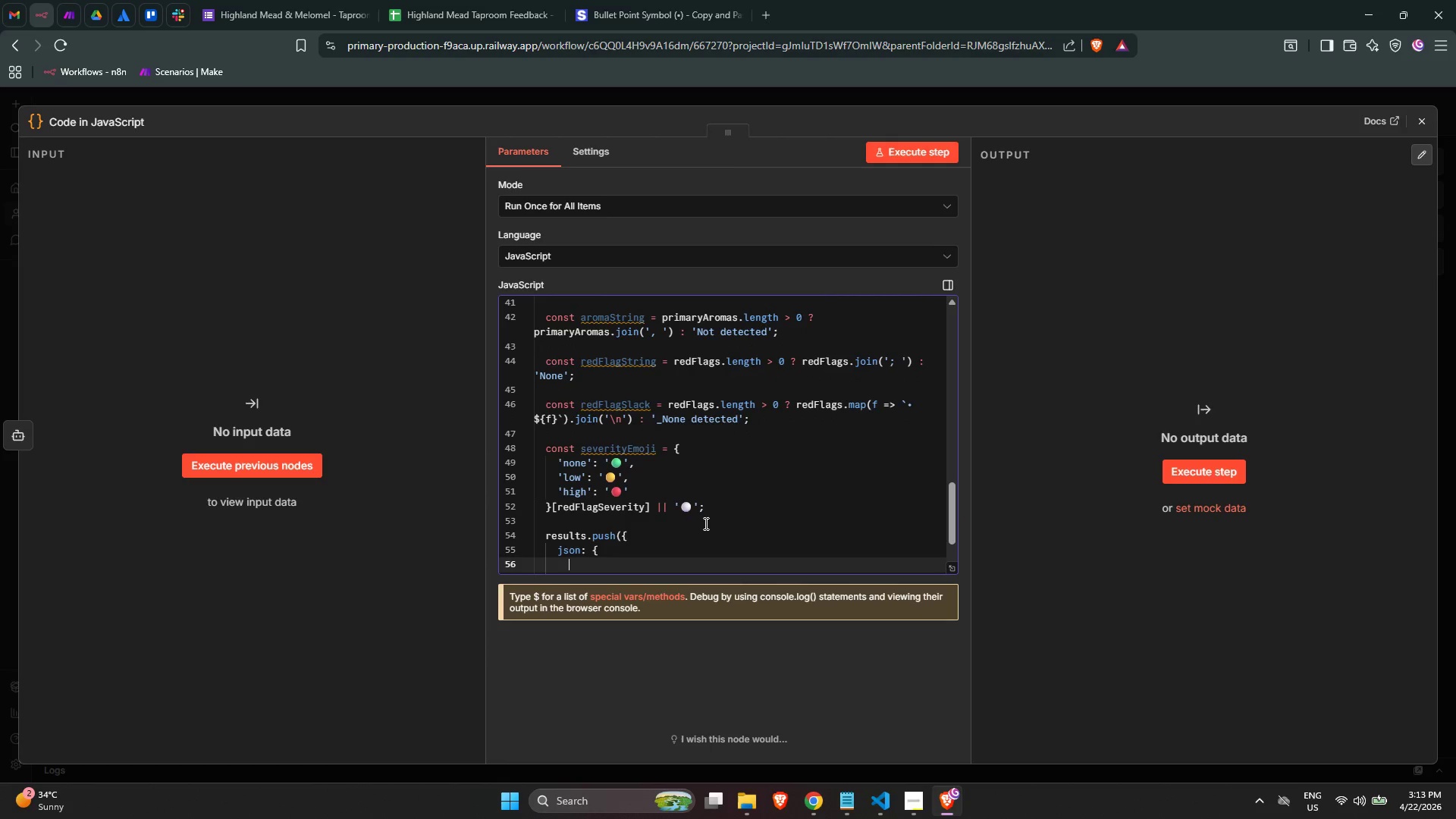 
key(Enter)
 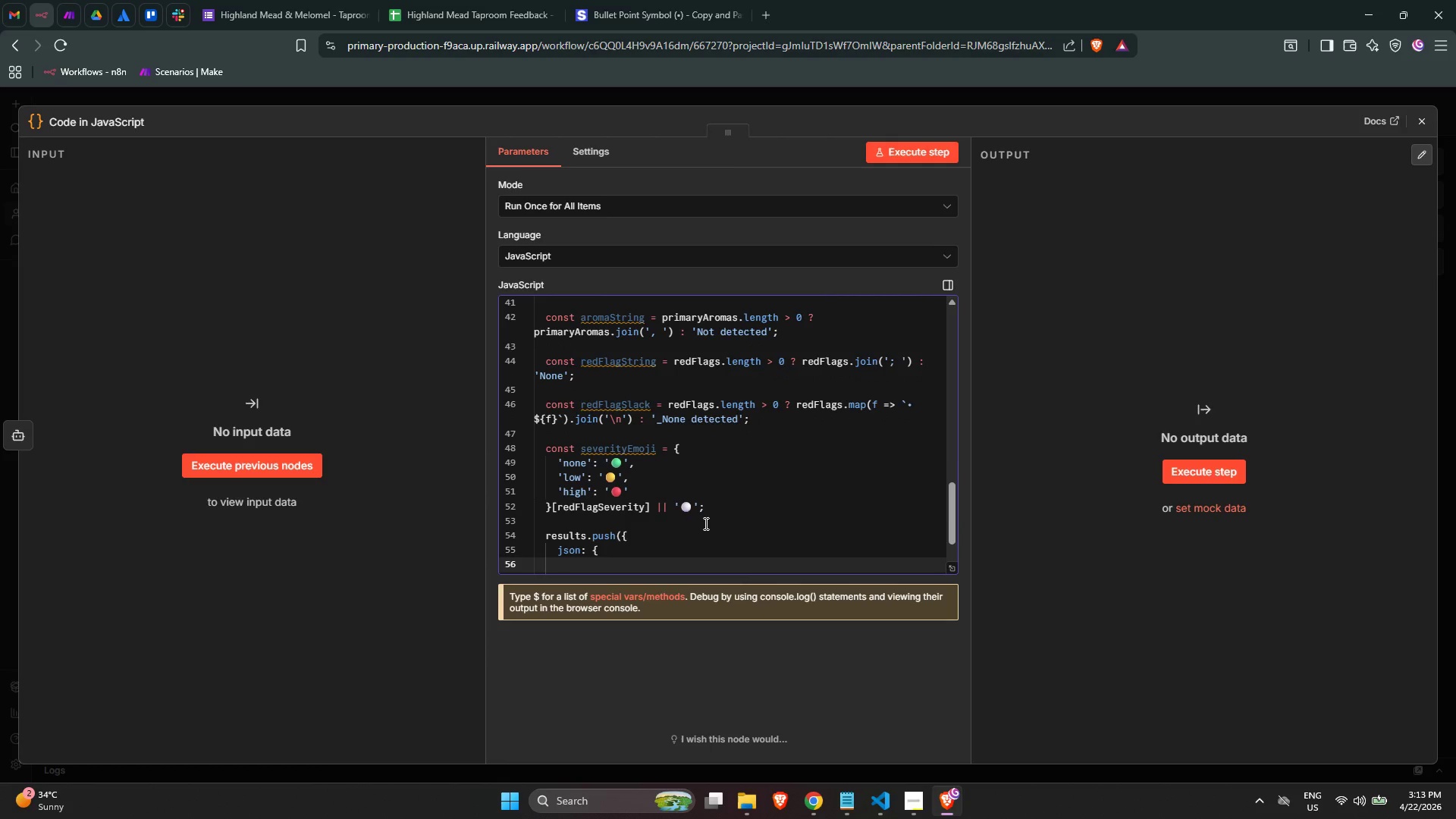 
scroll: coordinate [704, 523], scroll_direction: down, amount: 3.0
 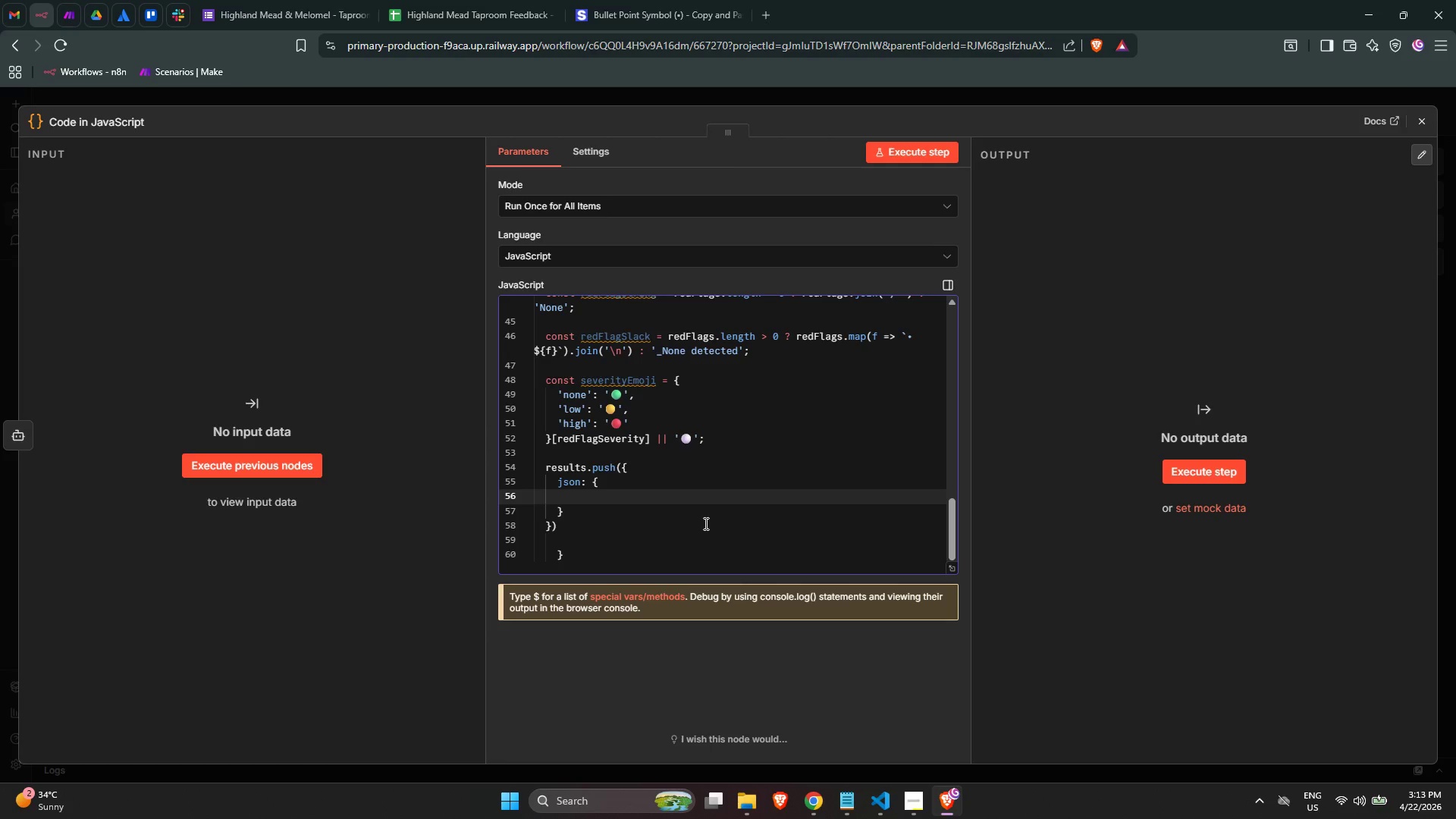 
type(...item.json,)
 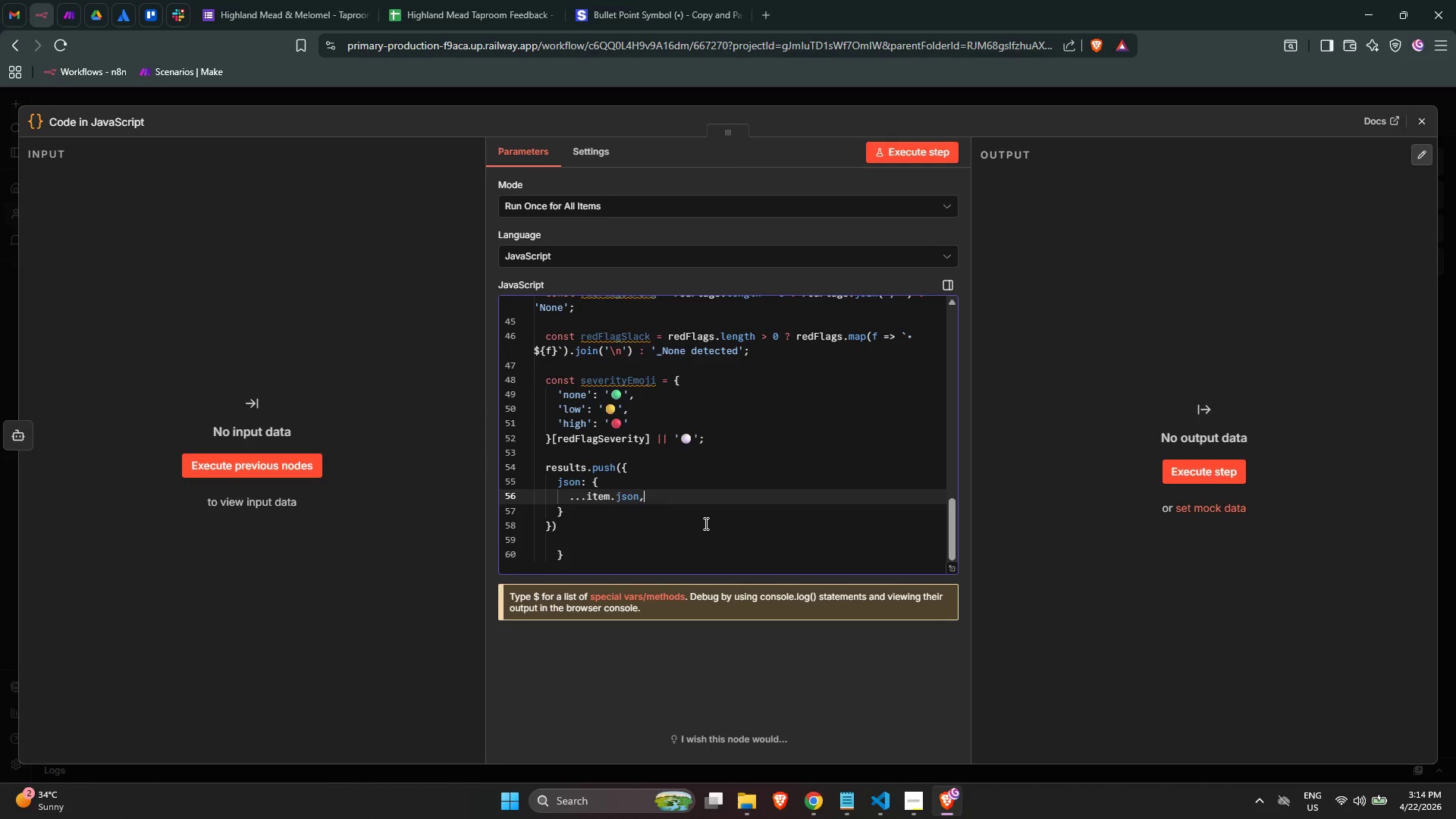 
key(Enter)
 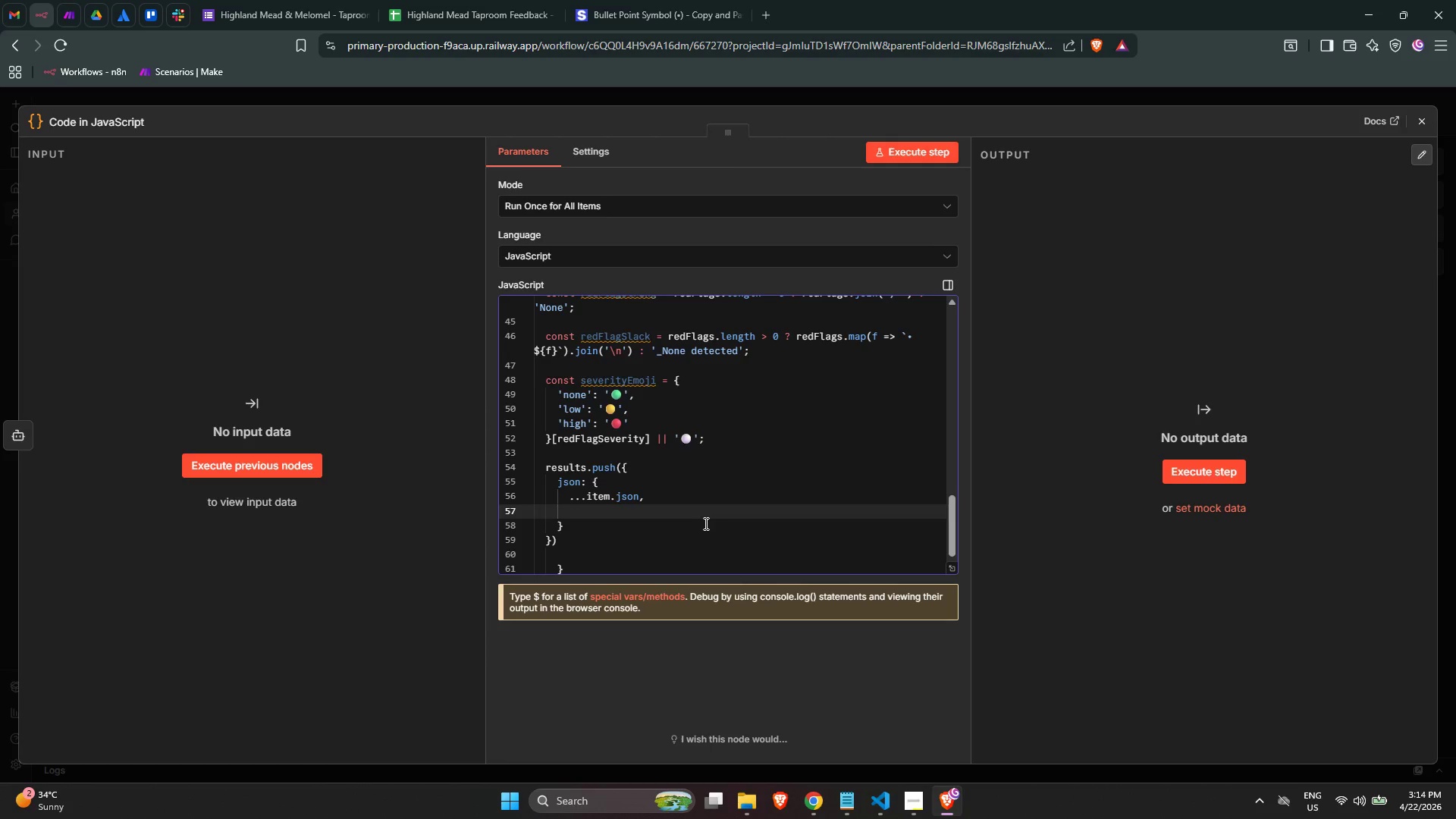 
type(swwe)
key(Backspace)
key(Backspace)
type(eet)
 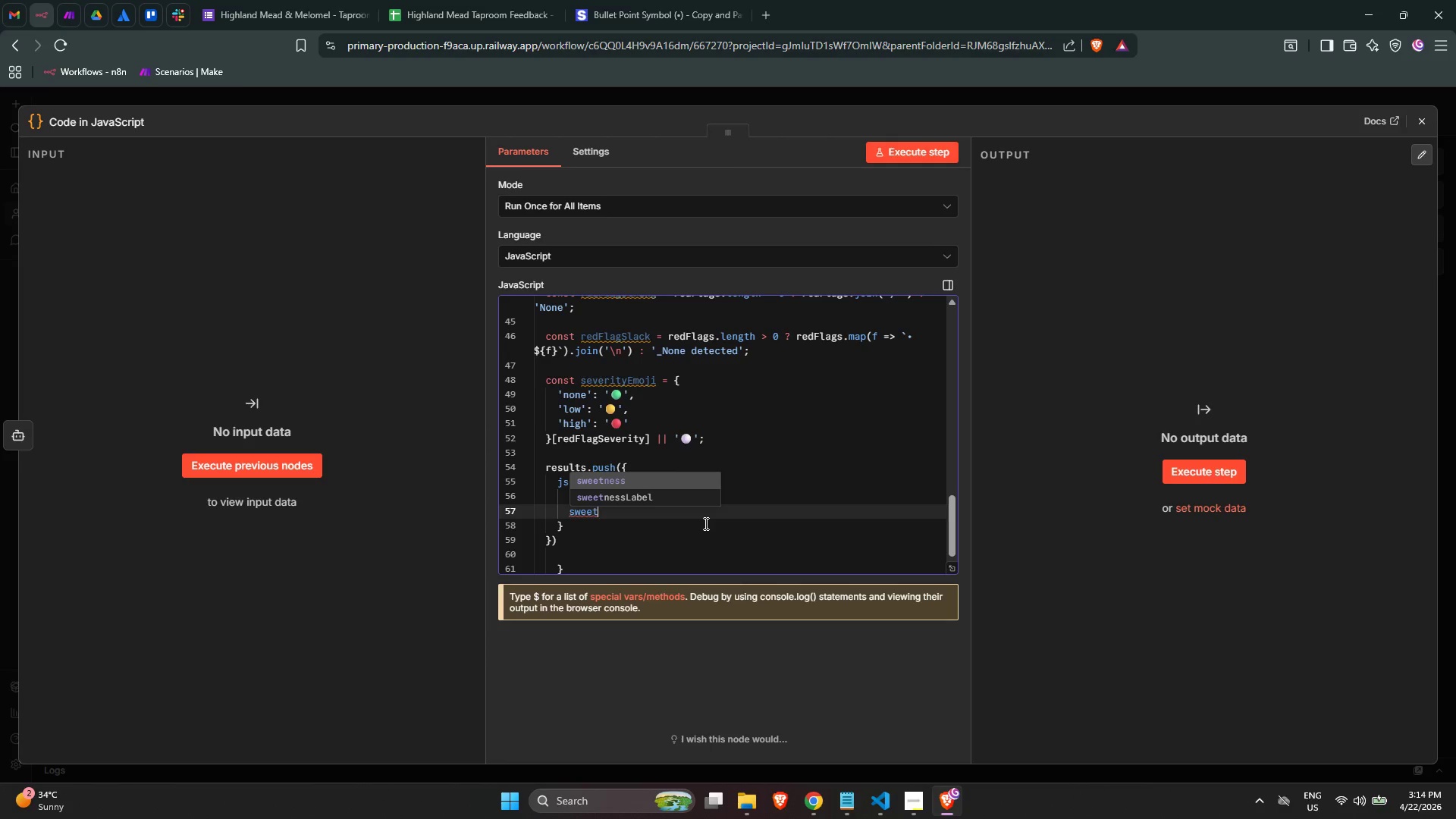 
key(Enter)
 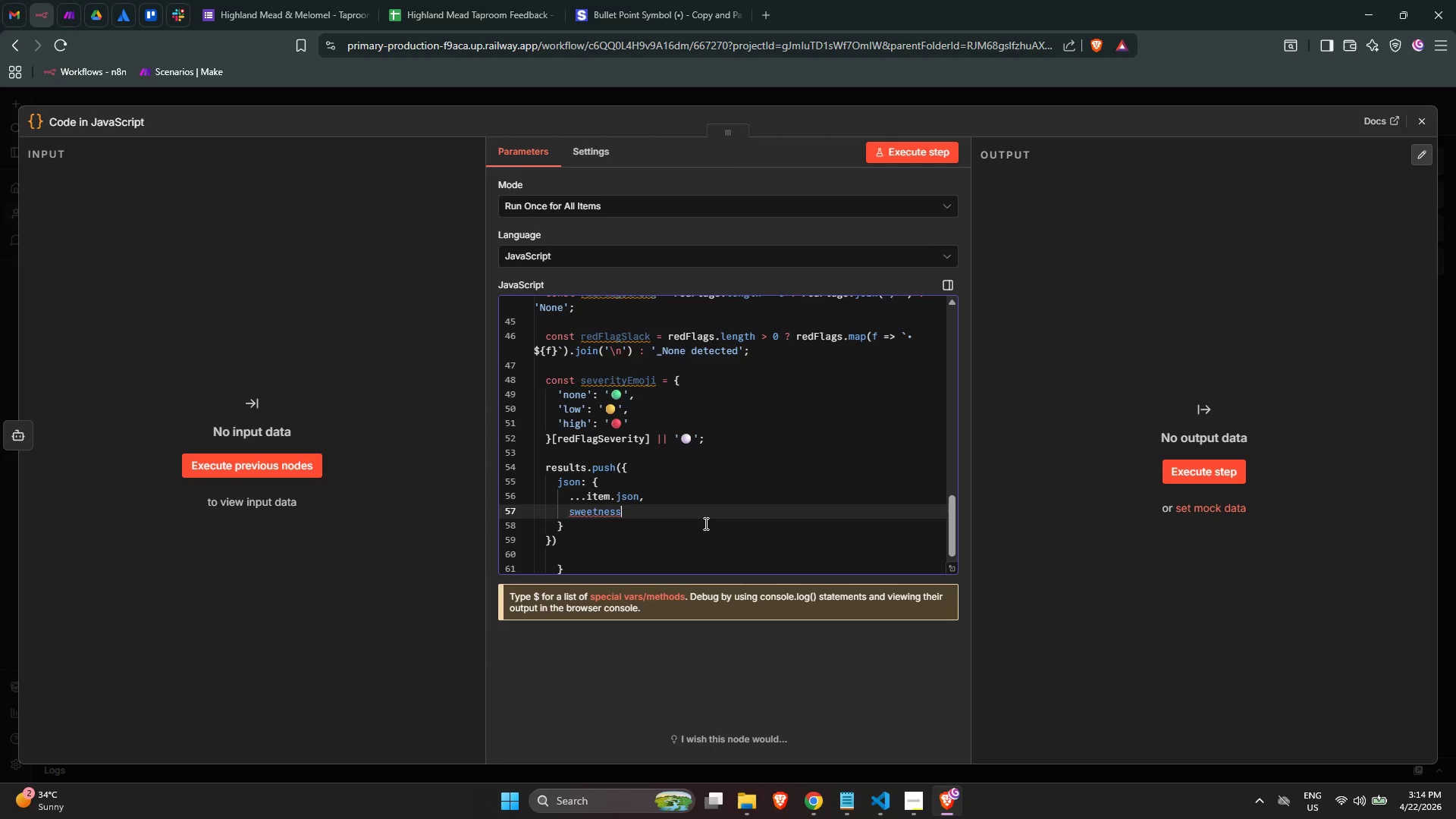 
type(_lan)
key(Backspace)
type(bel: sweet)
 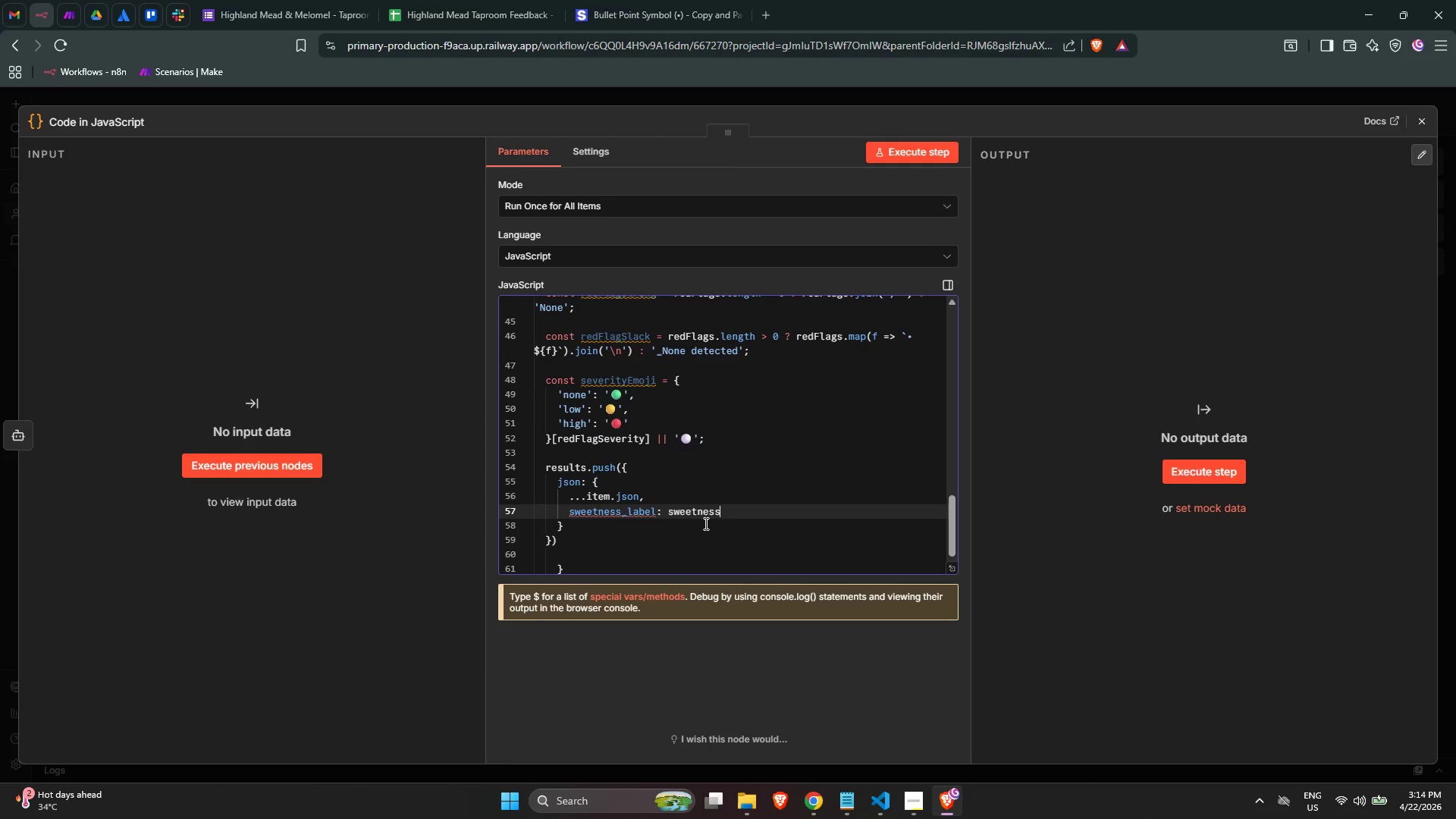 
 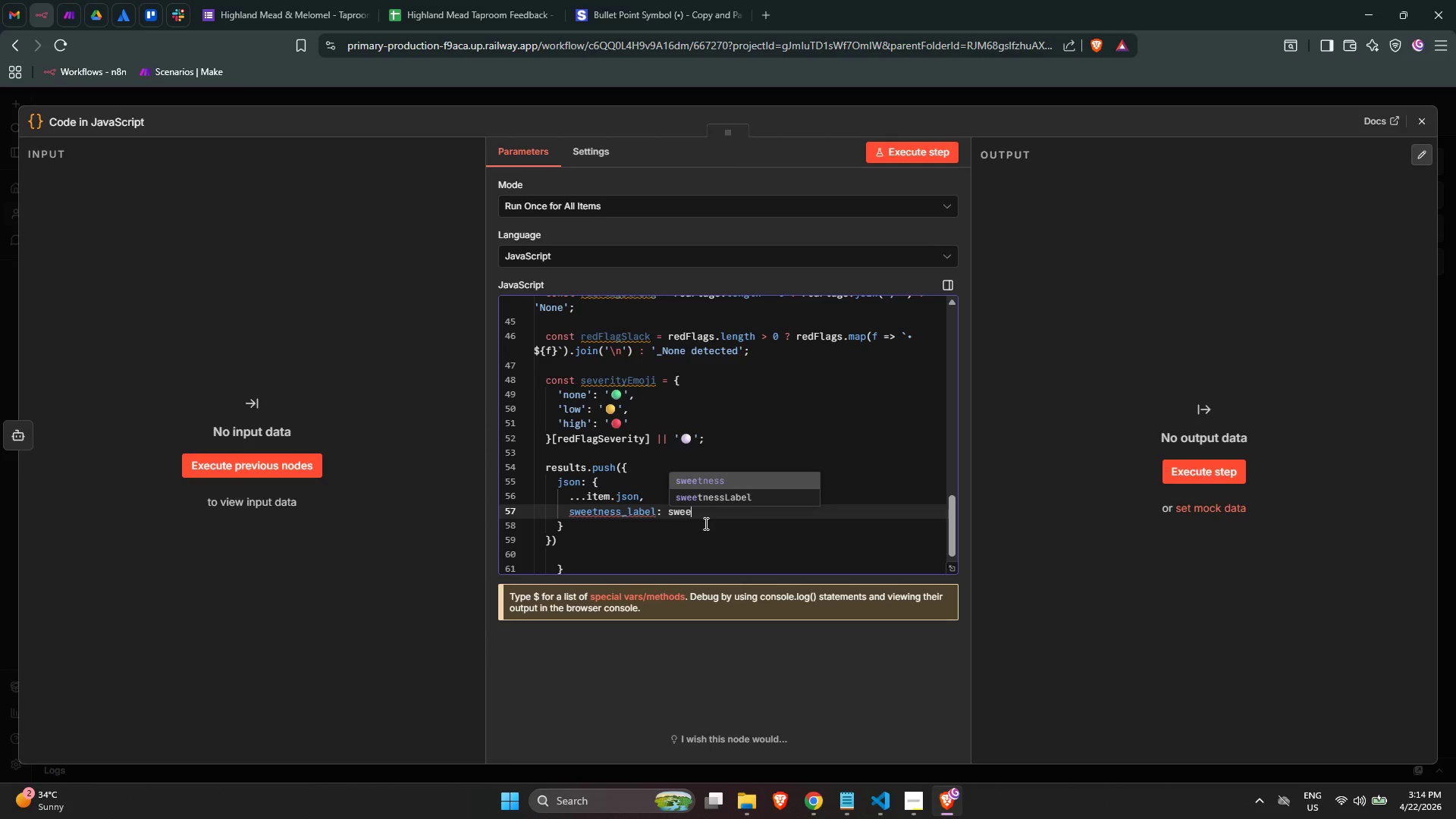 
key(Enter)
 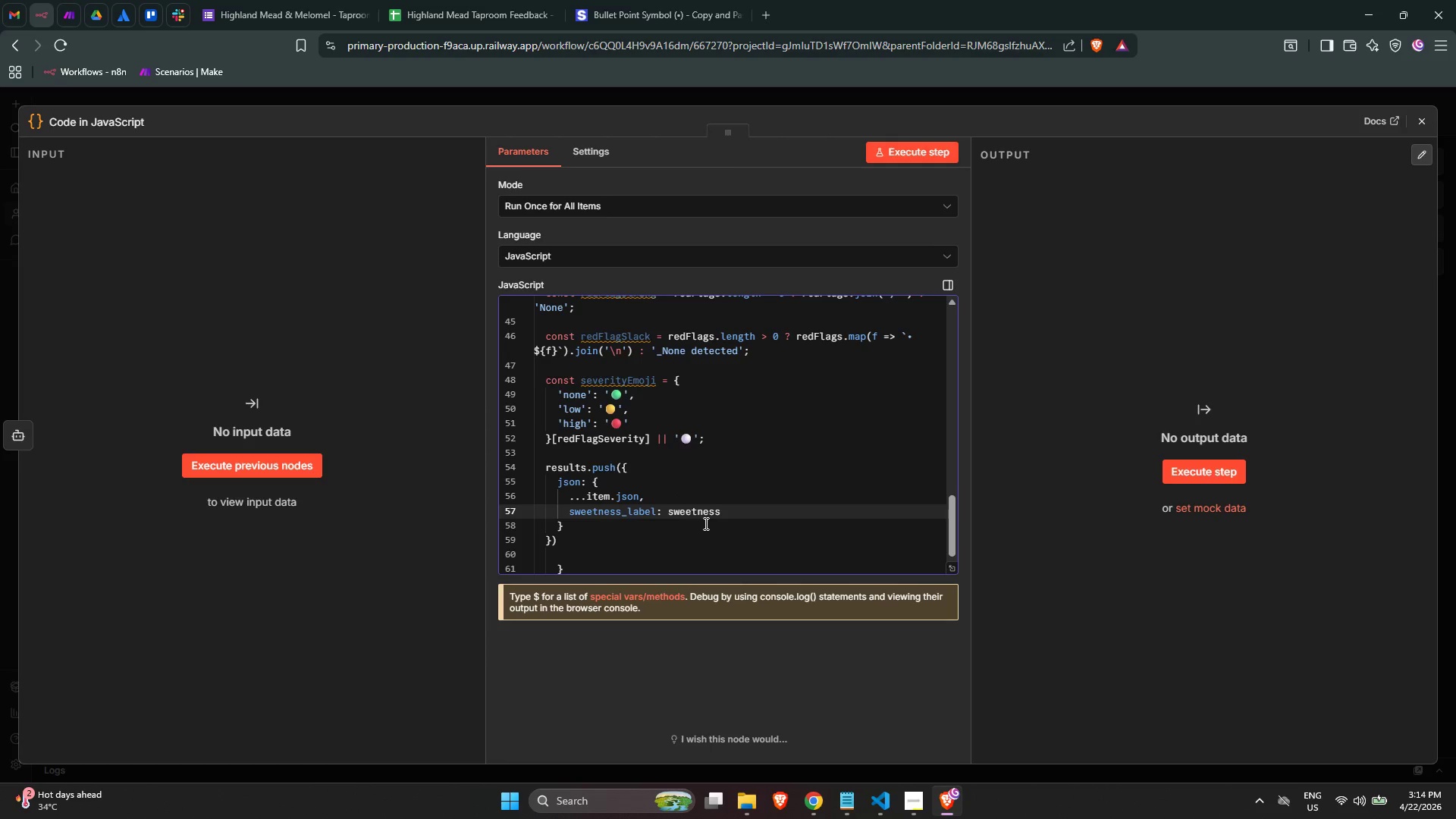 
key(Comma)
 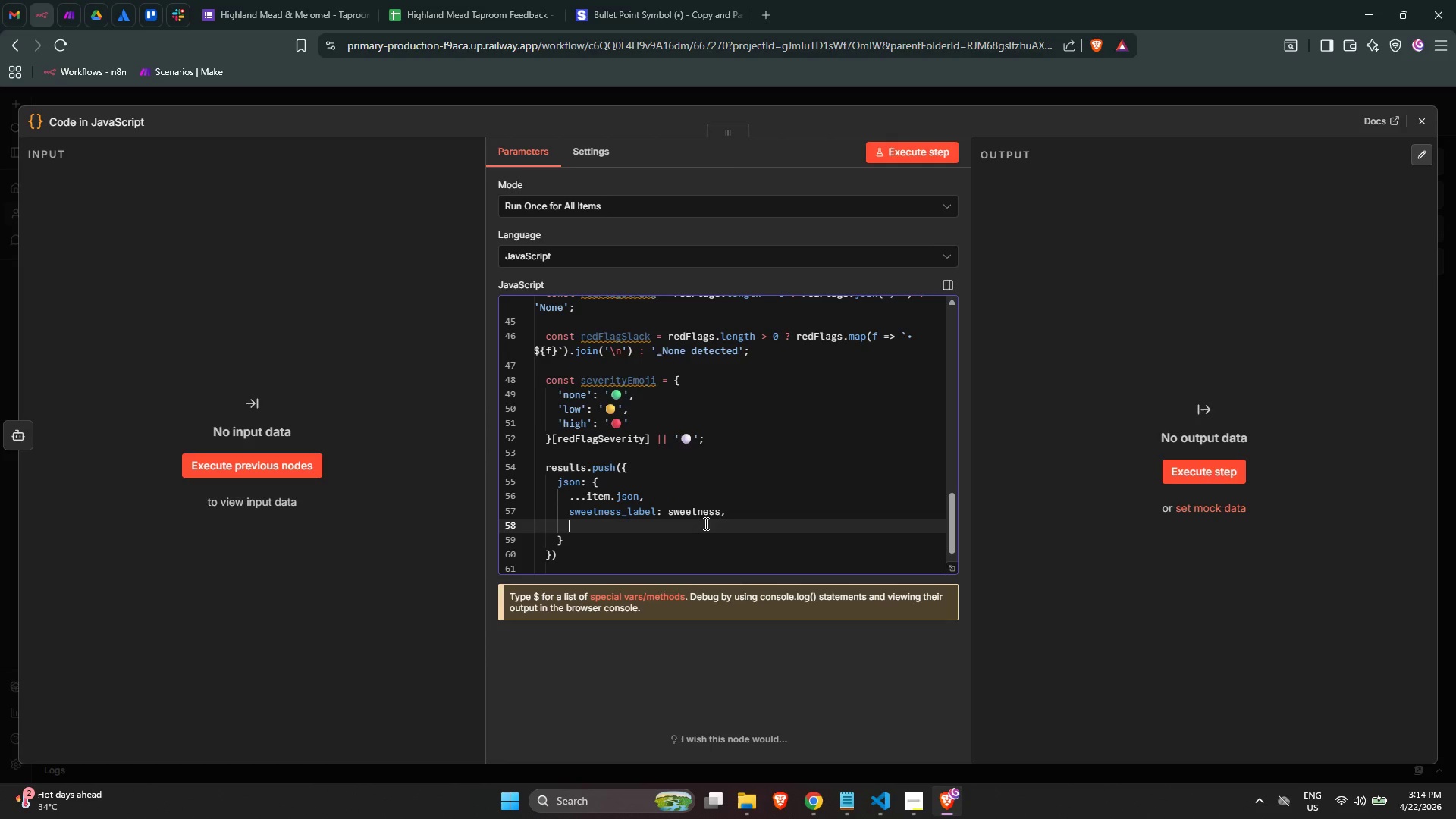 
key(Enter)
 